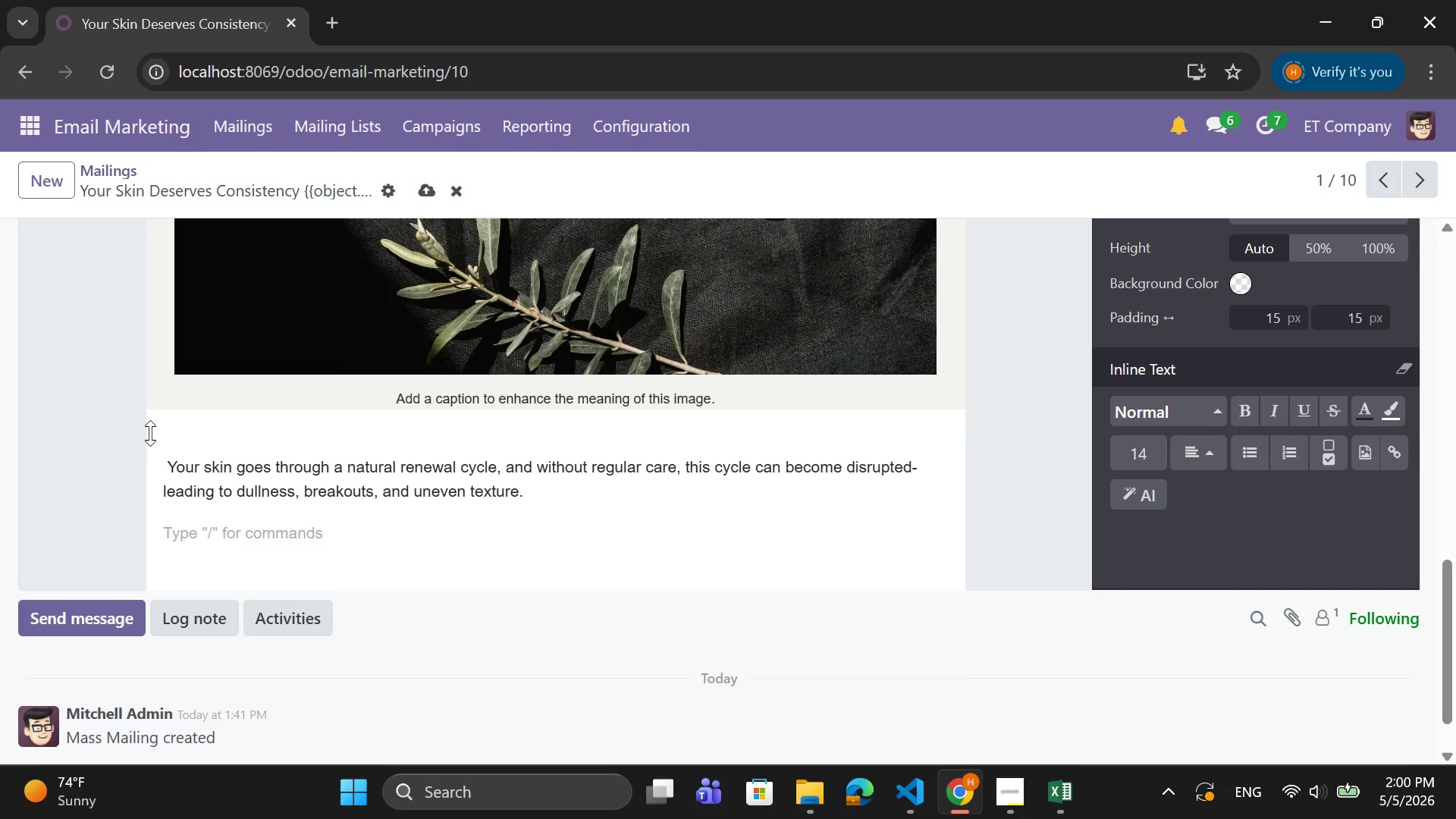 
left_click([168, 462])
 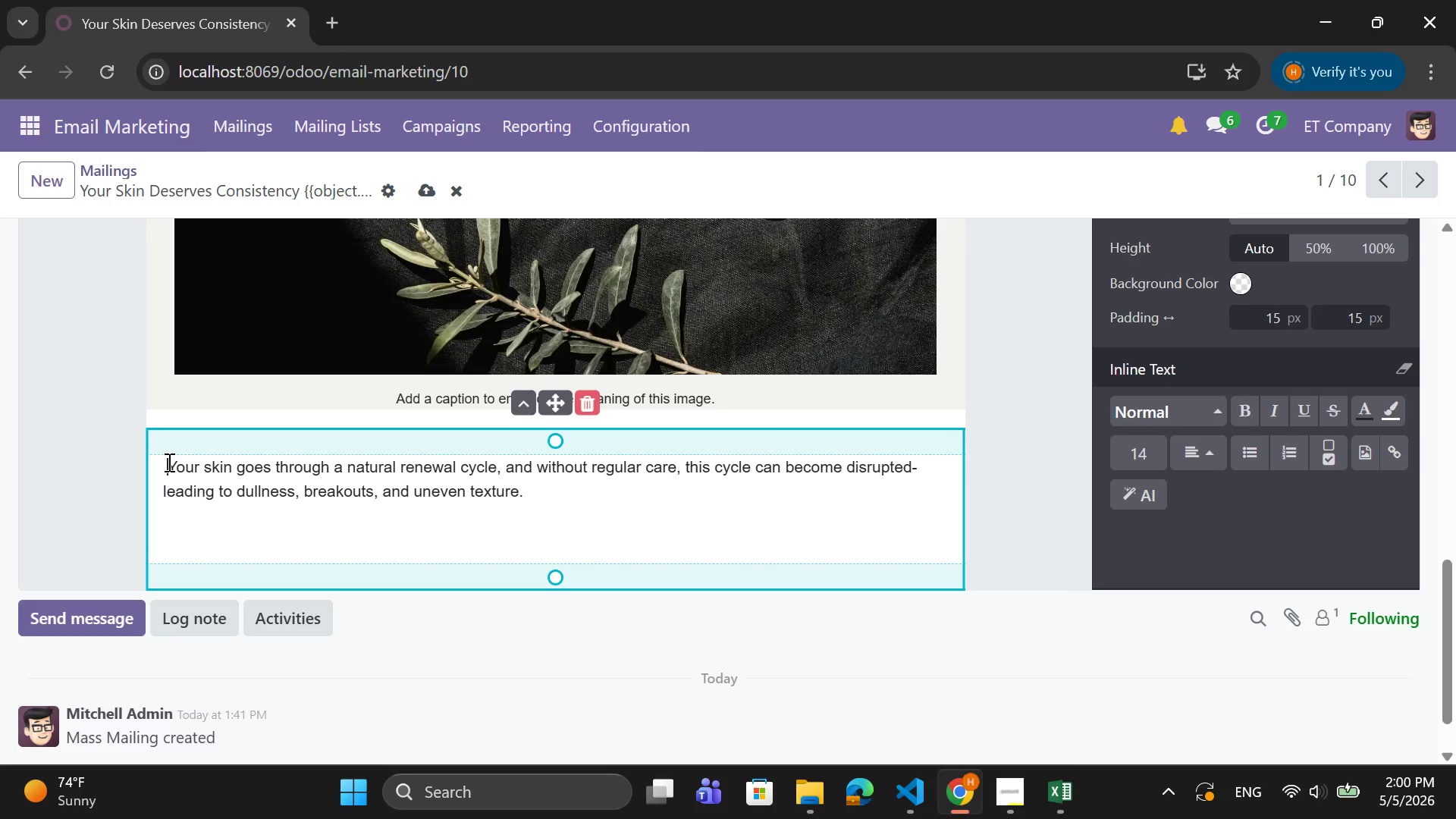 
key(Backspace)
 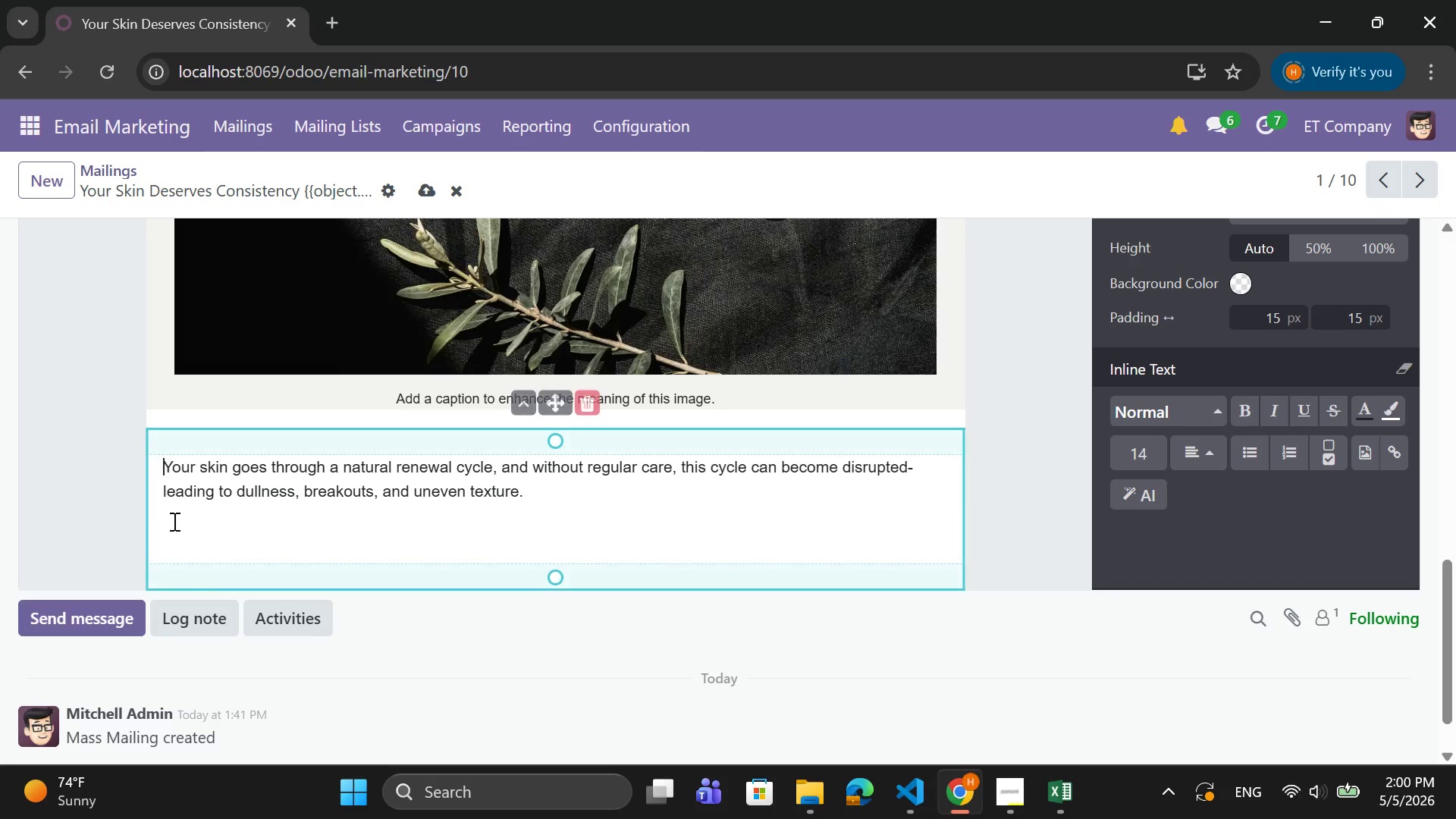 
left_click([166, 513])
 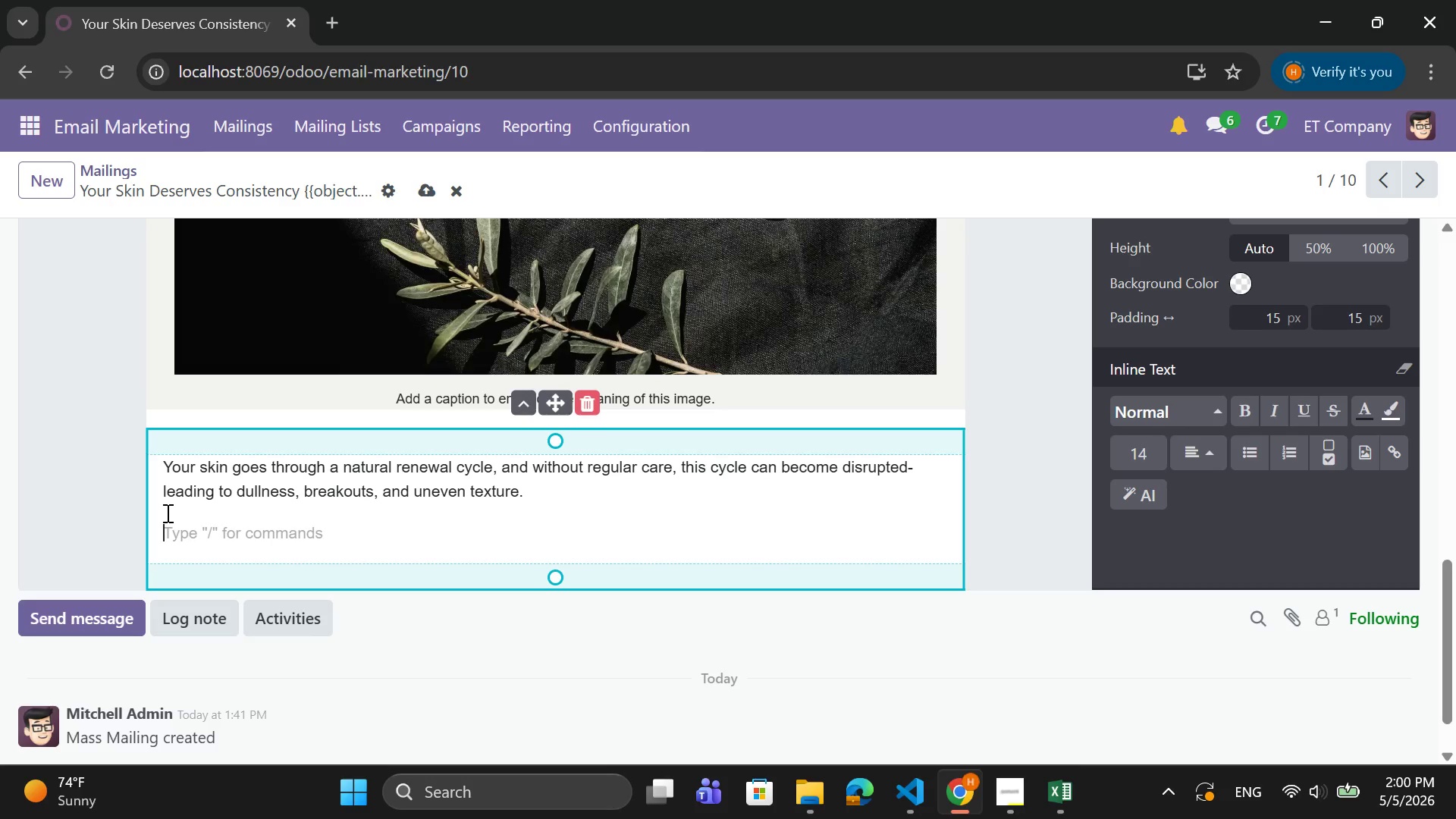 
wait(5.7)
 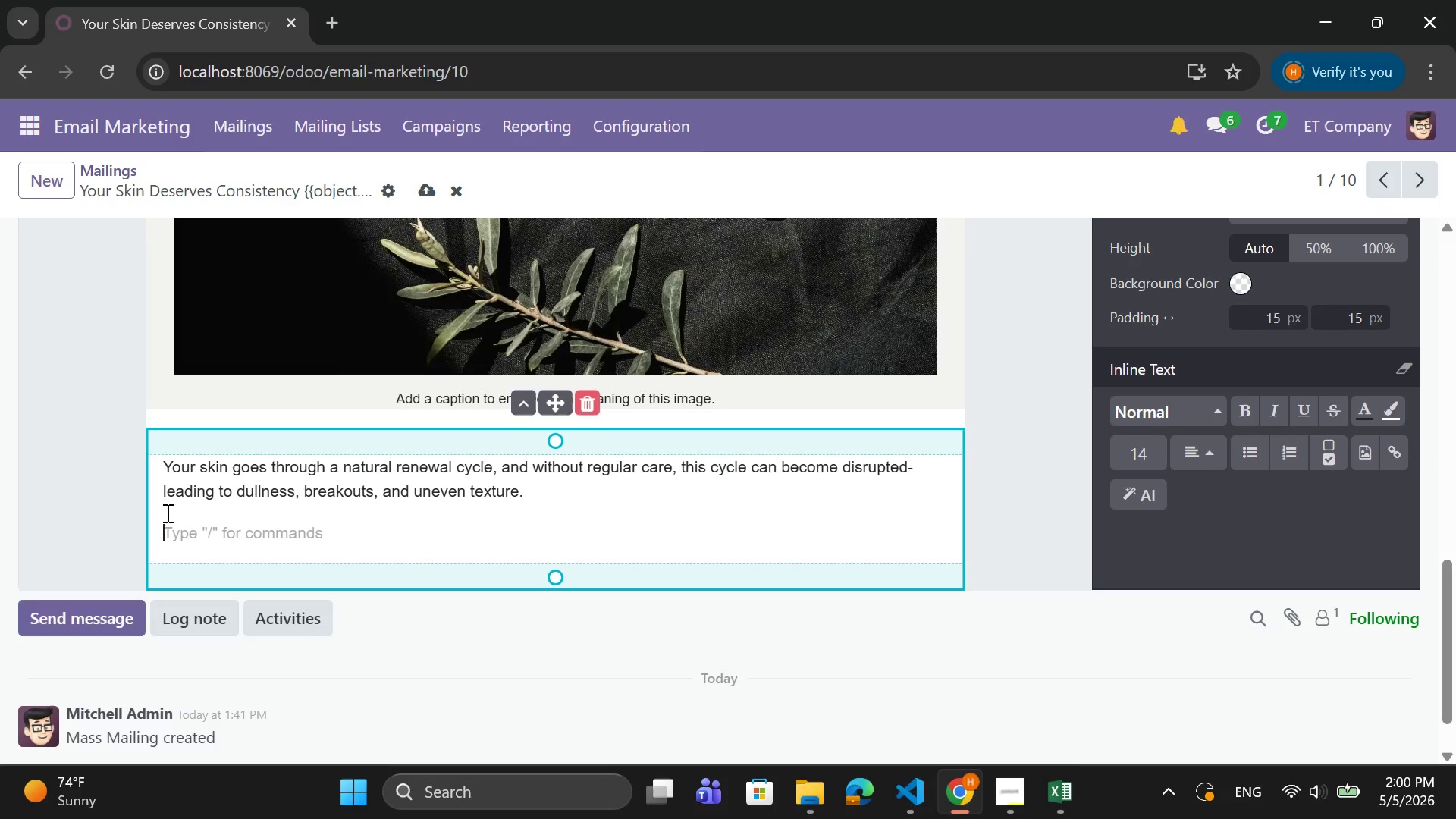 
type(That's why professional treat,)
key(Backspace)
type(ments, done )
 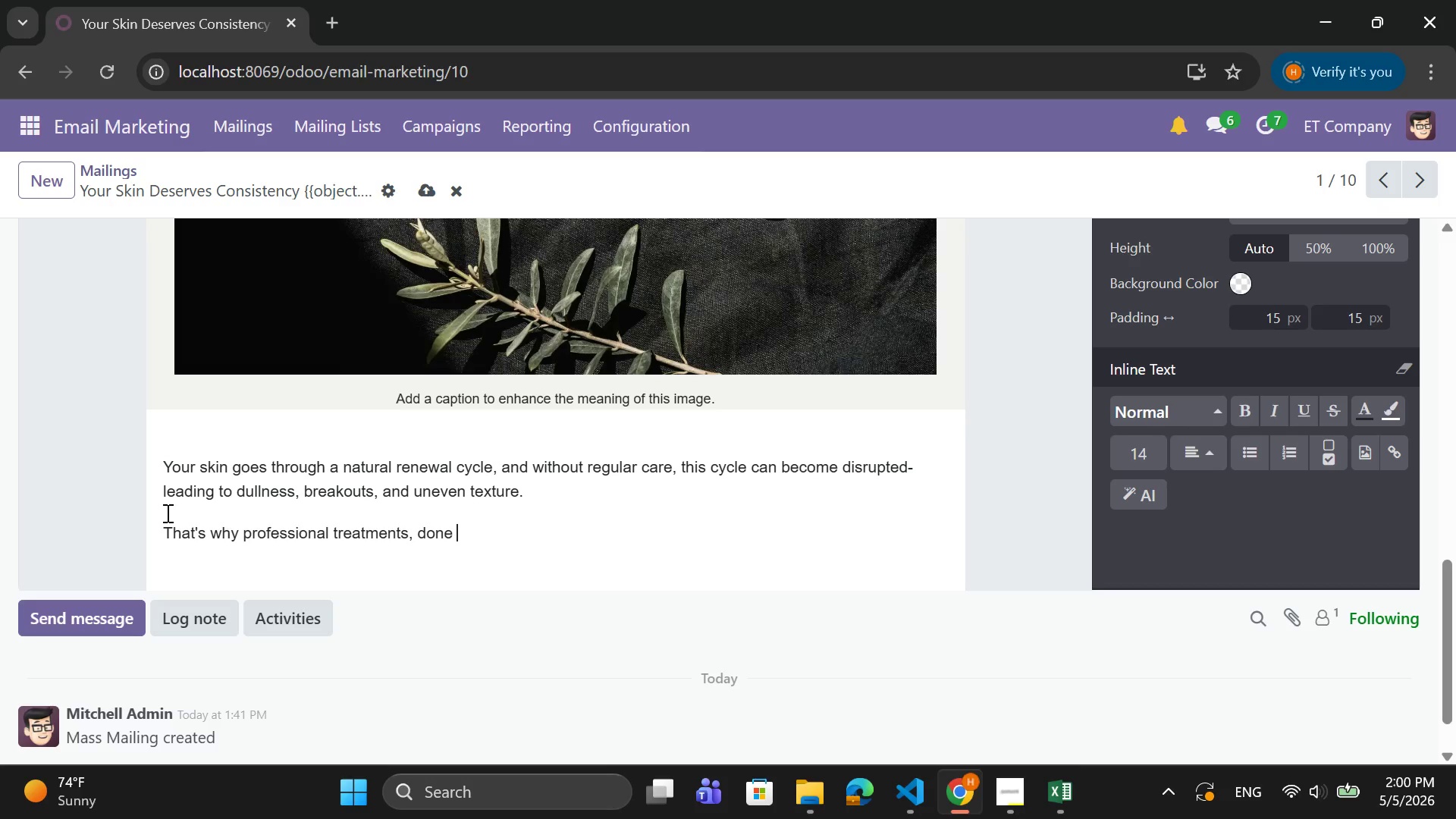 
type(consistently, make such a powerful difference.)
 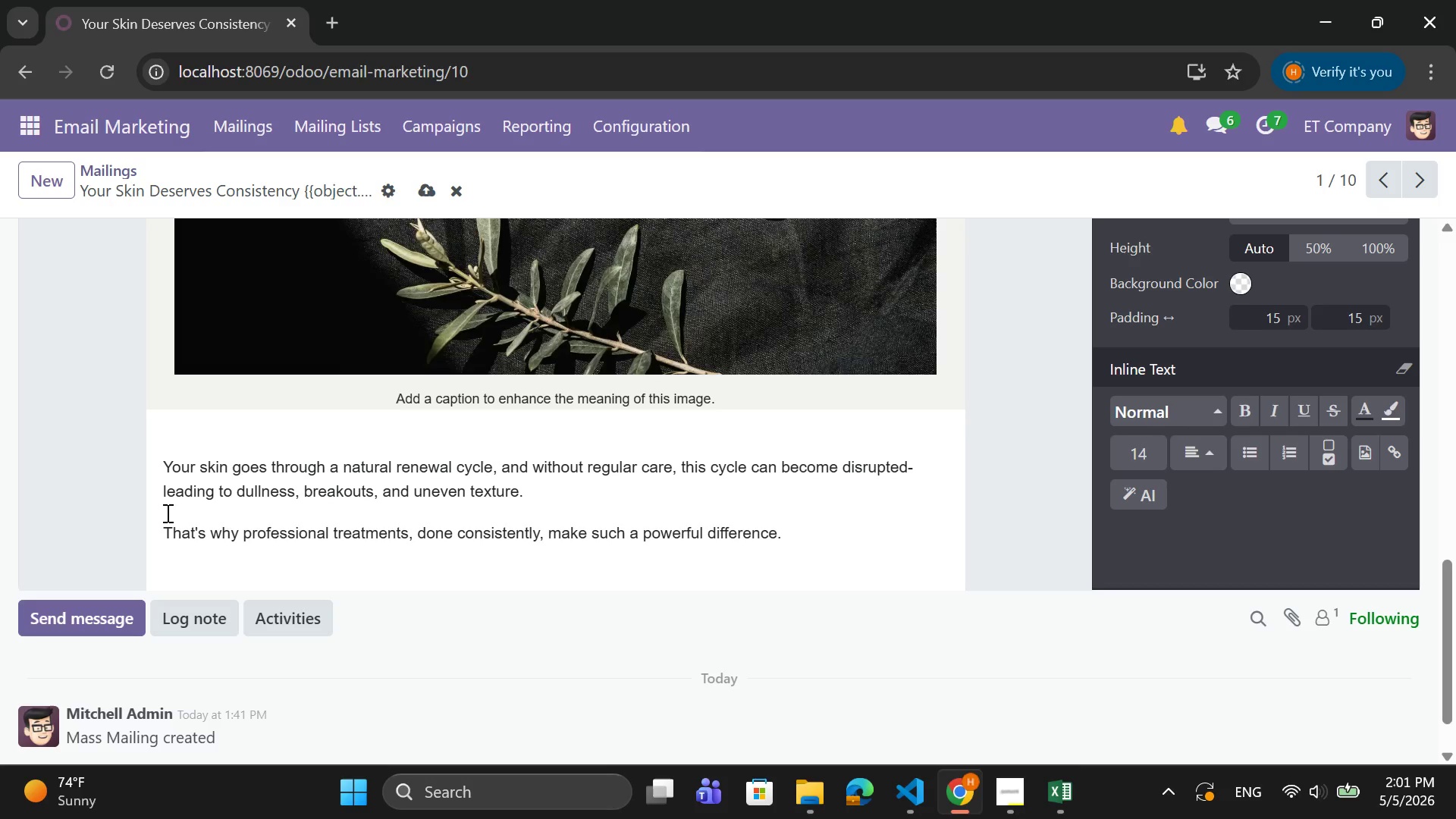 
key(Enter)
 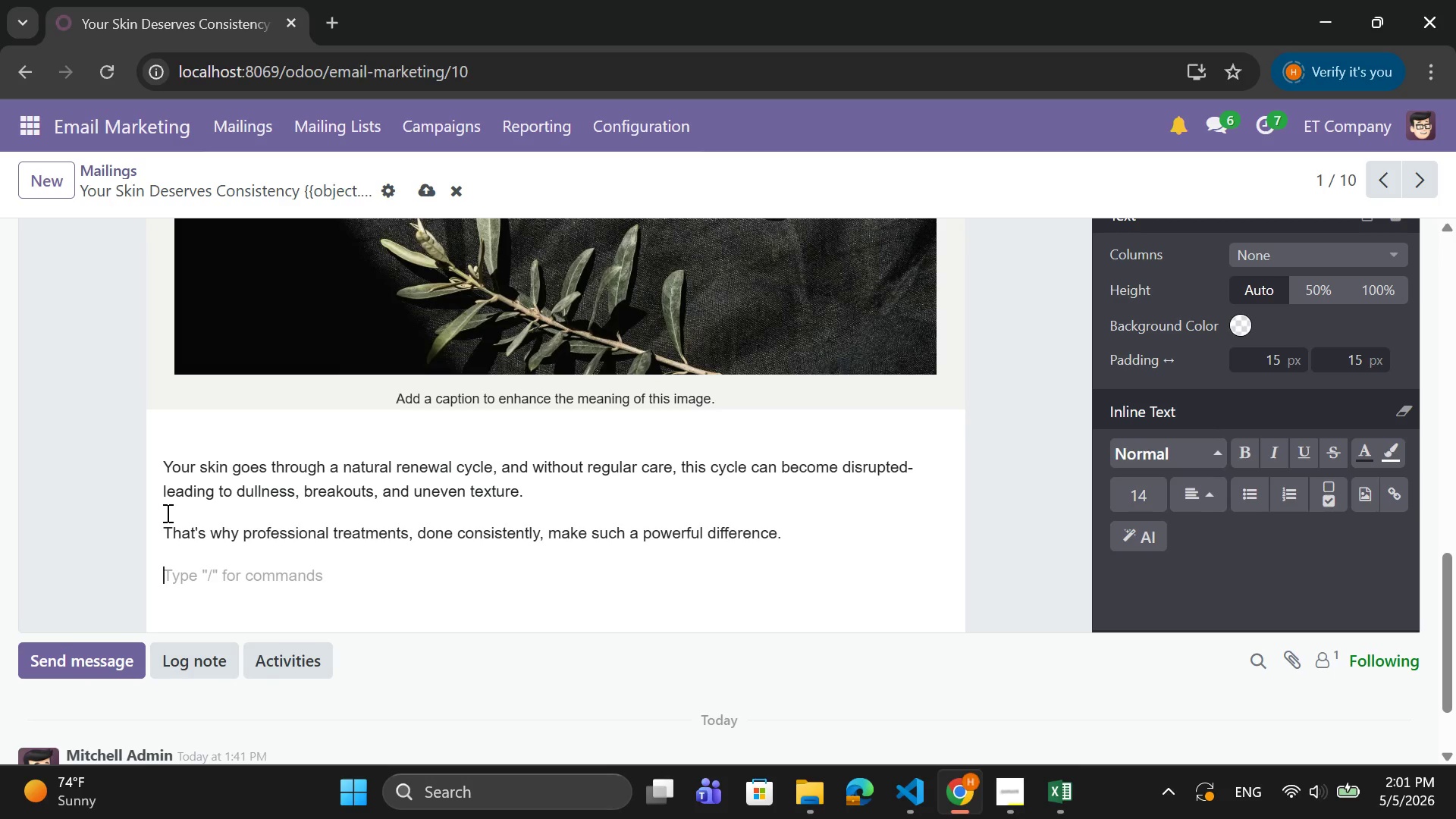 
type(At Lumina Esthetics )
 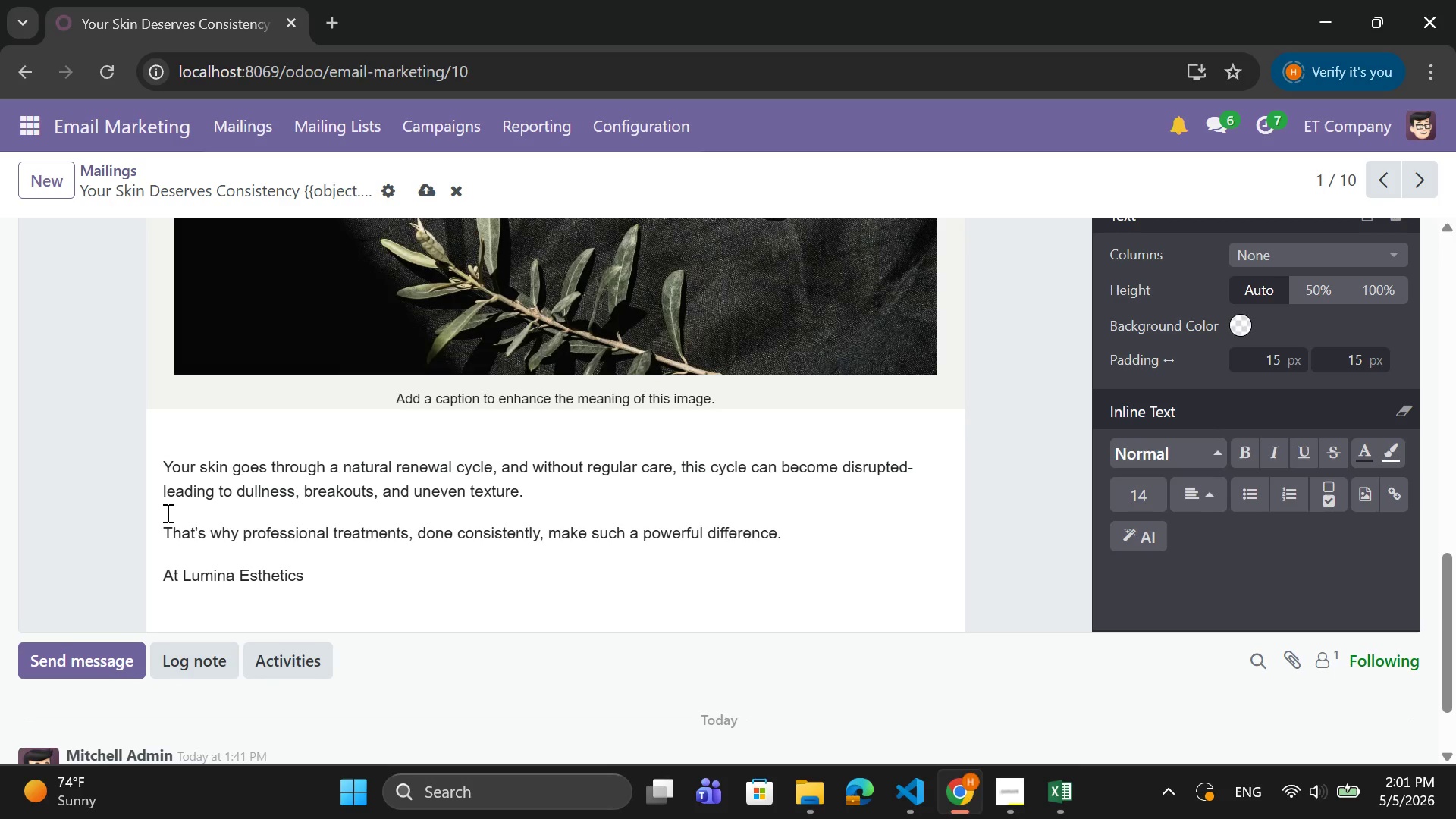 
type(& Med Spa, we've seen firsthand)
 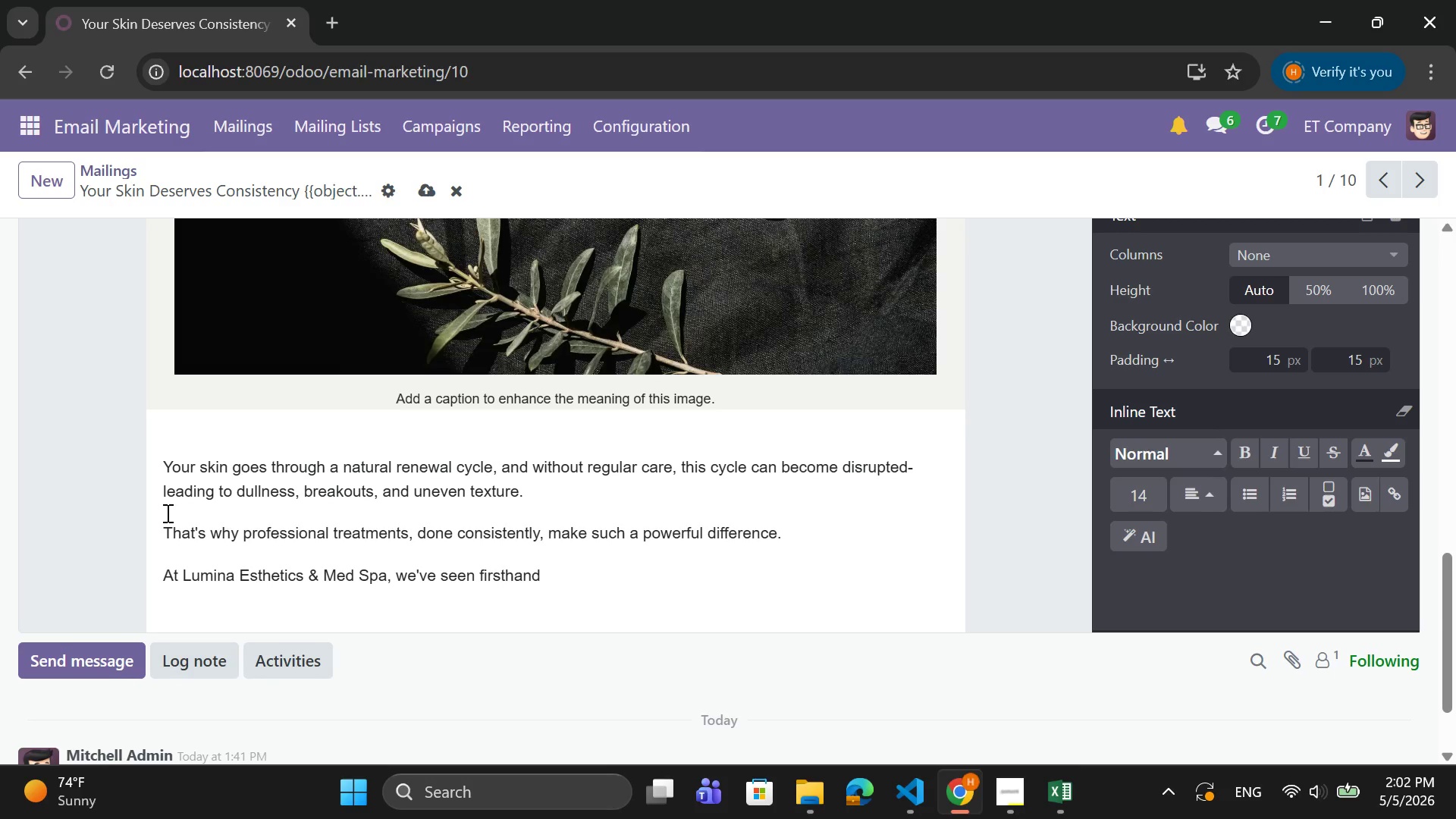 
type( how clients who commit to a routine)
 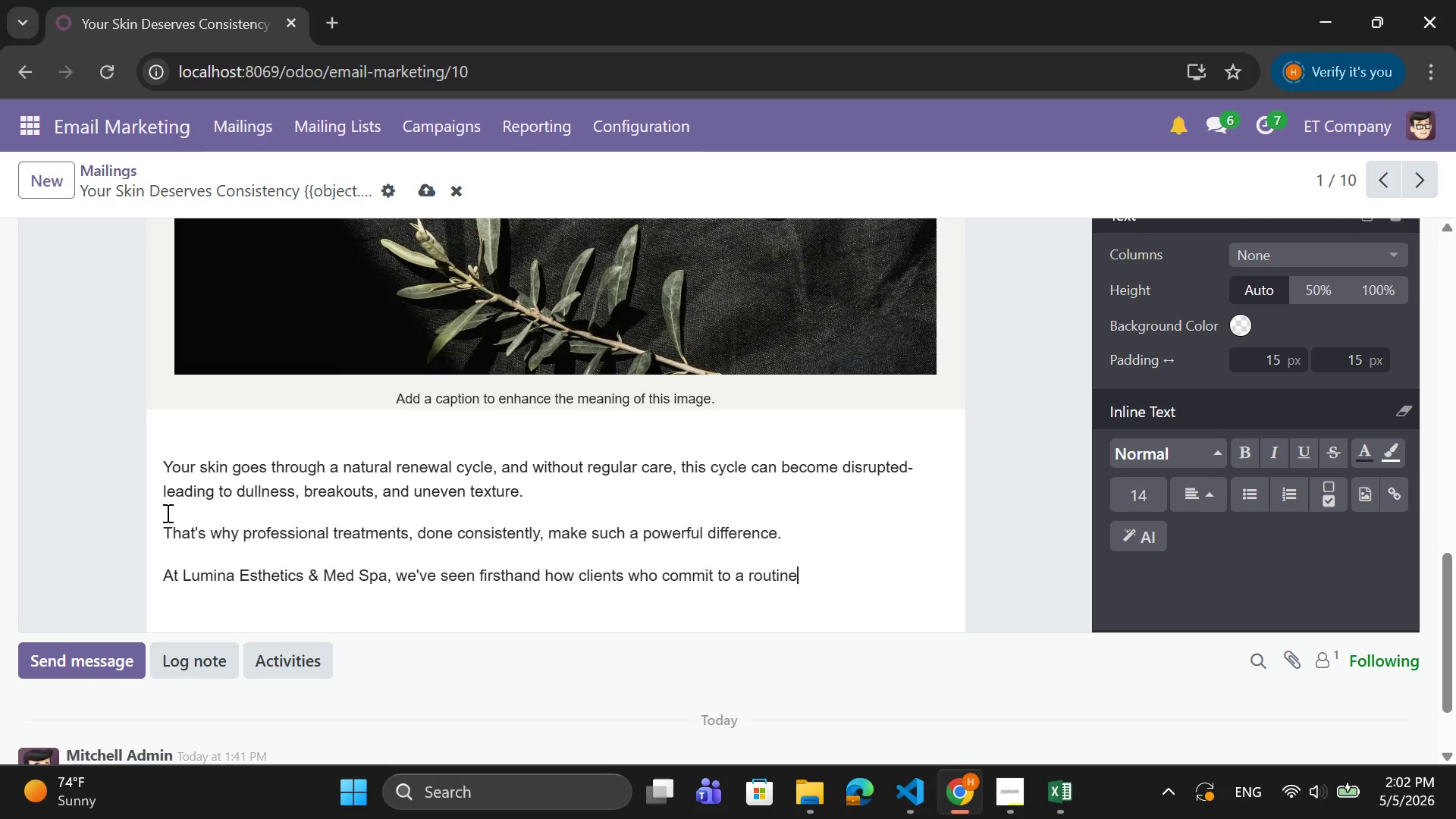 
type( experiene)
 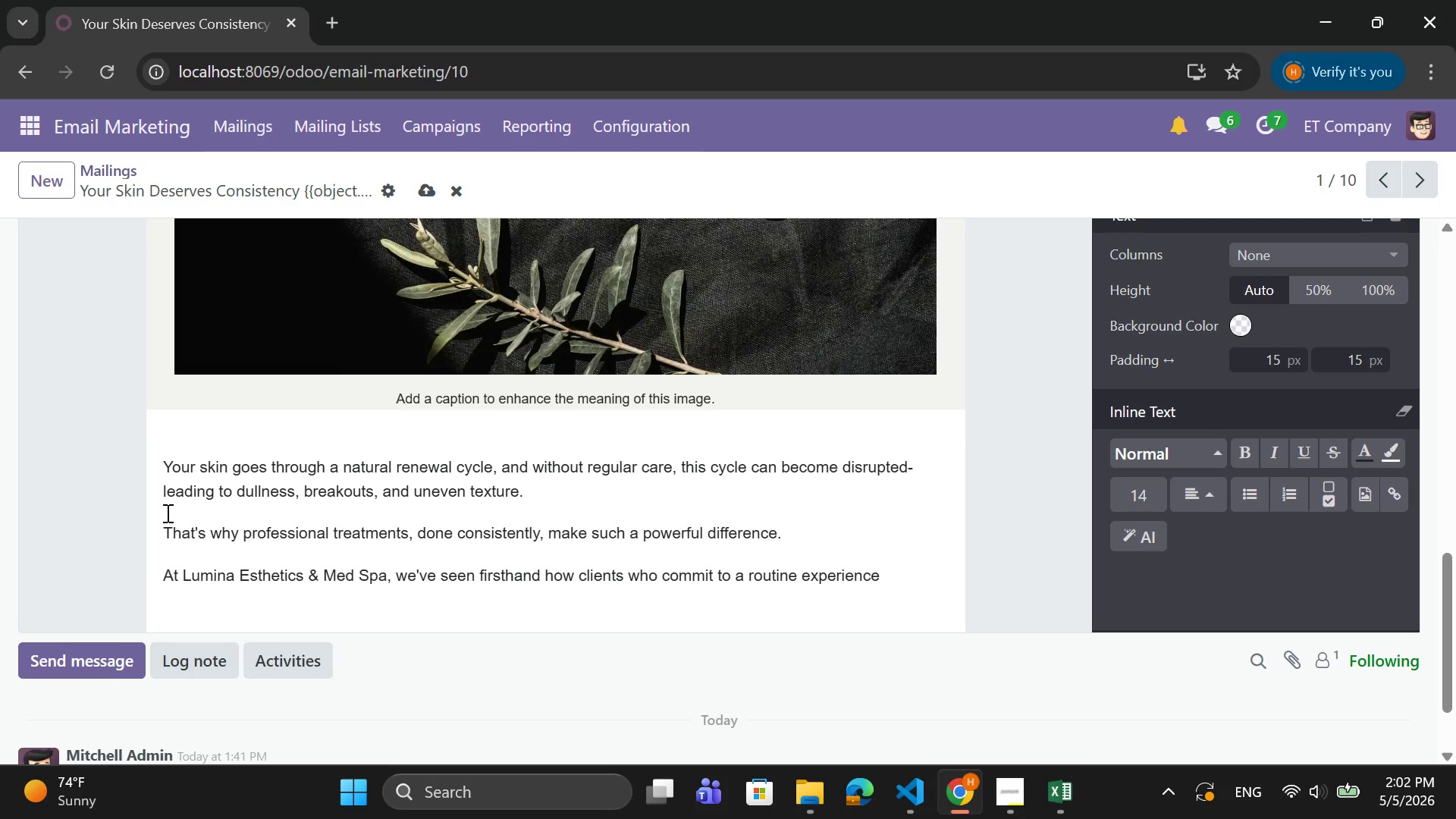 
hold_key(key=C, duration=0.31)
 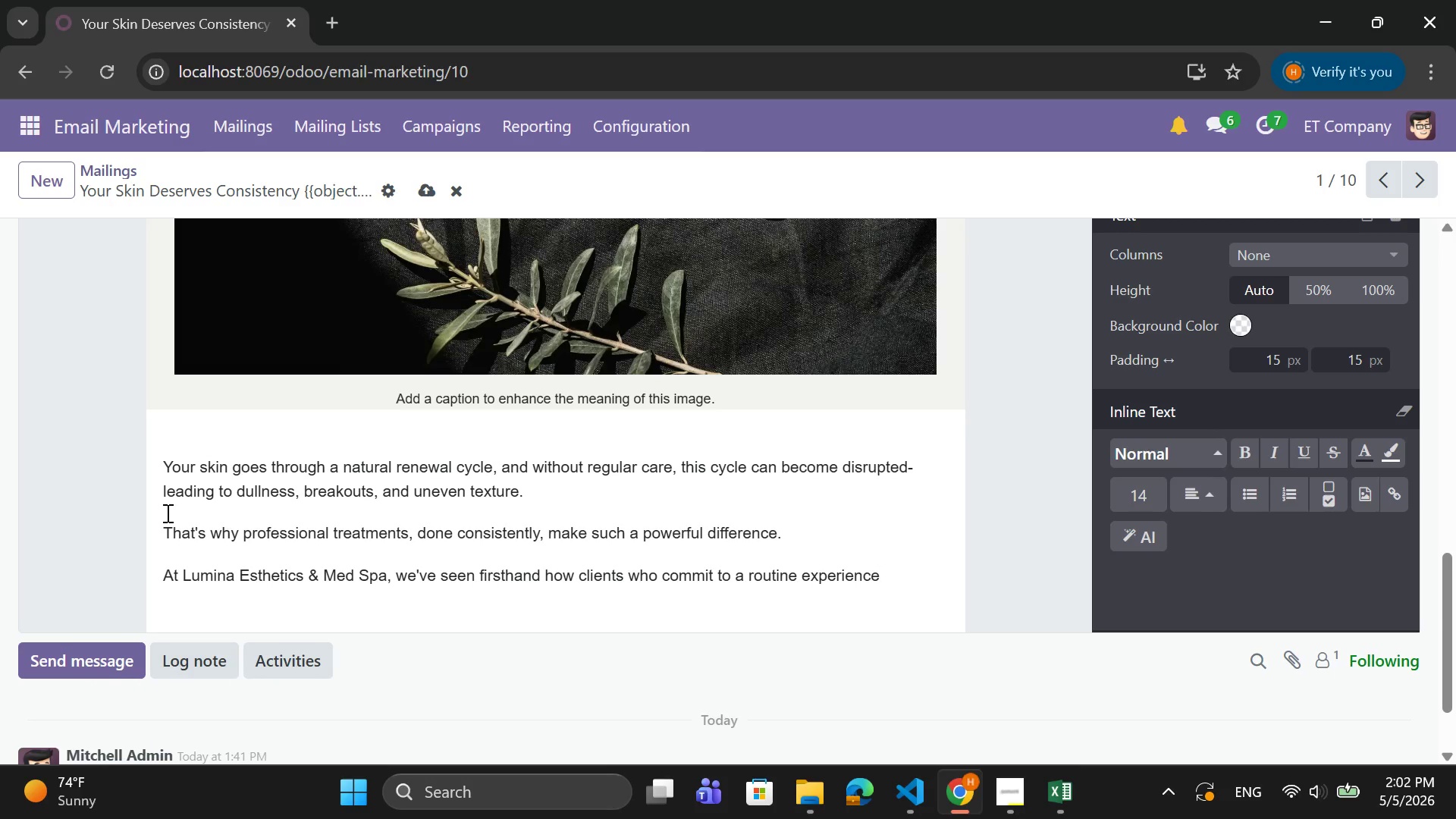 
key(Shift+Semicolon)
 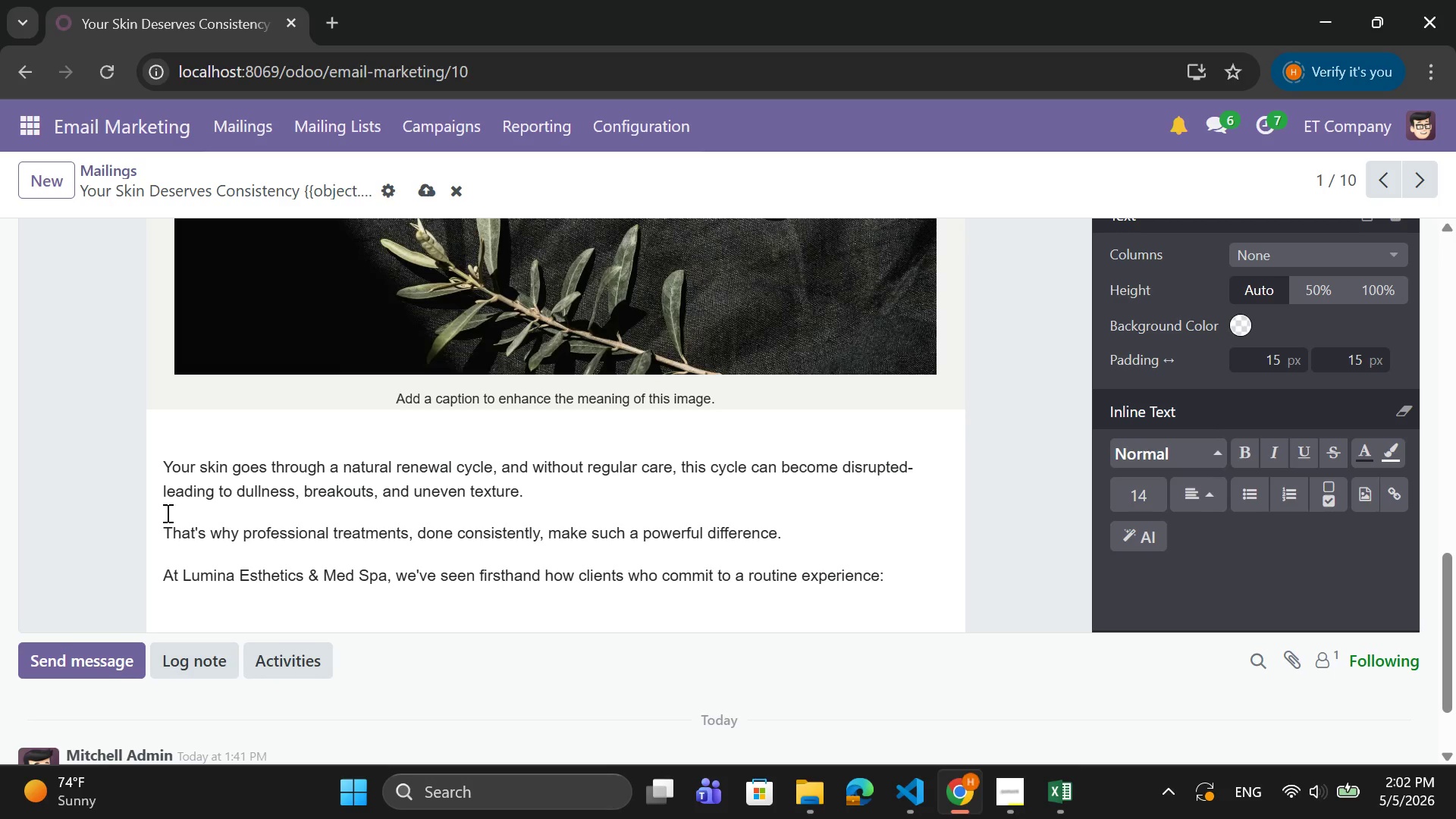 
key(Enter)
 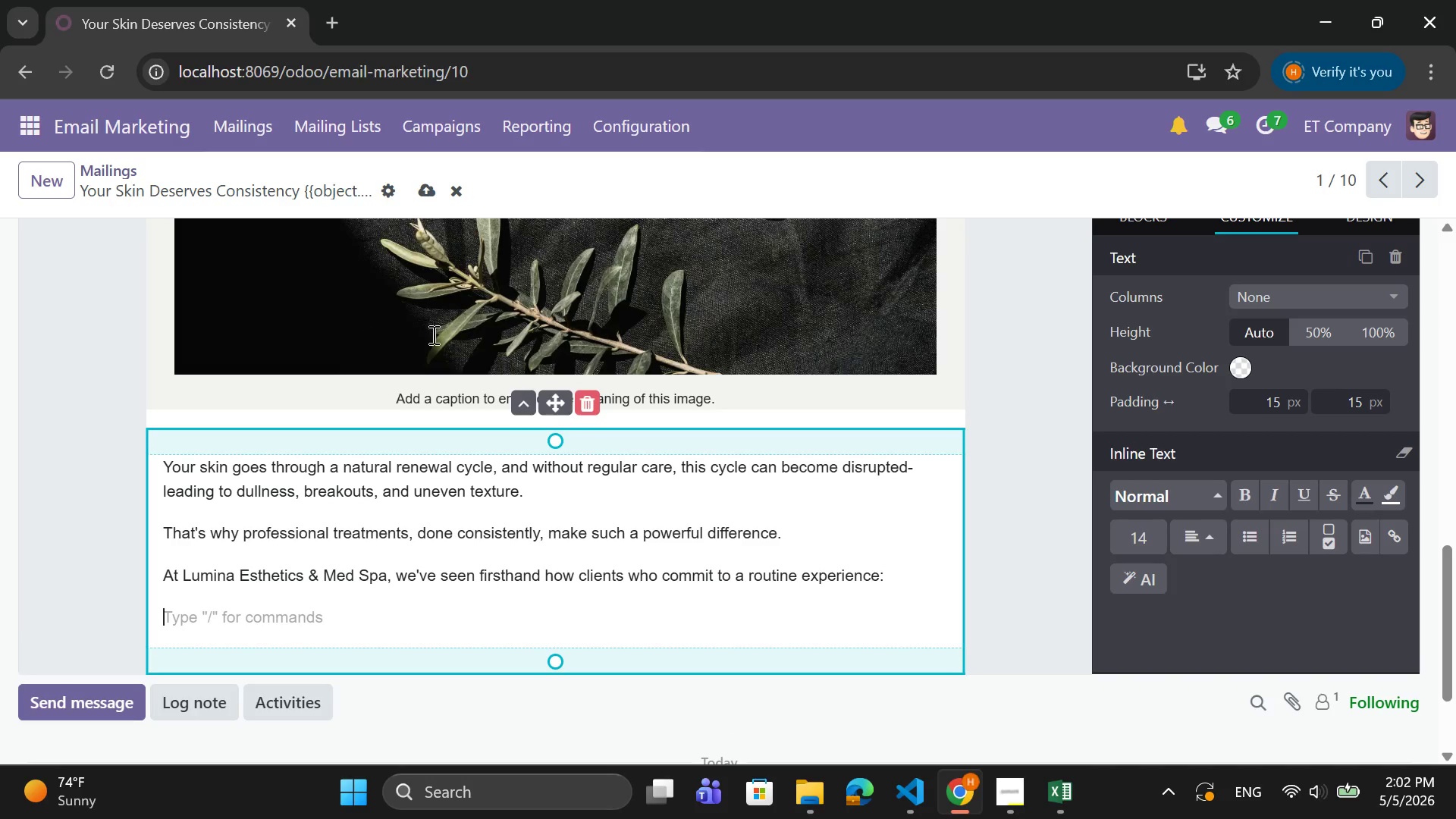 
left_click([1243, 542])
 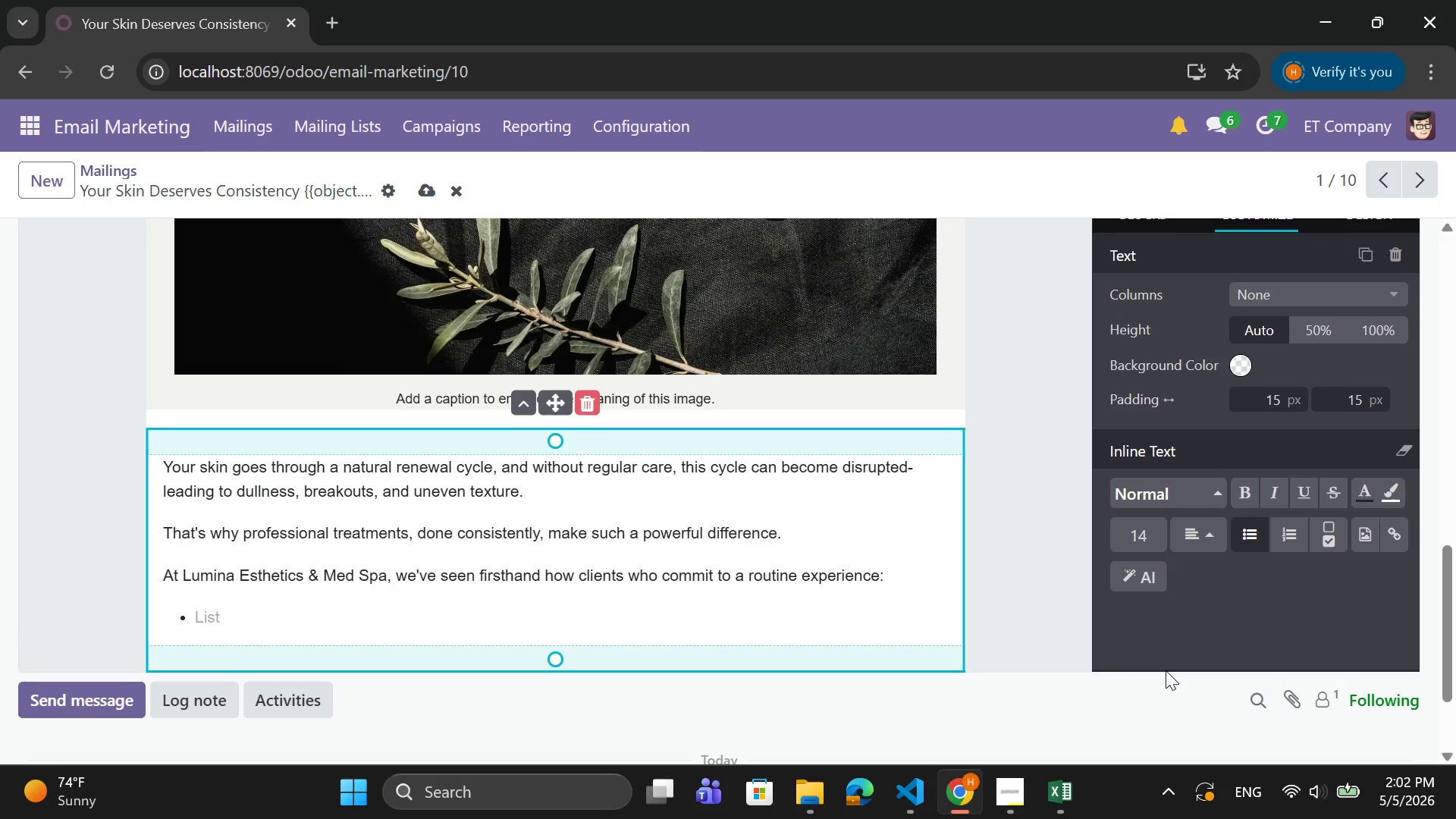 
type(Brighter )
key(Backspace)
type(, S)
key(Backspace)
 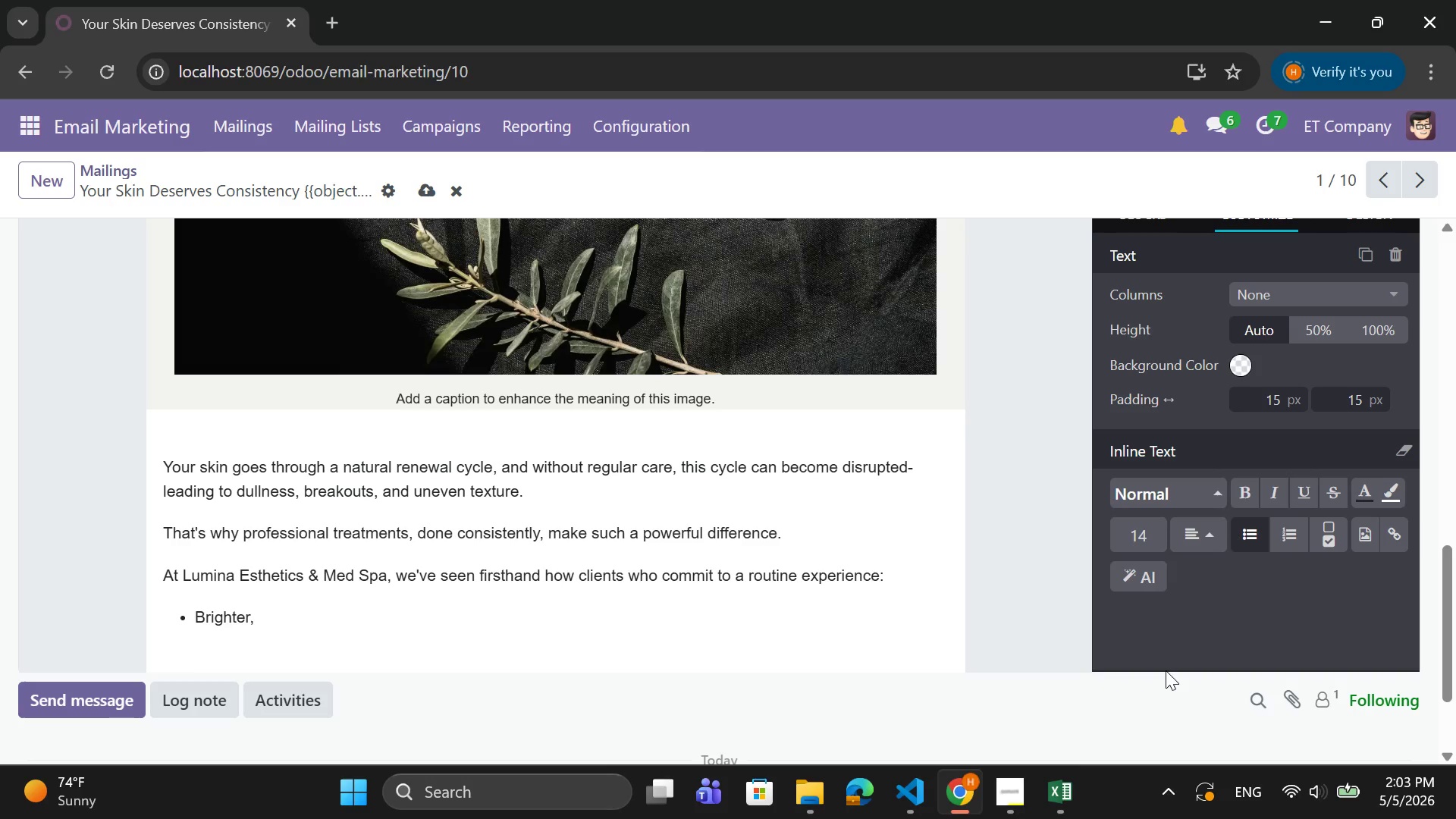 
wait(16.34)
 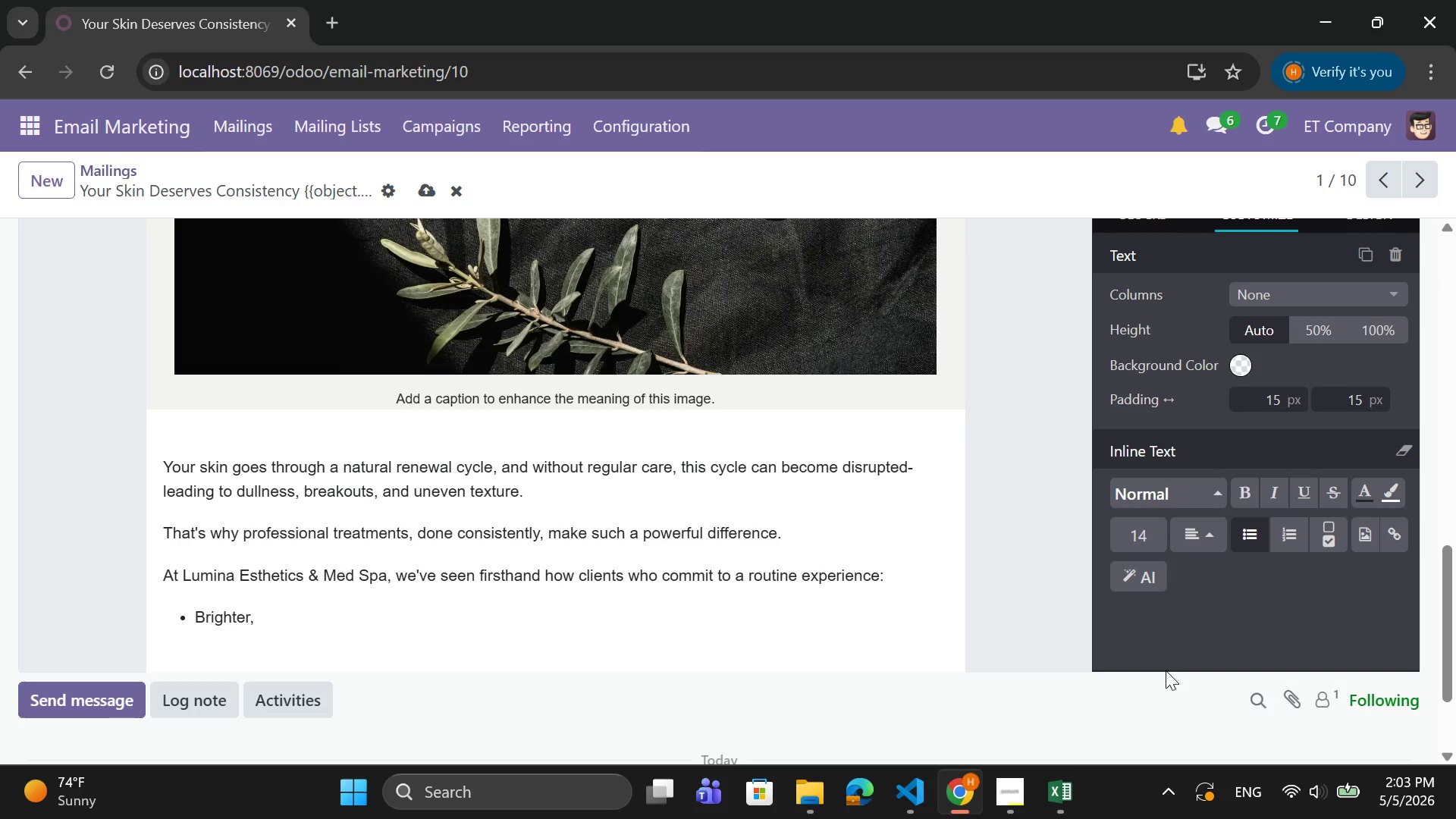 
key(Backspace)
type( SMOOTHER SKIN)
 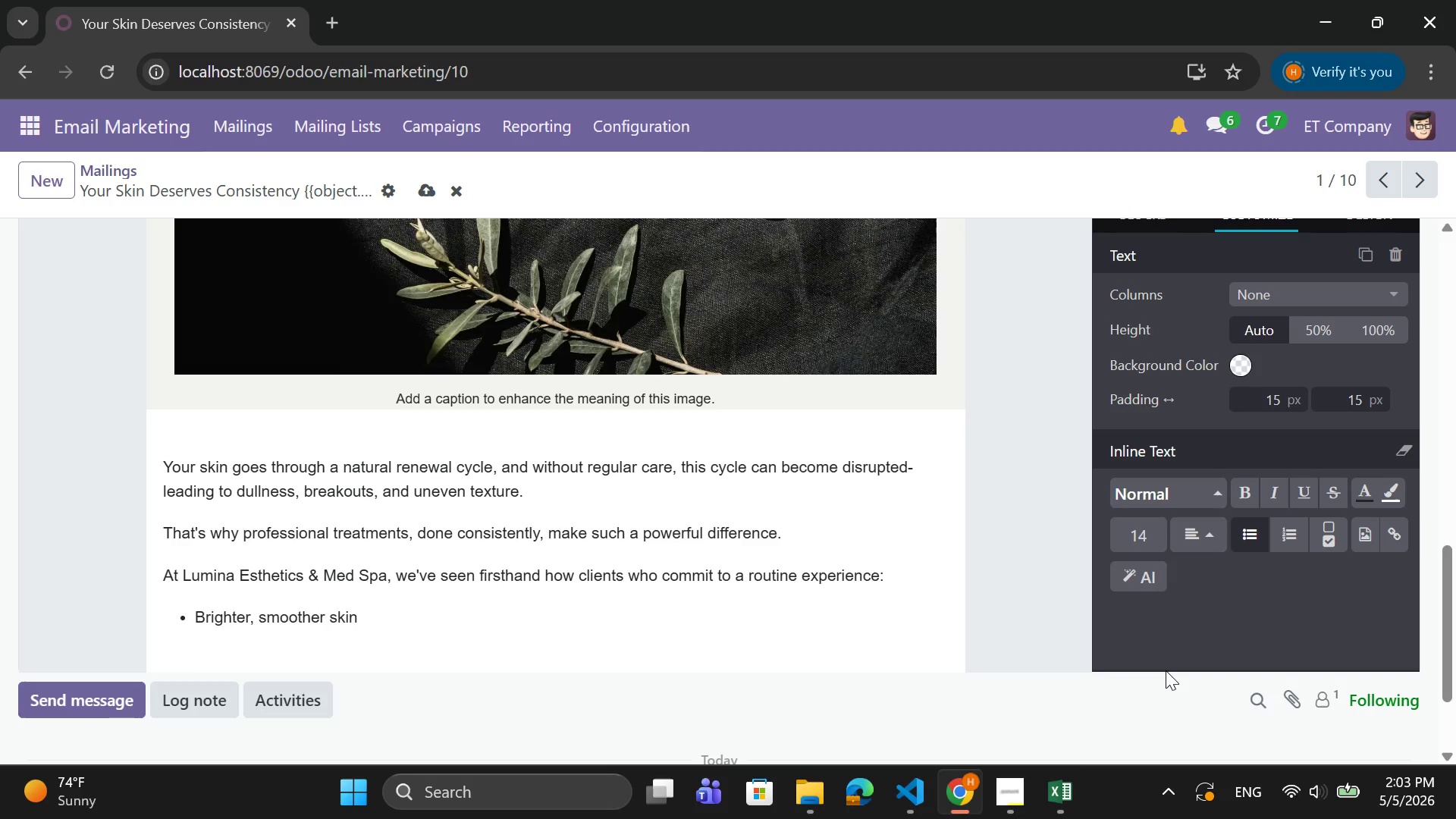 
hold_key(key=CapsLock, duration=0.38)
 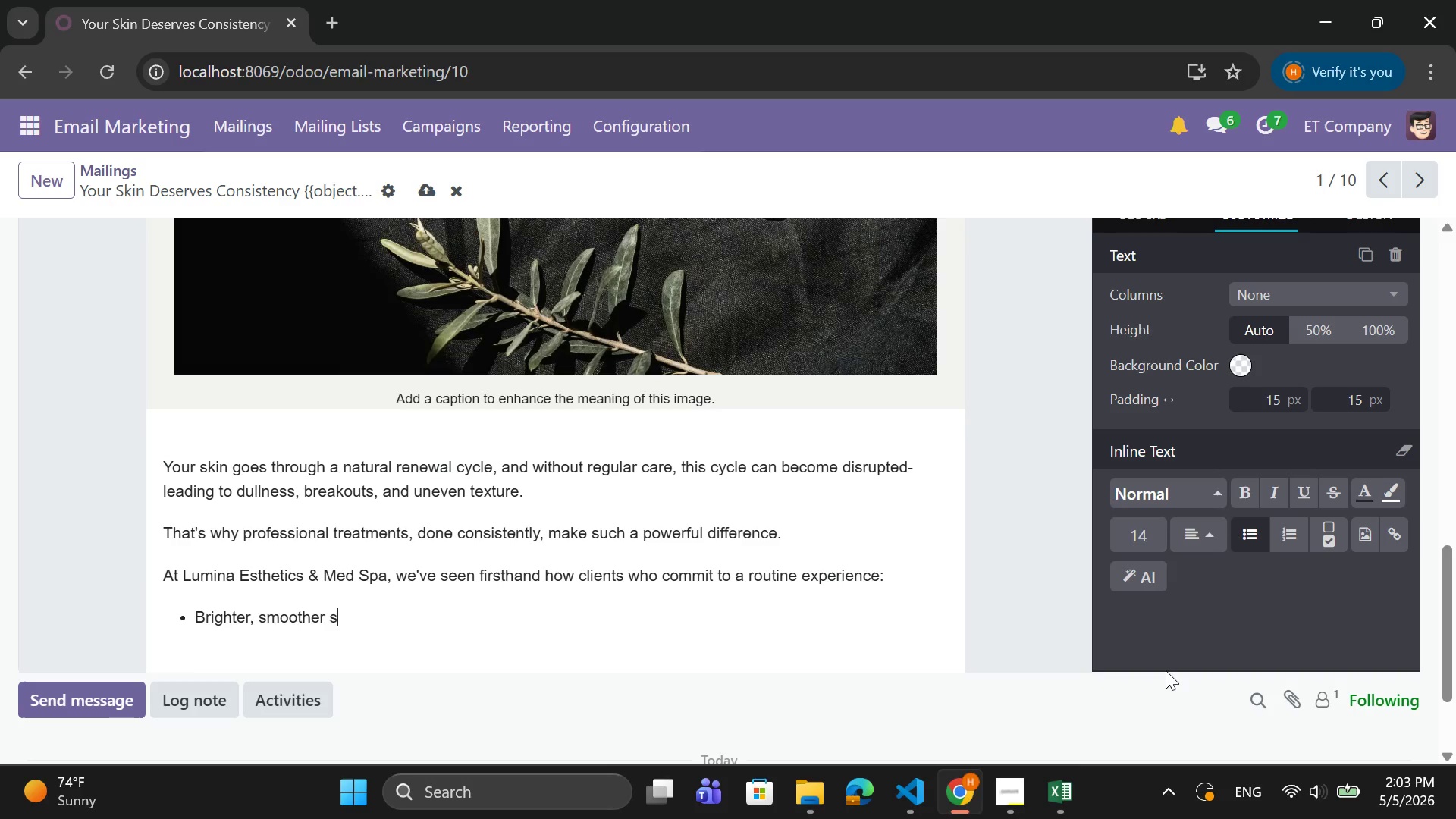 
key(Enter)
 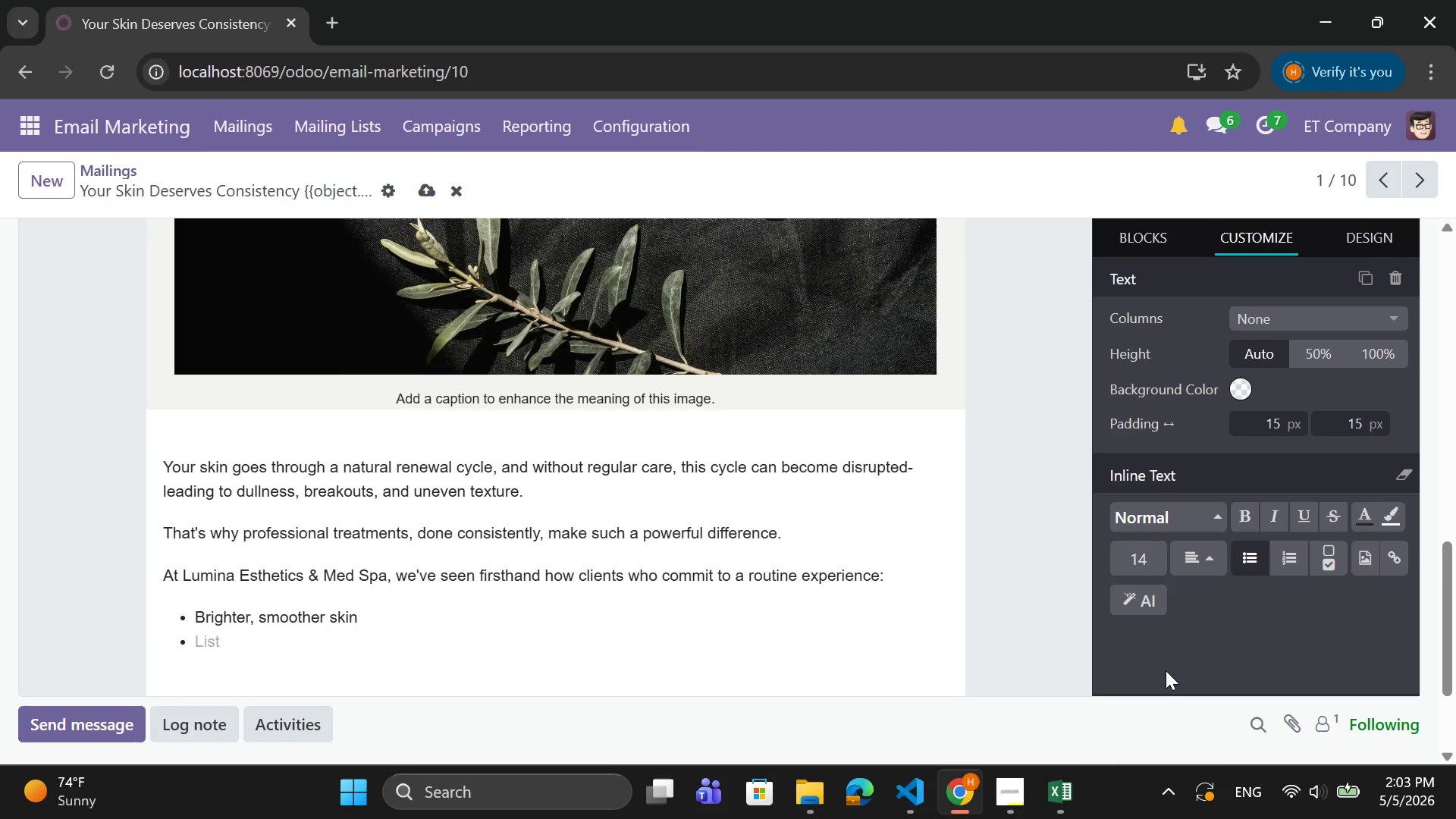 
type(Fw)
key(Backspace)
type(ewer breakouts)
 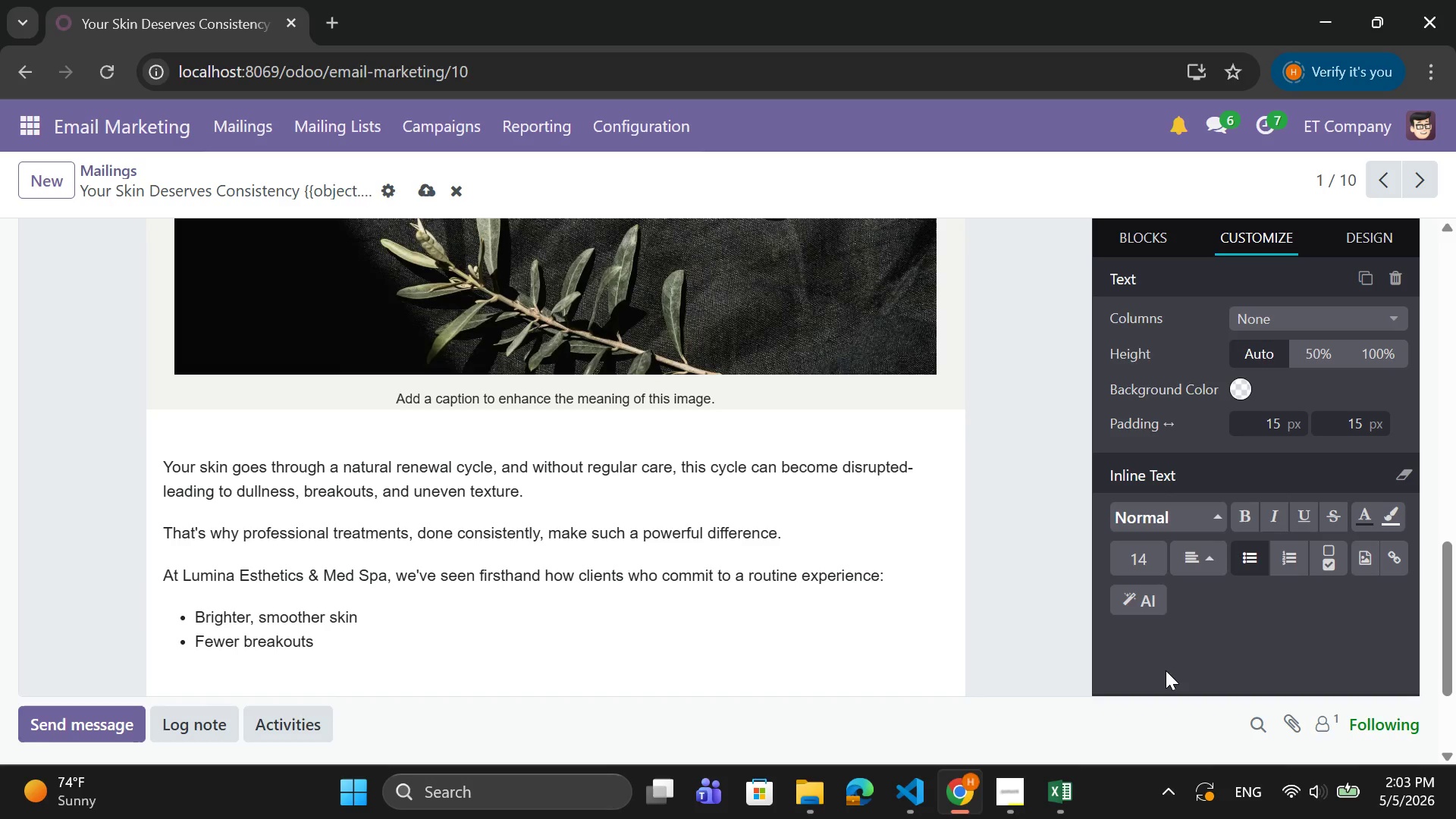 
key(Enter)
 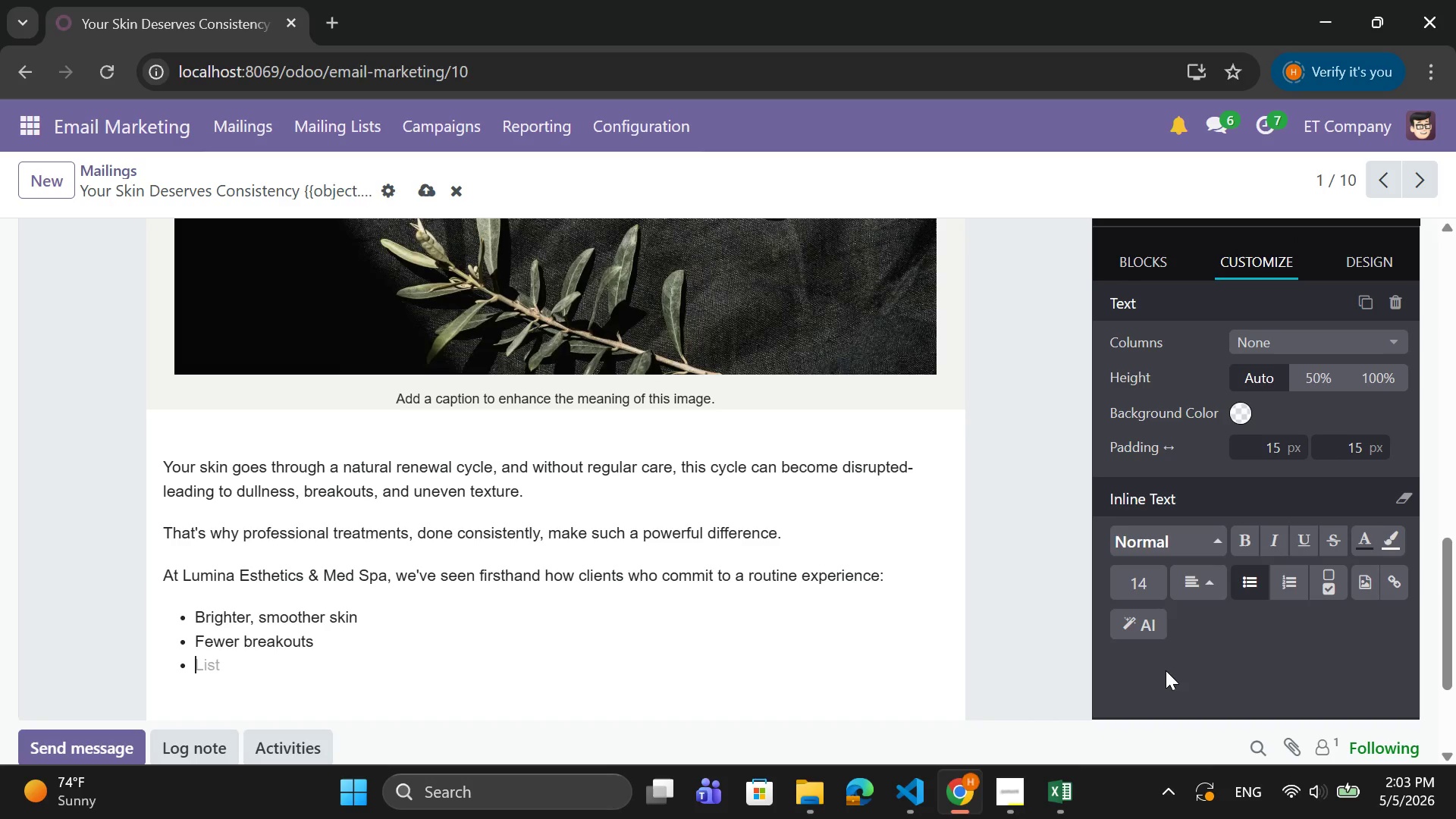 
type(Long)
 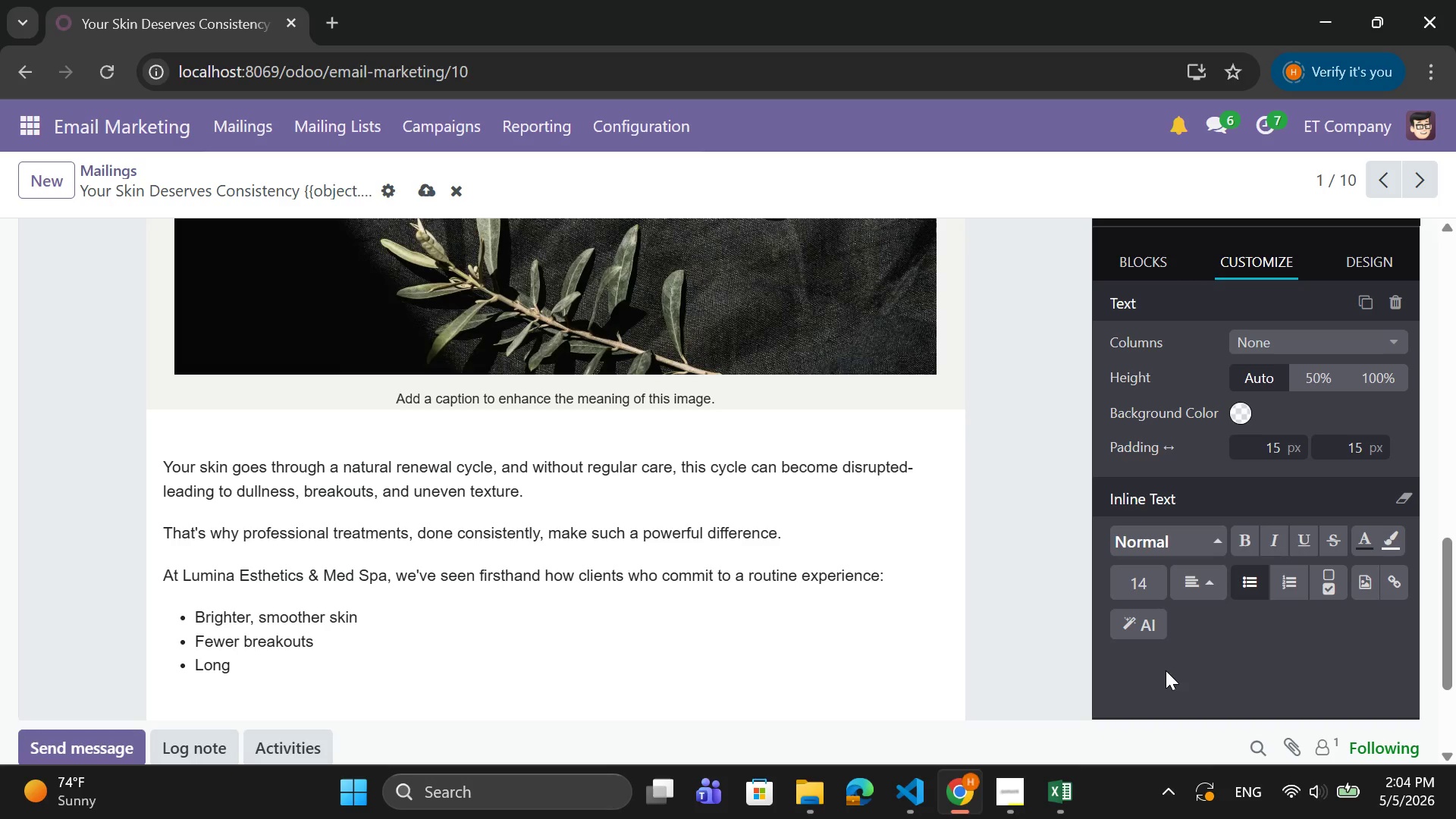 
wait(7.59)
 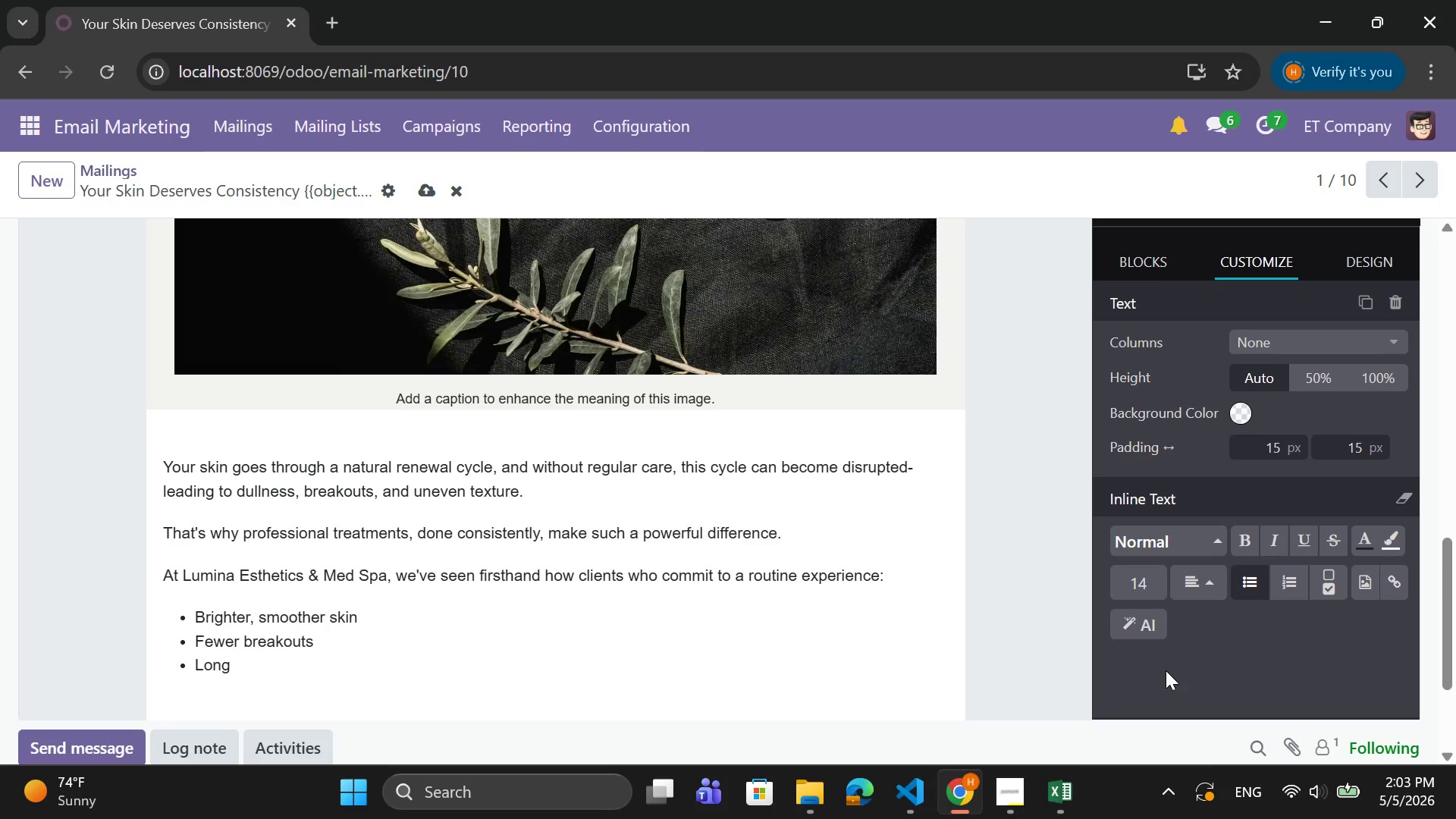 
type(-lasting results)
 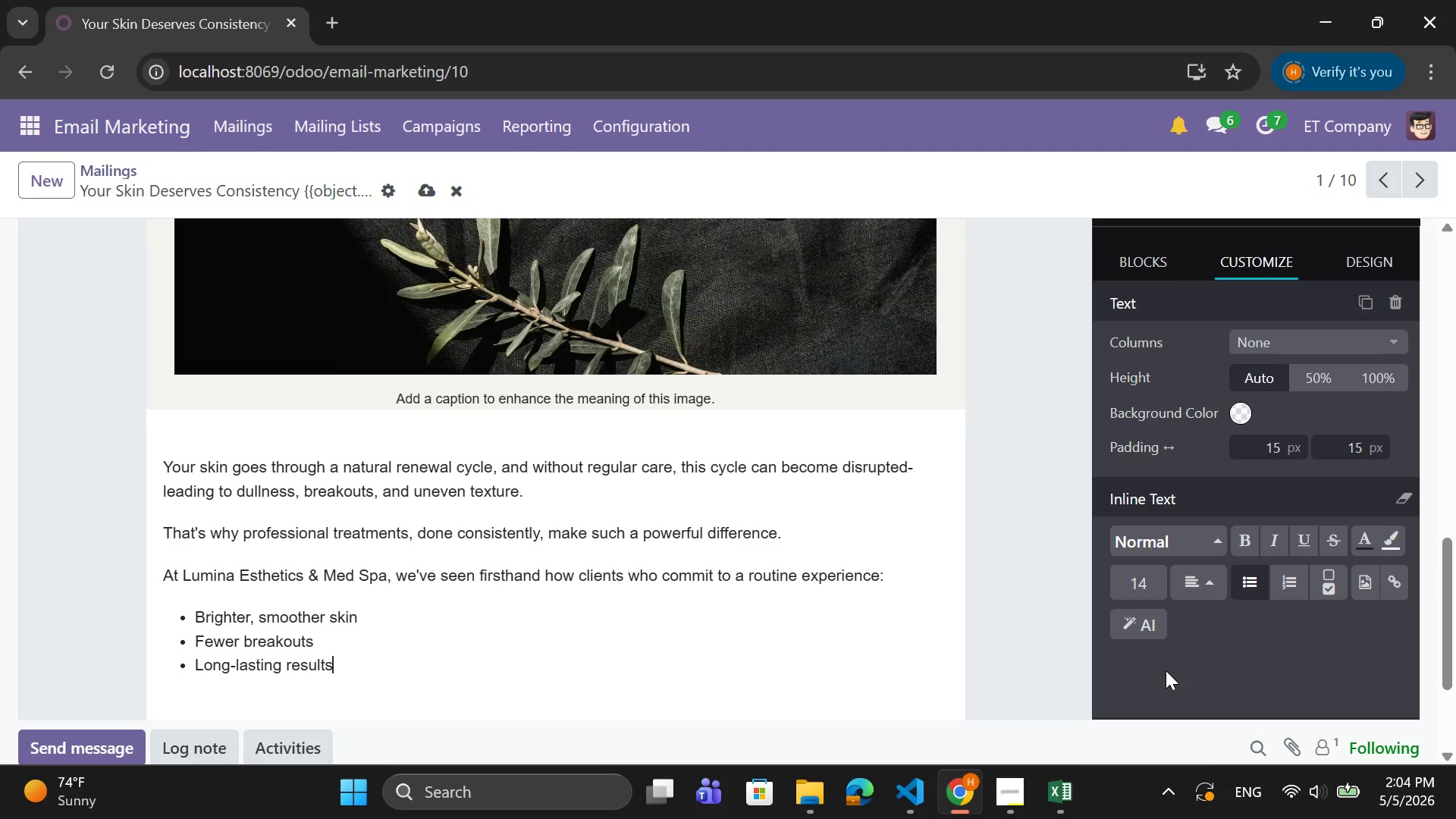 
key(Enter)
 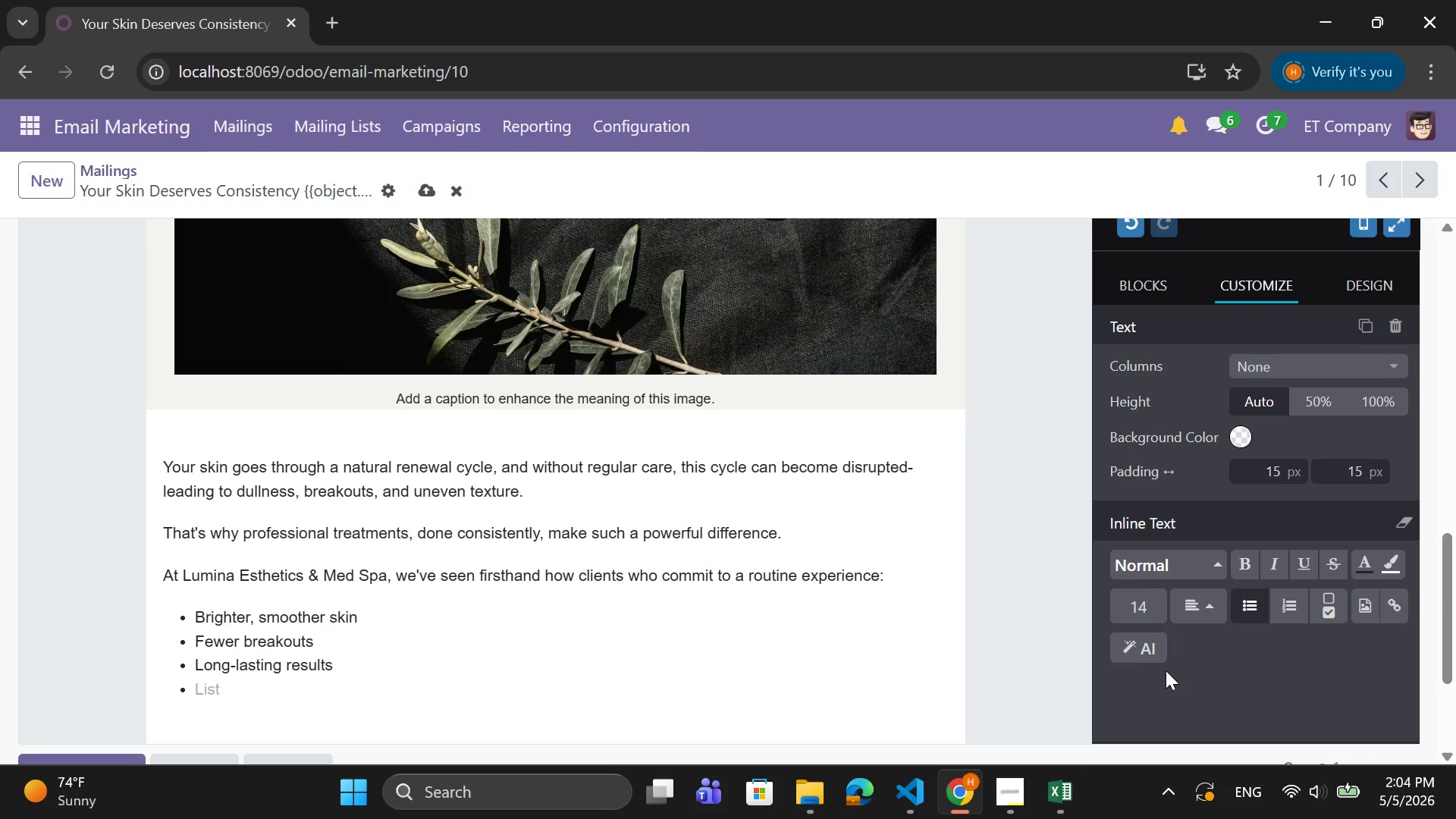 
key(Backspace)
type(We recently published a)
 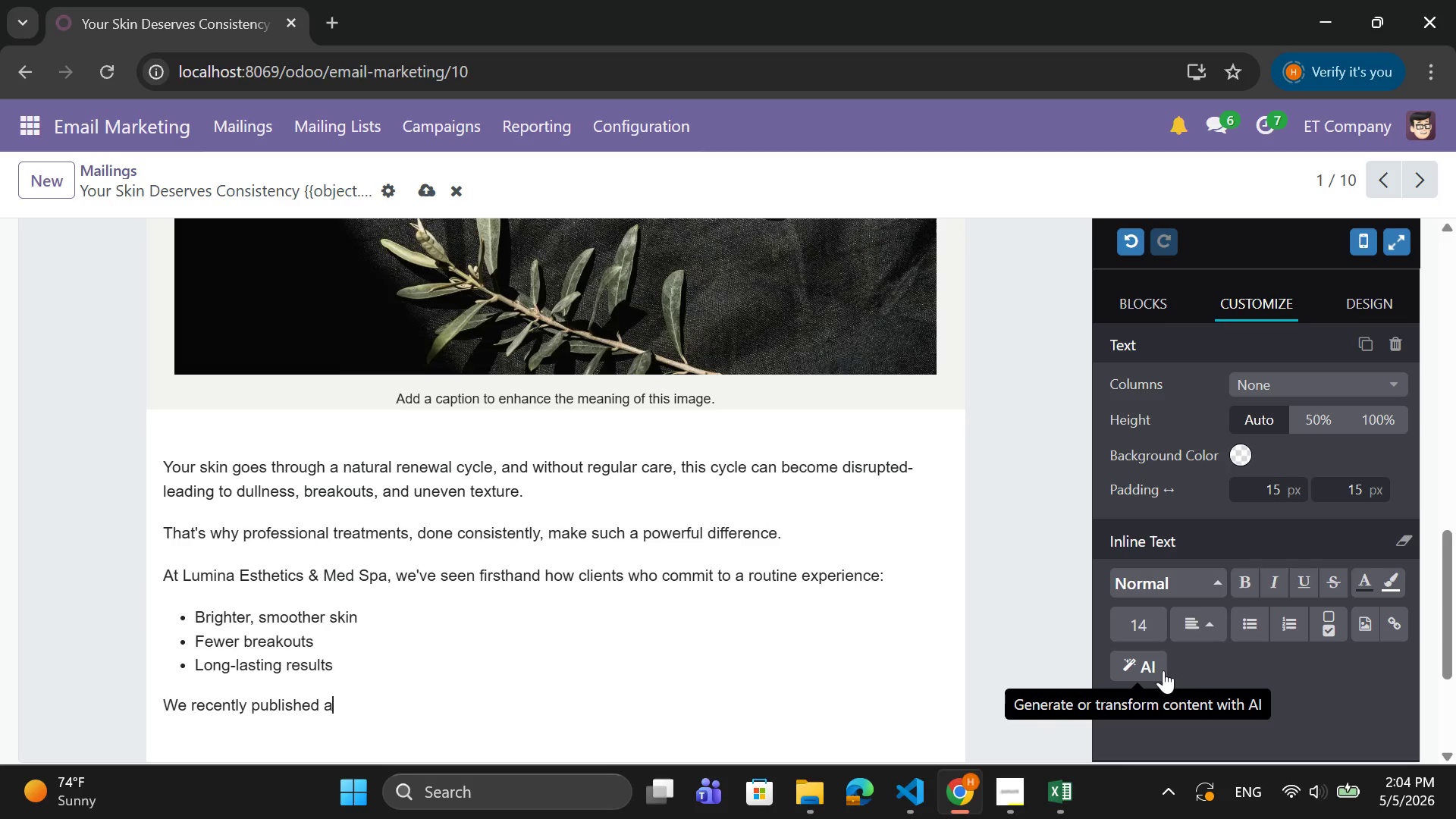 
wait(8.51)
 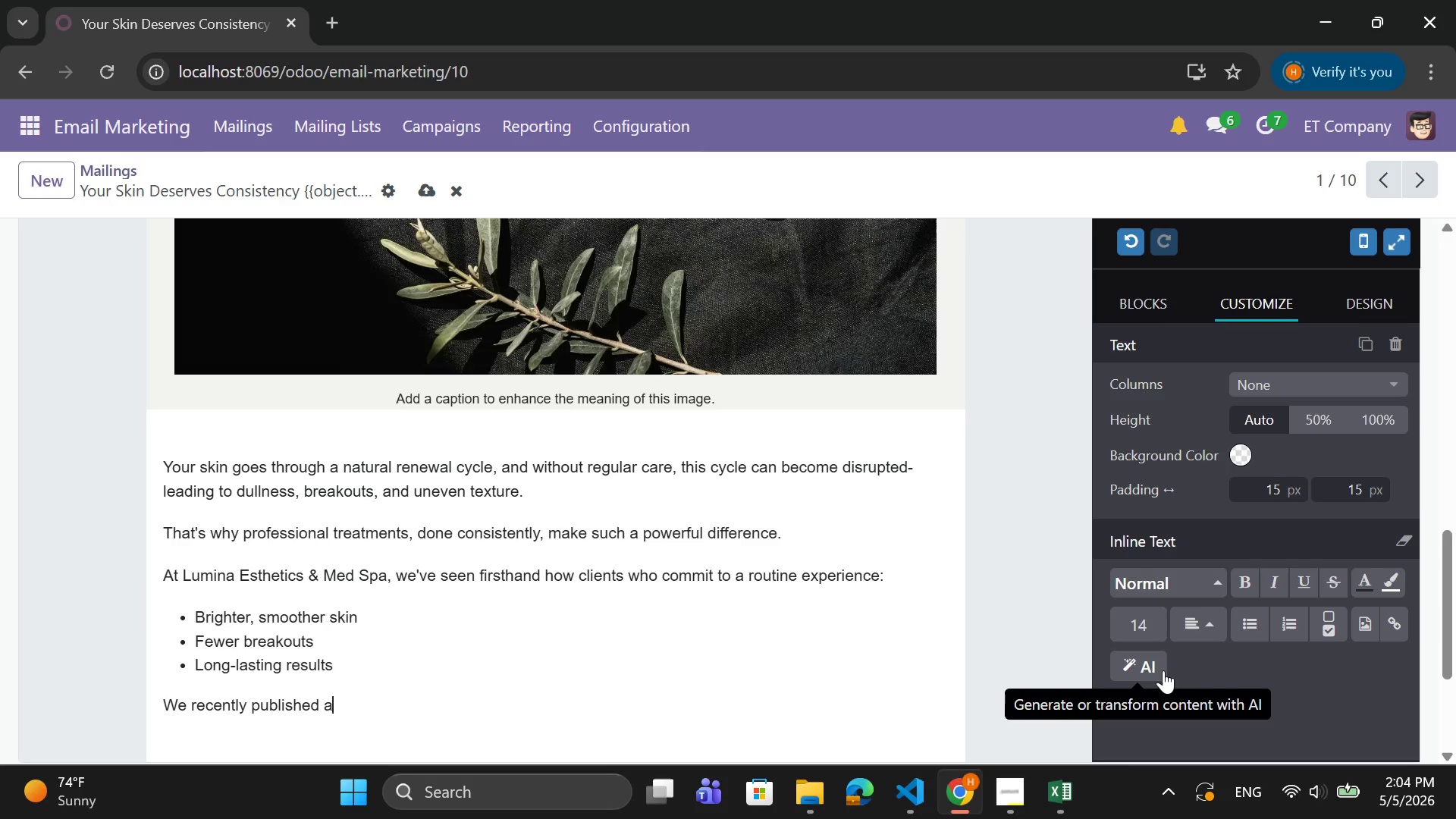 
type(d)
key(Backspace)
type( detailed guide explaining exactly how this works and why consistency matters so much.)
 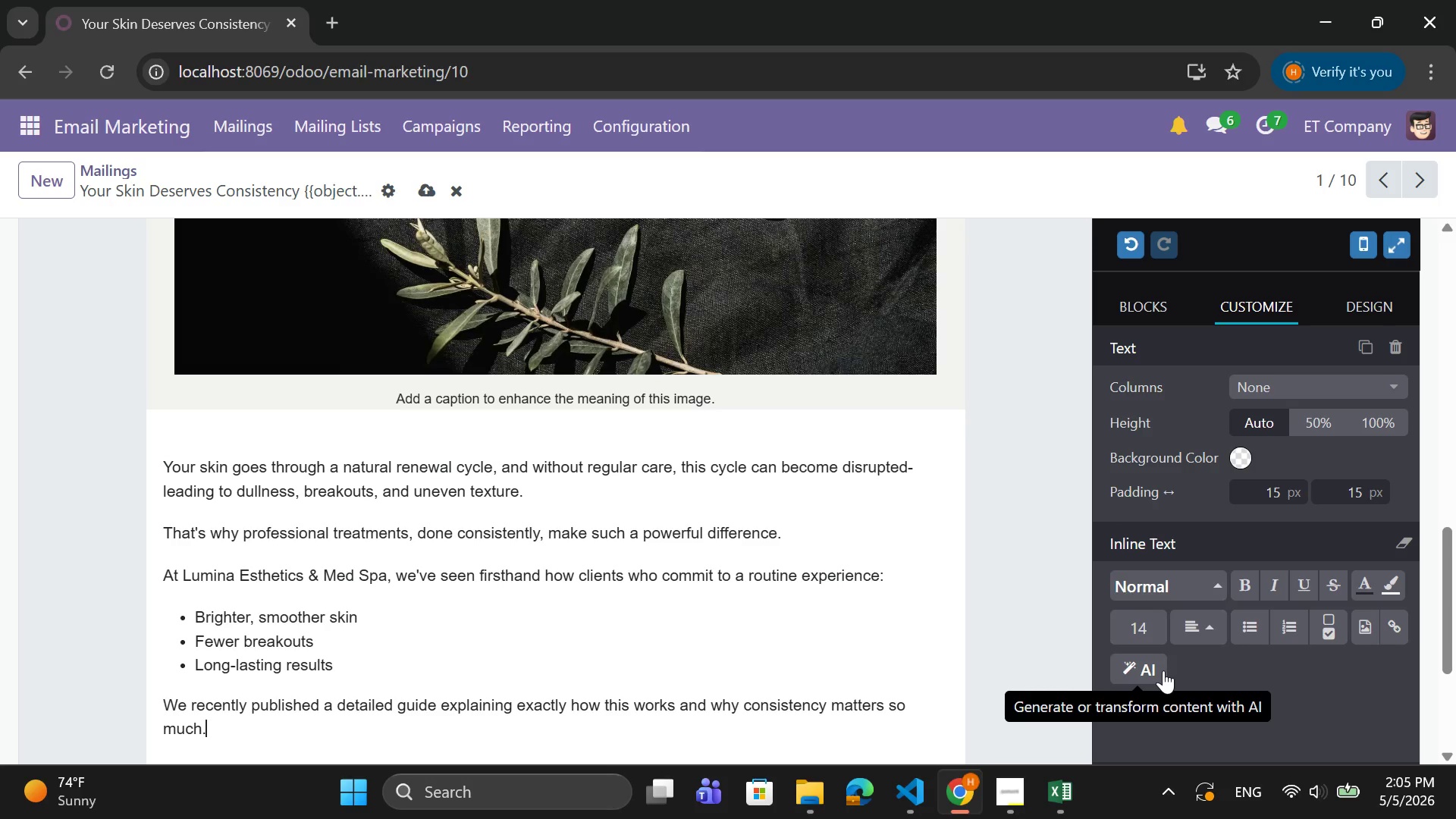 
wait(6.05)
 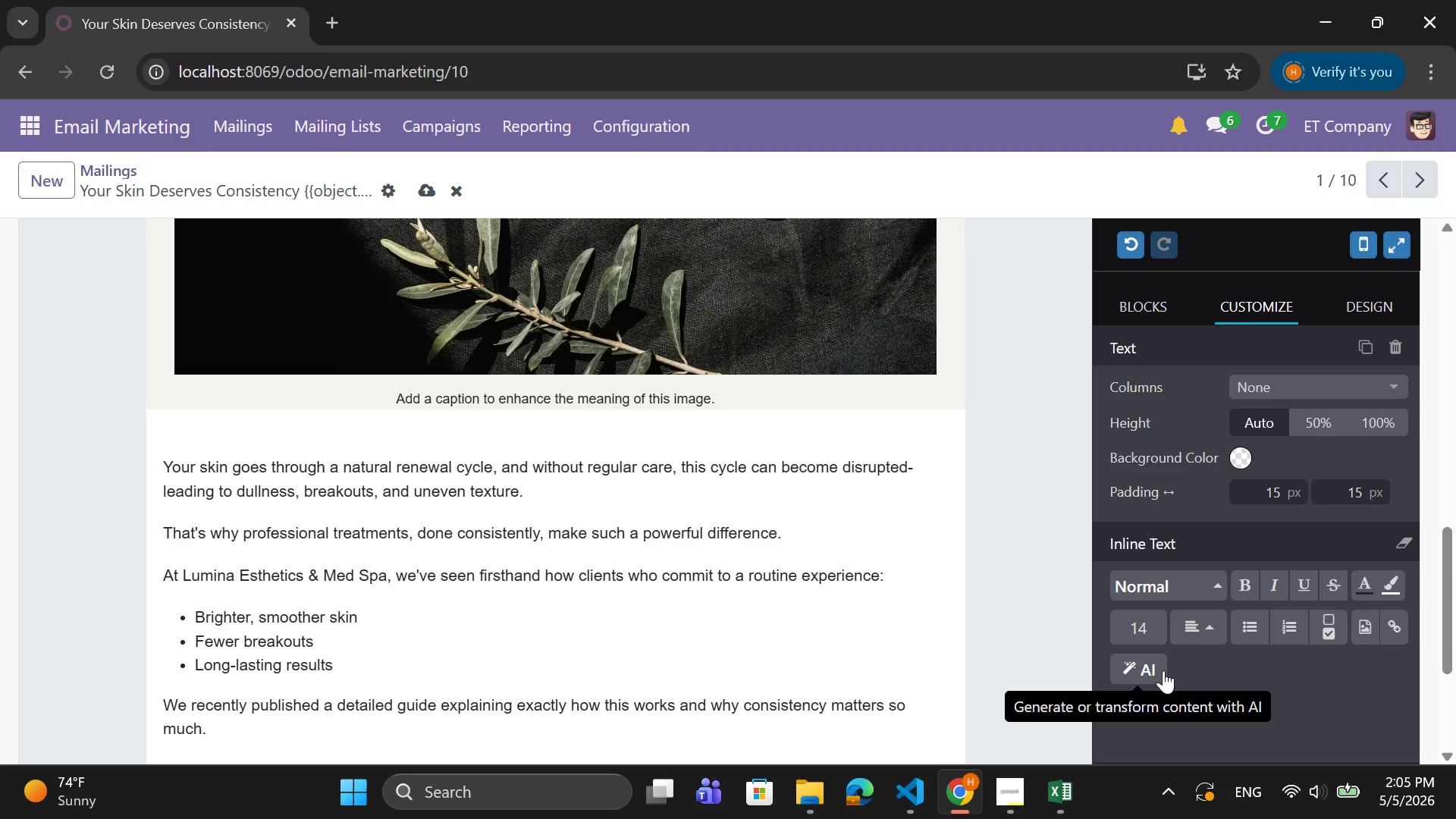 
key(Enter)
 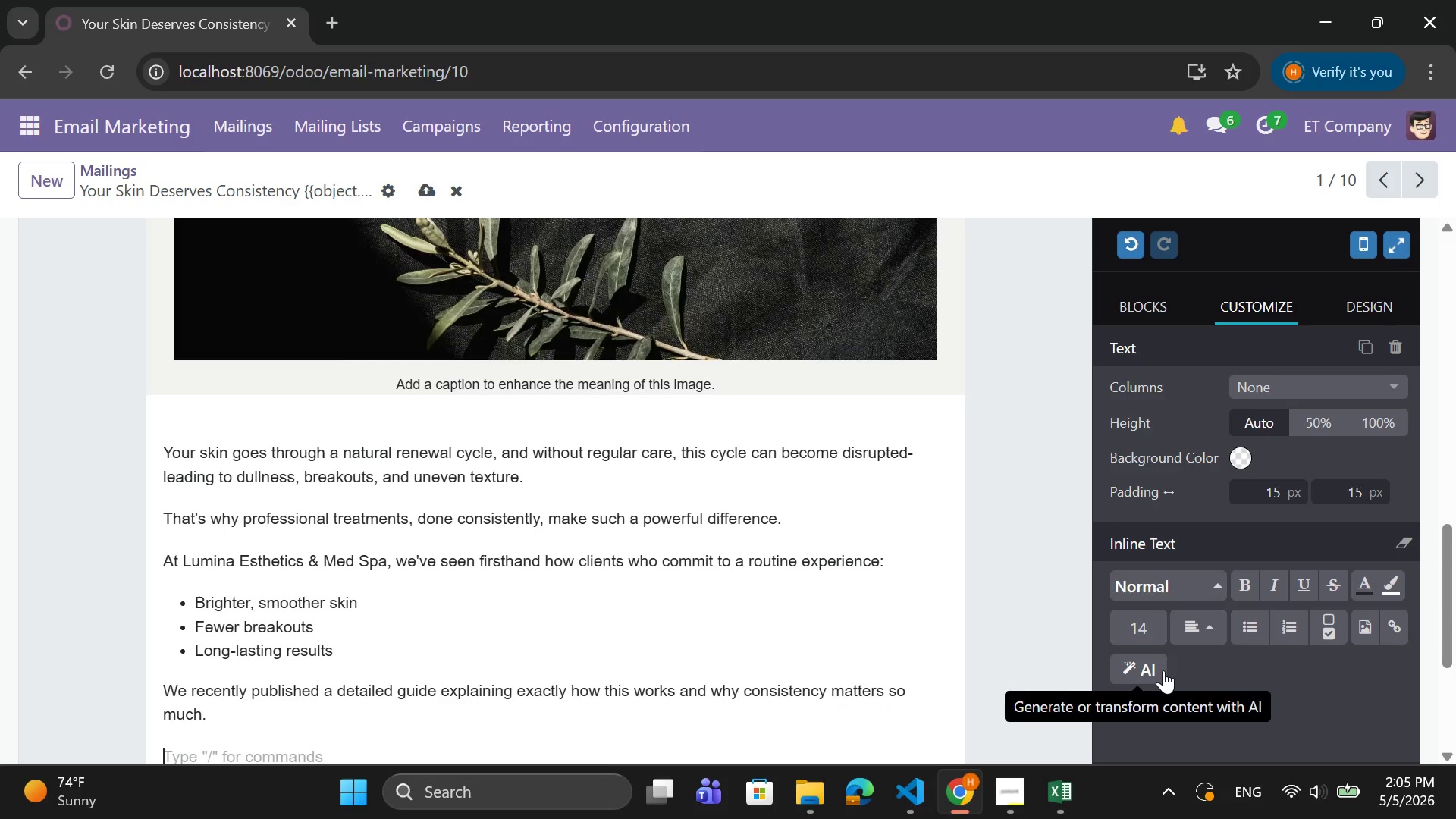 
type(lick below)
 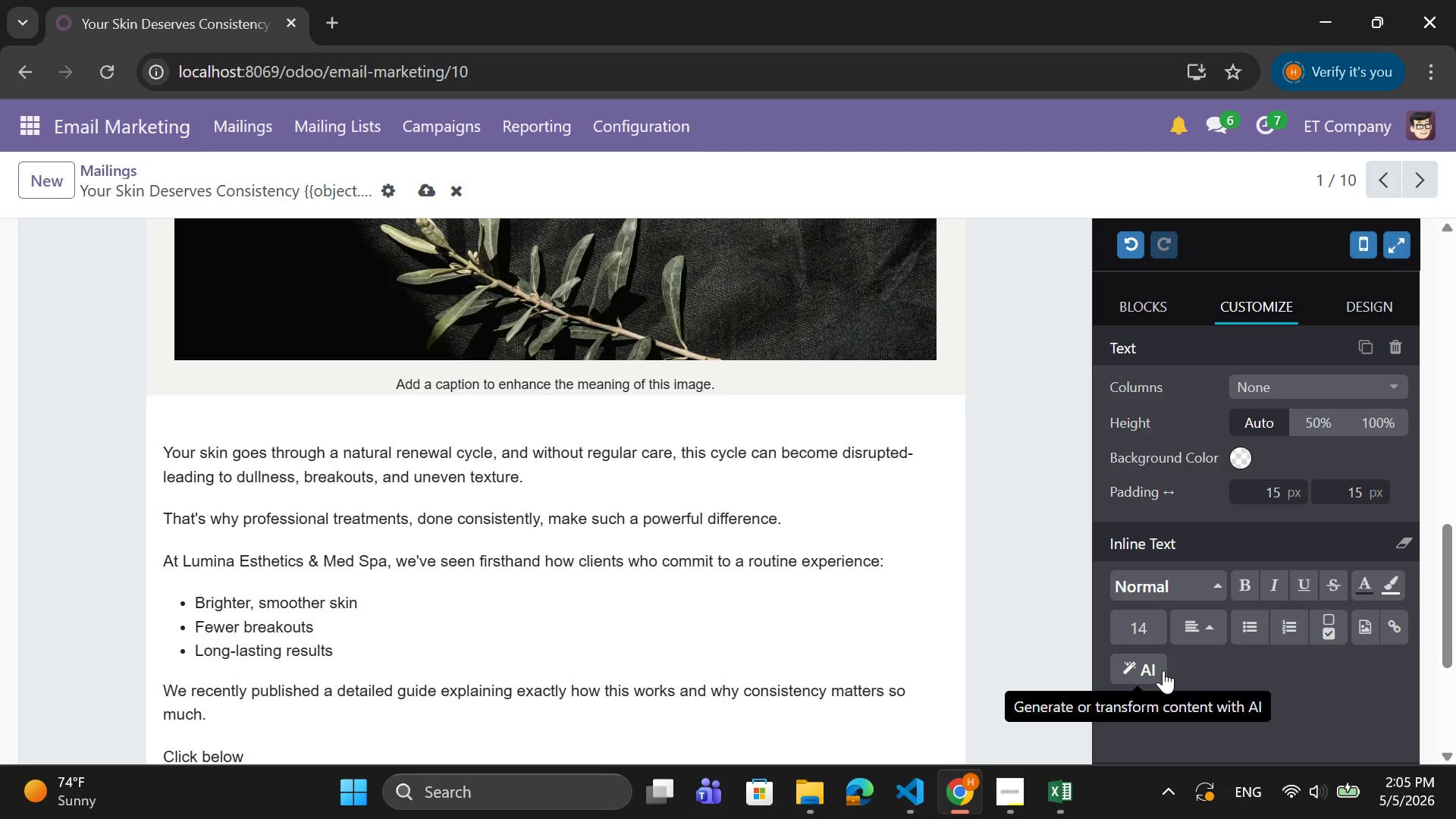 
wait(6.08)
 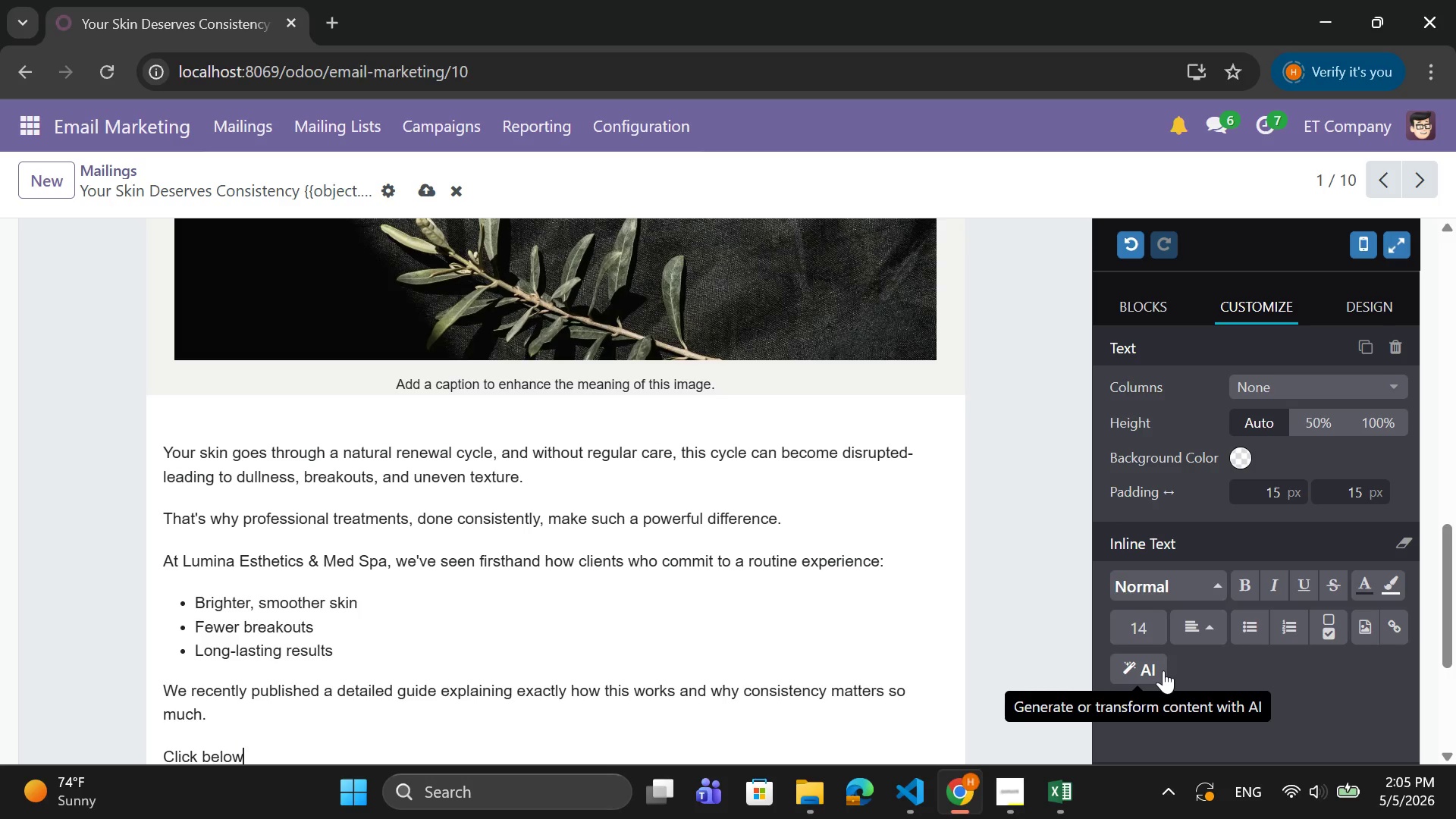 
type( to red the full artiv)
key(Backspace)
type(cle:)
 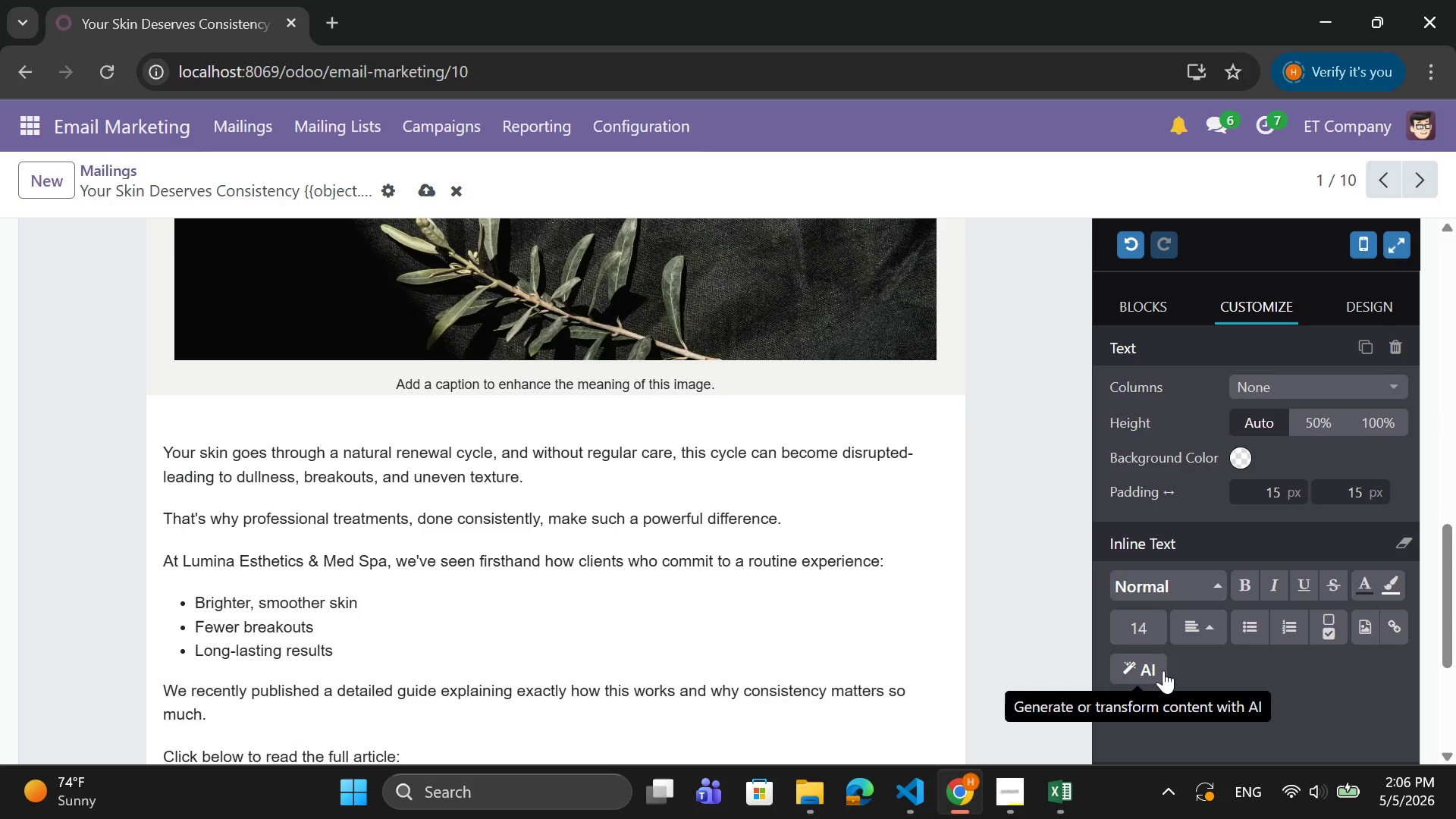 
key(Enter)
 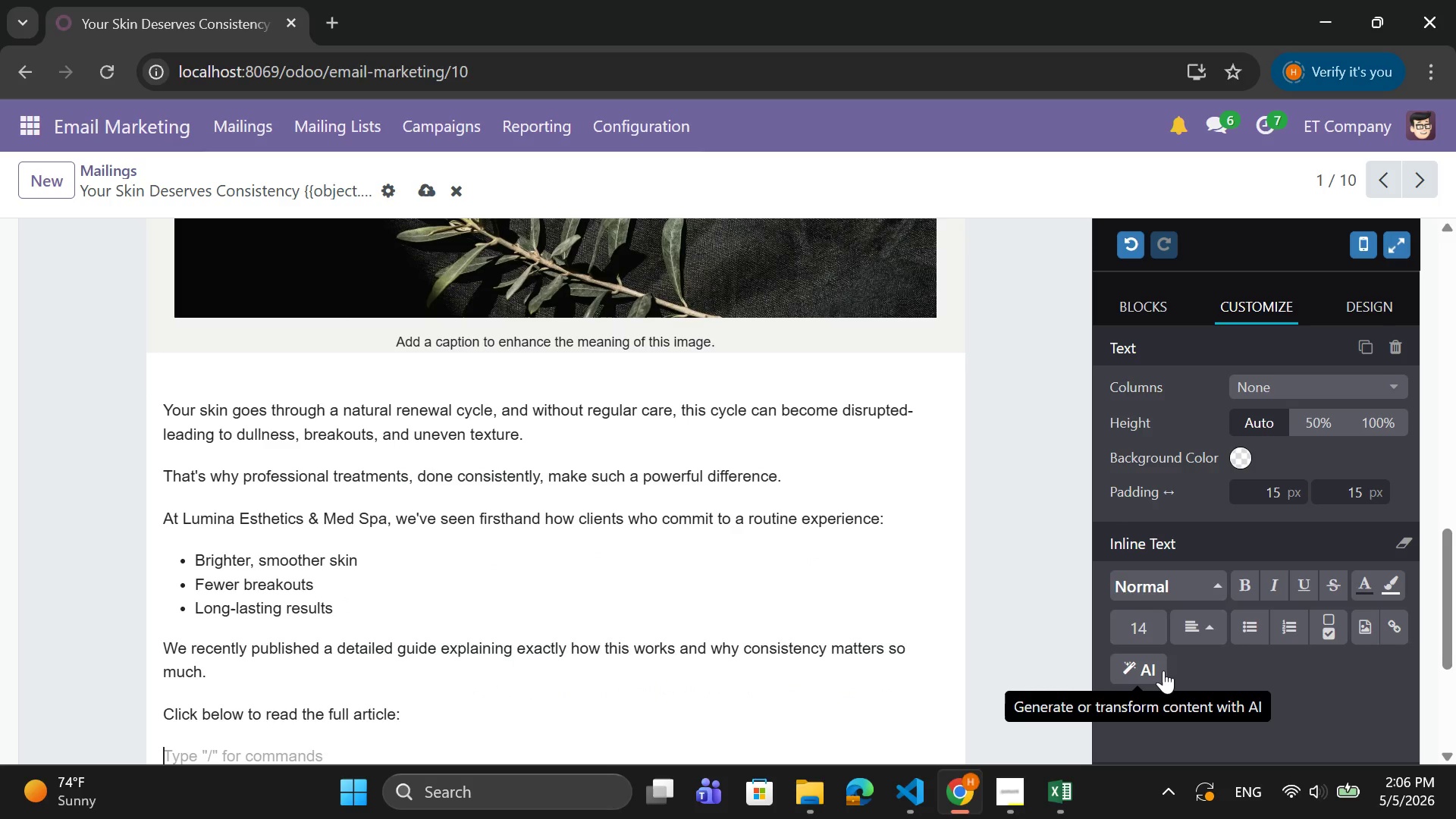 
wait(7.14)
 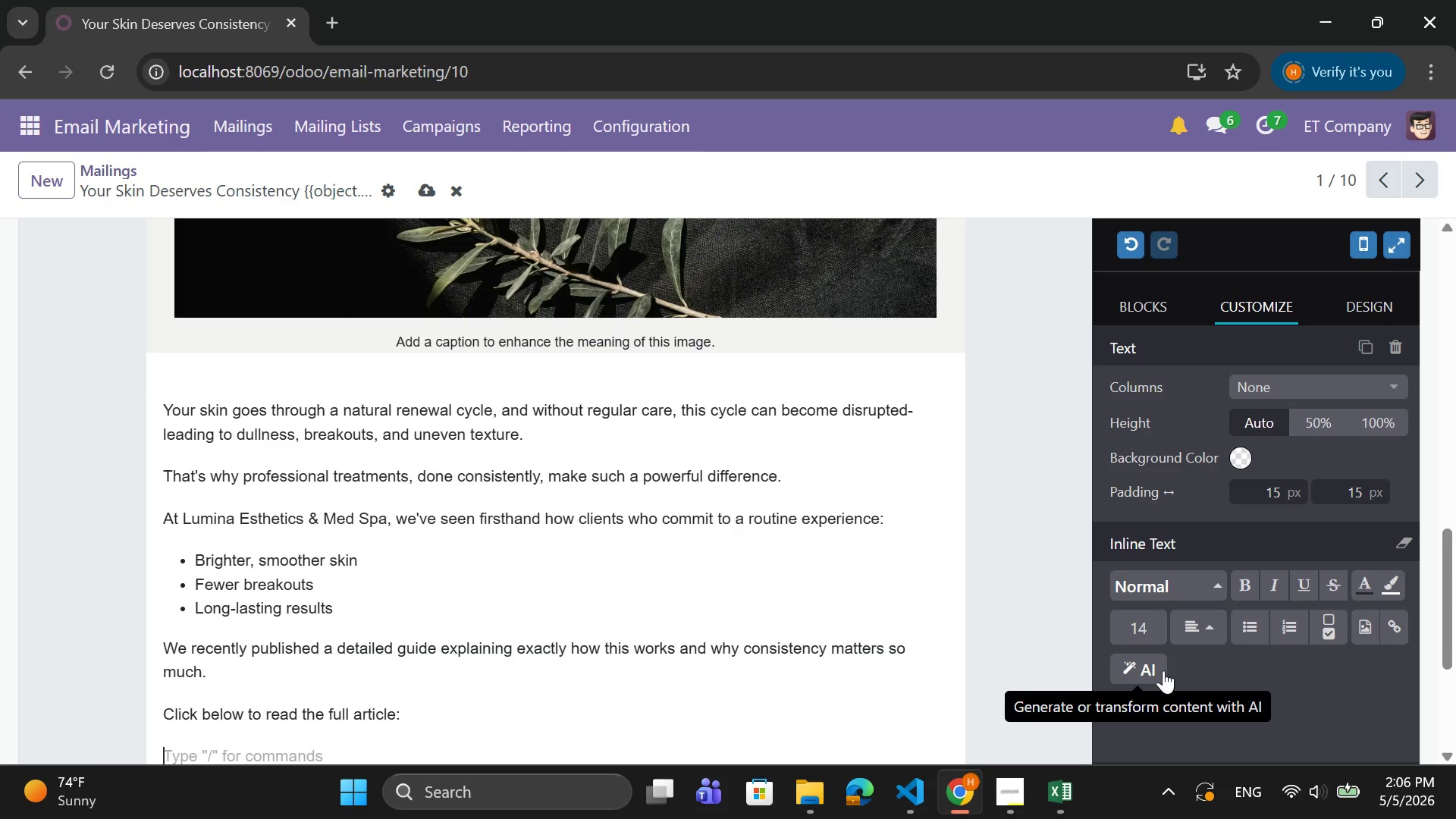 
left_click([1393, 628])
 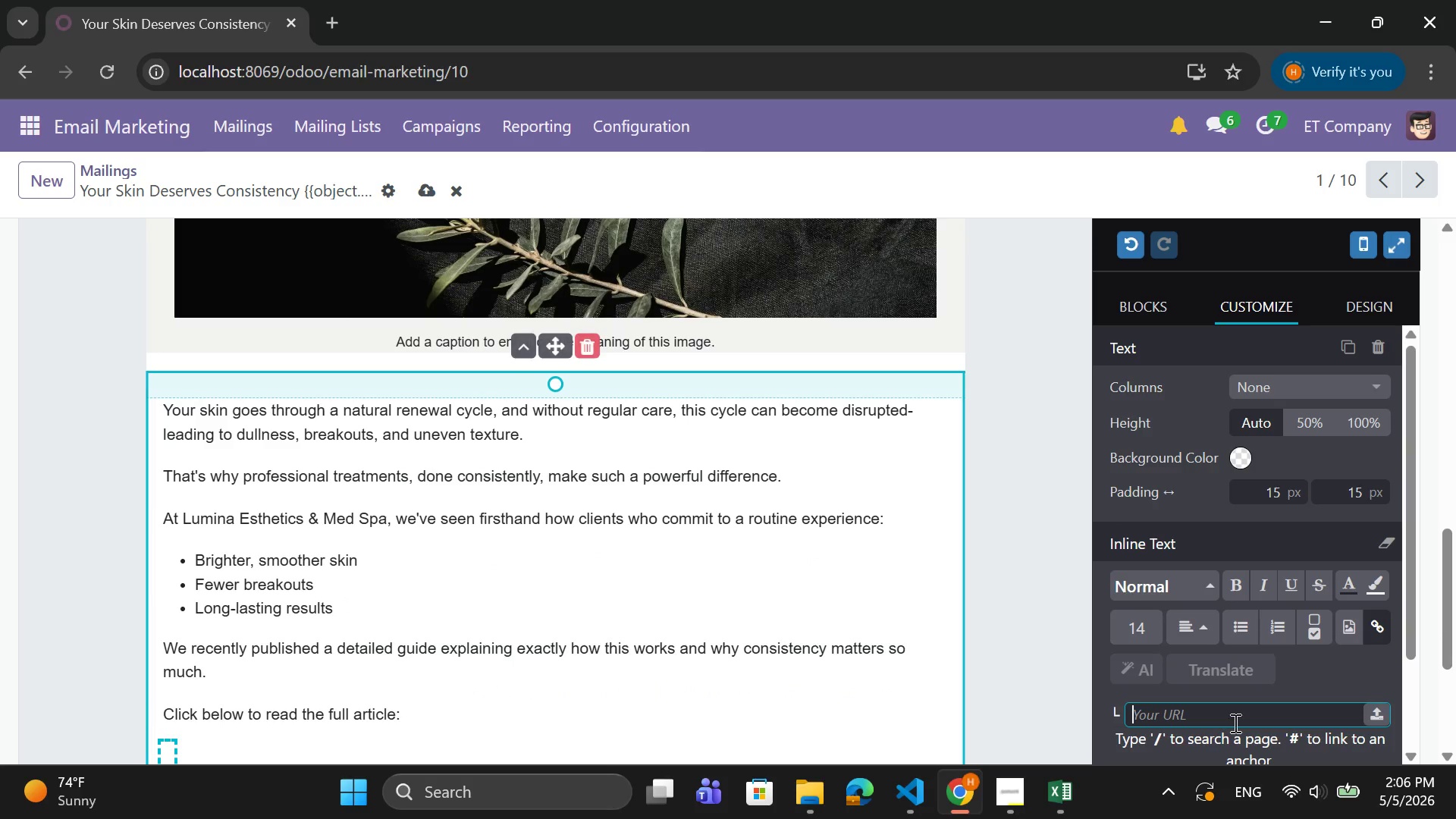 
scroll: coordinate [1256, 718], scroll_direction: down, amount: 1.0
 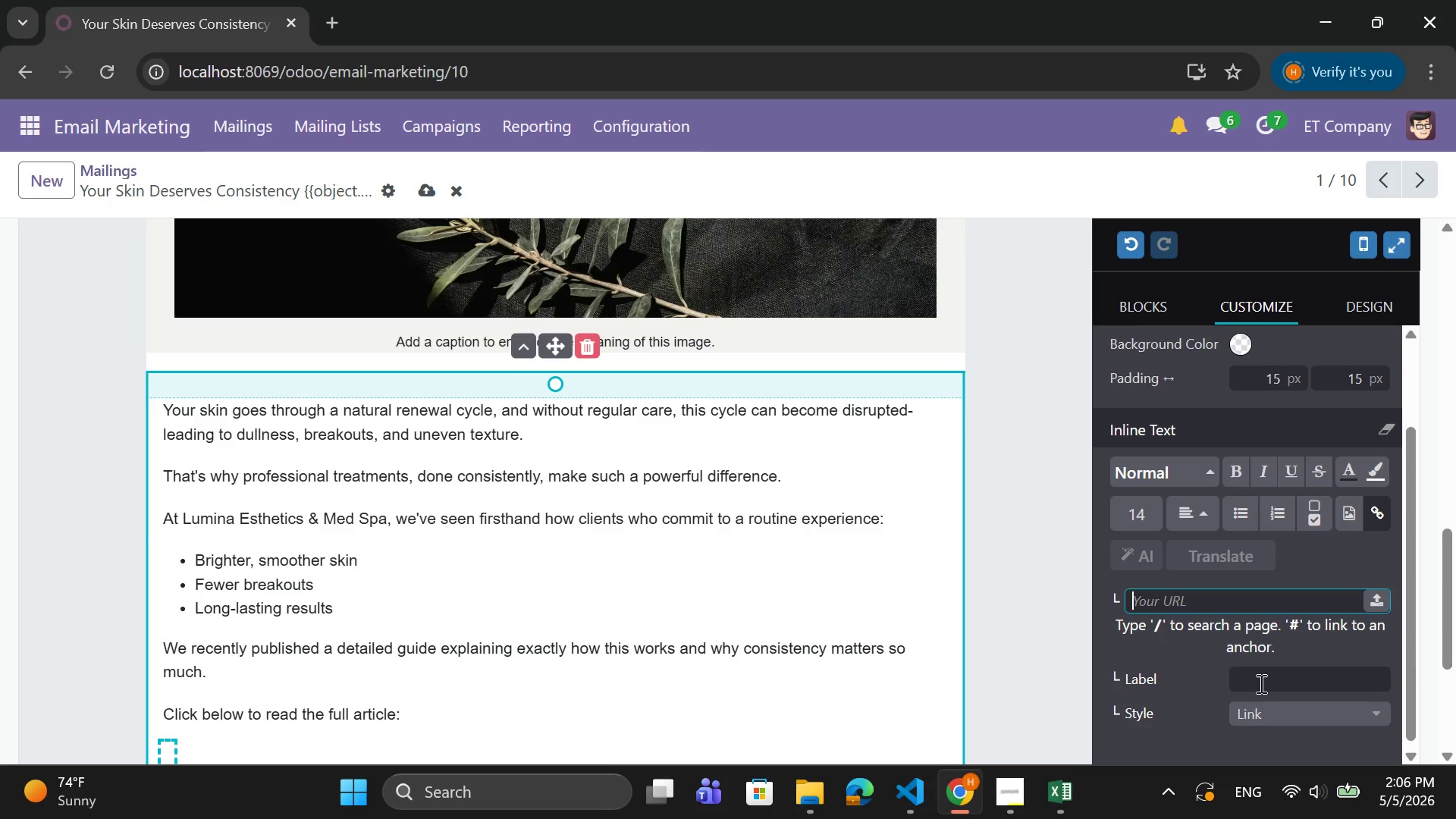 
left_click([1260, 680])
 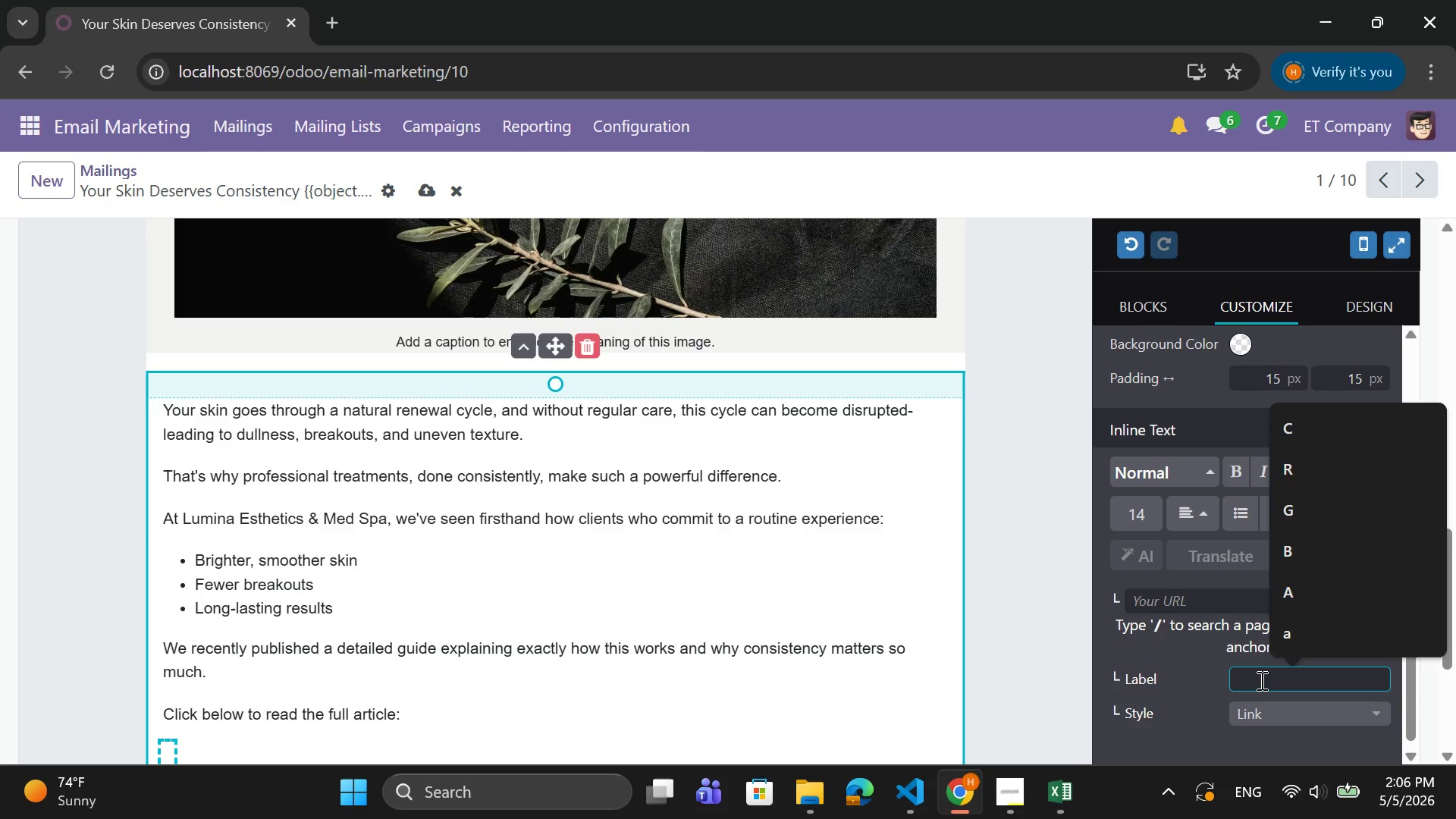 
type(Read MO)
key(Backspace)
key(Backspace)
key(Backspace)
key(Backspace)
key(Backspace)
key(Backspace)
type(EAD MORE)
 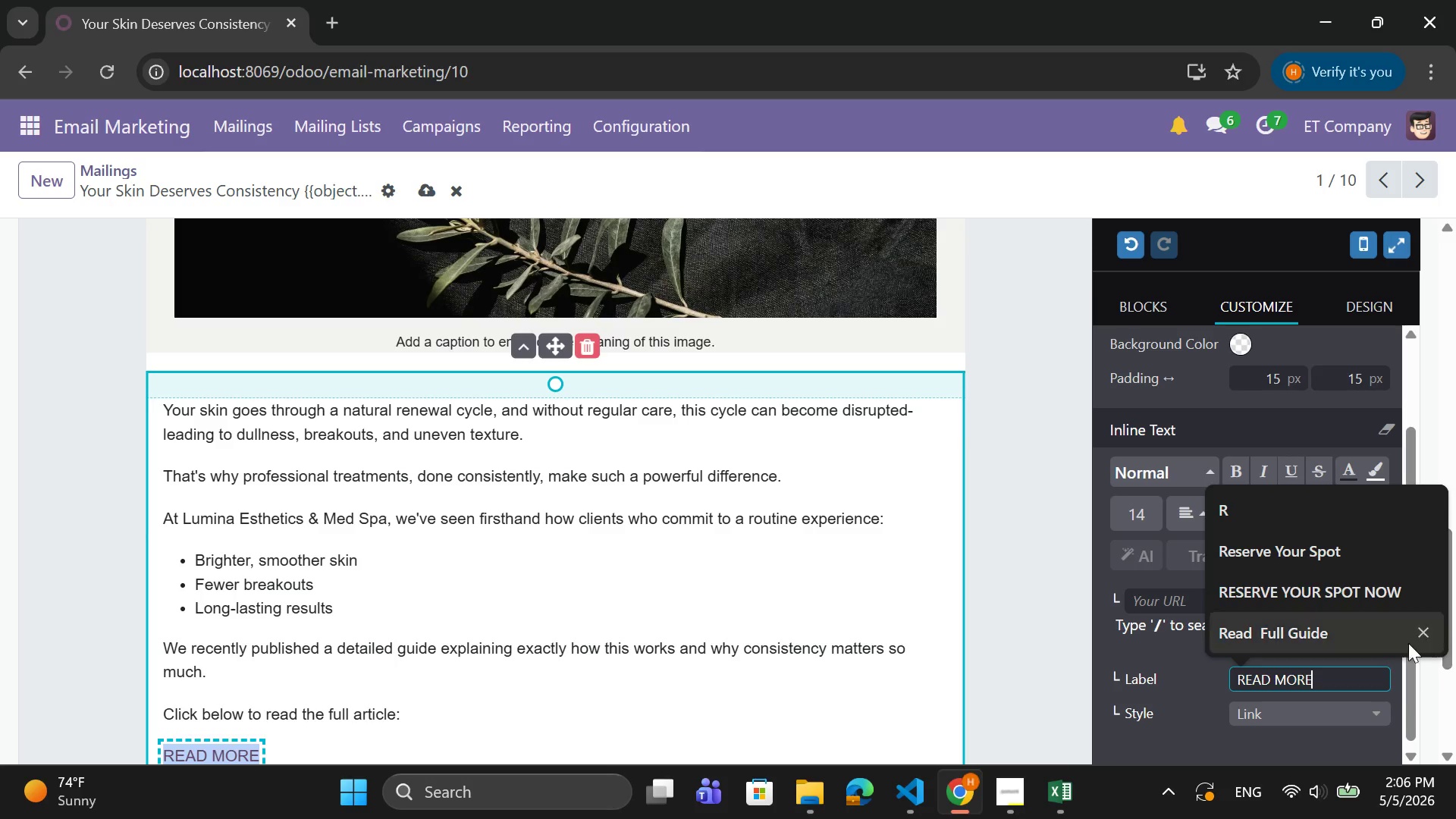 
left_click([1328, 723])
 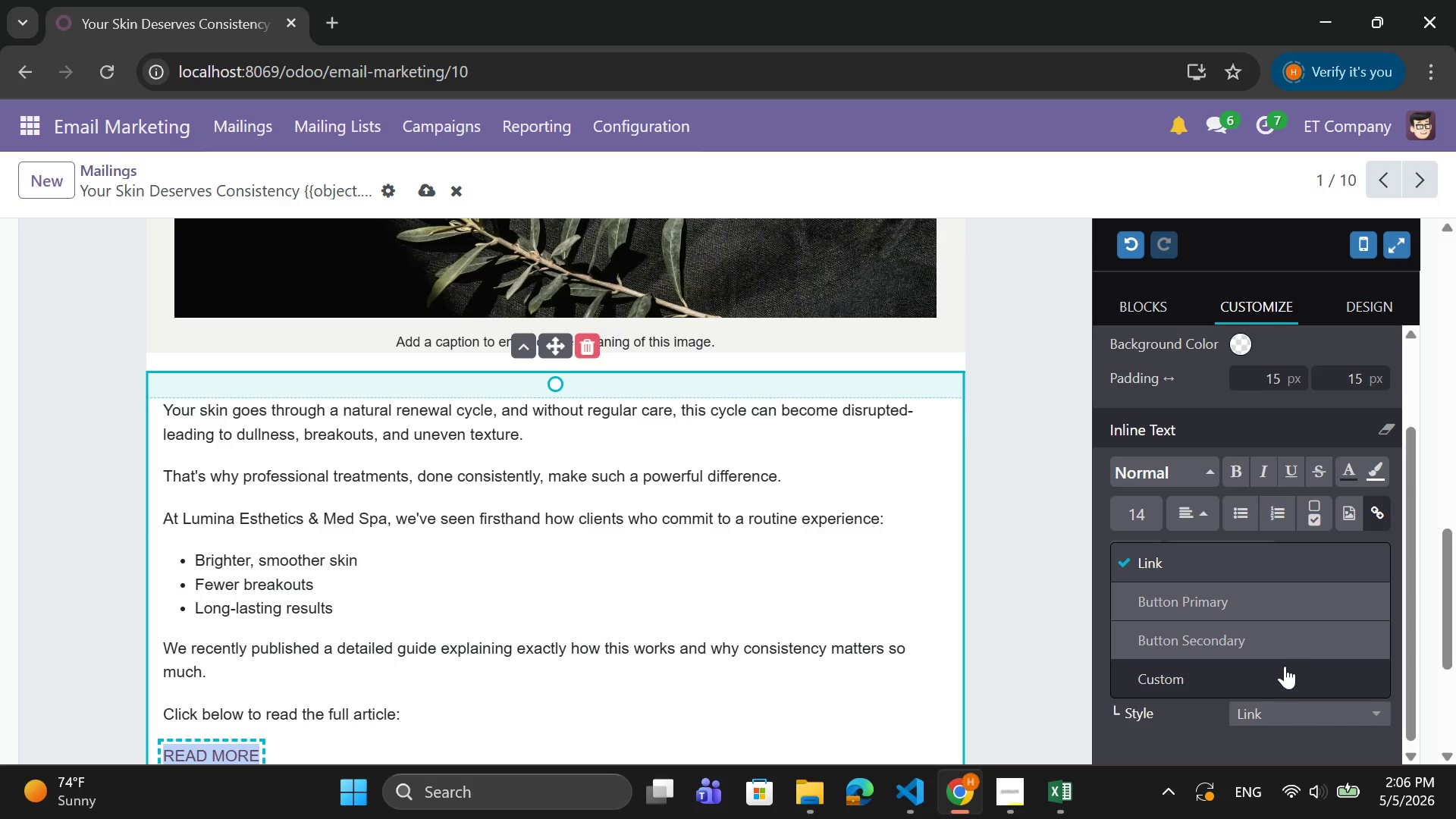 
left_click([1285, 652])
 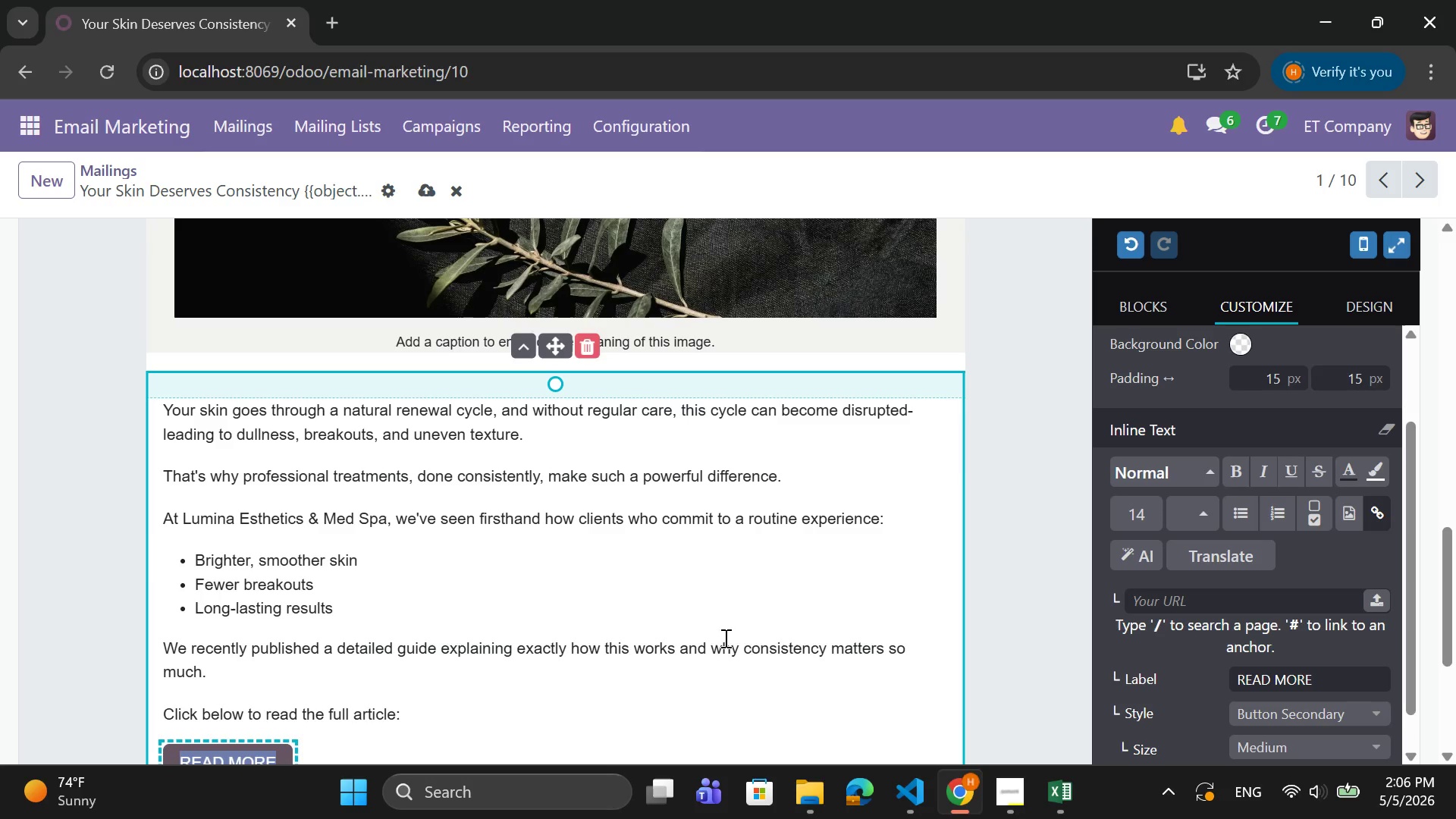 
scroll: coordinate [663, 624], scroll_direction: down, amount: 1.0
 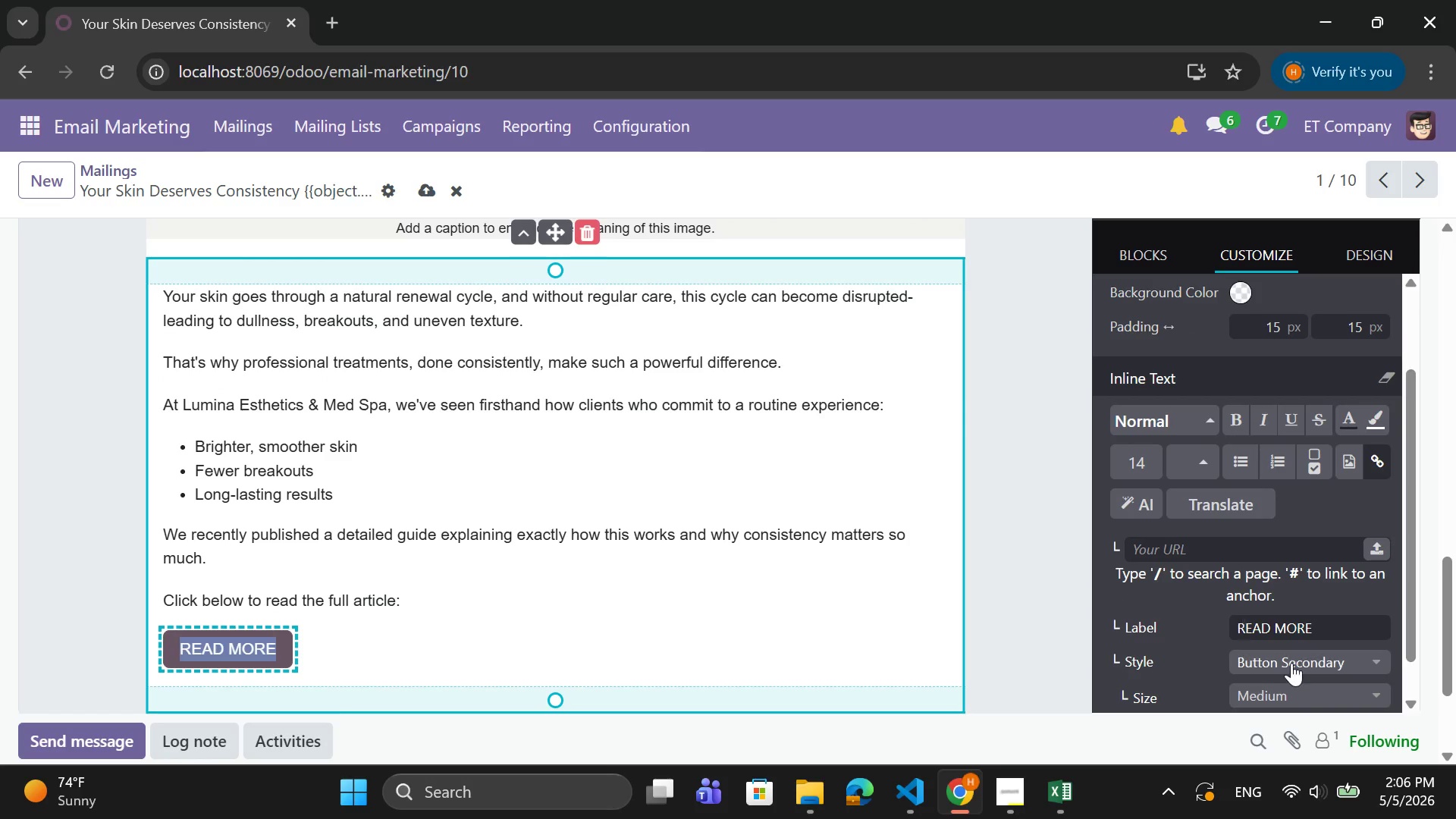 
left_click([1300, 666])
 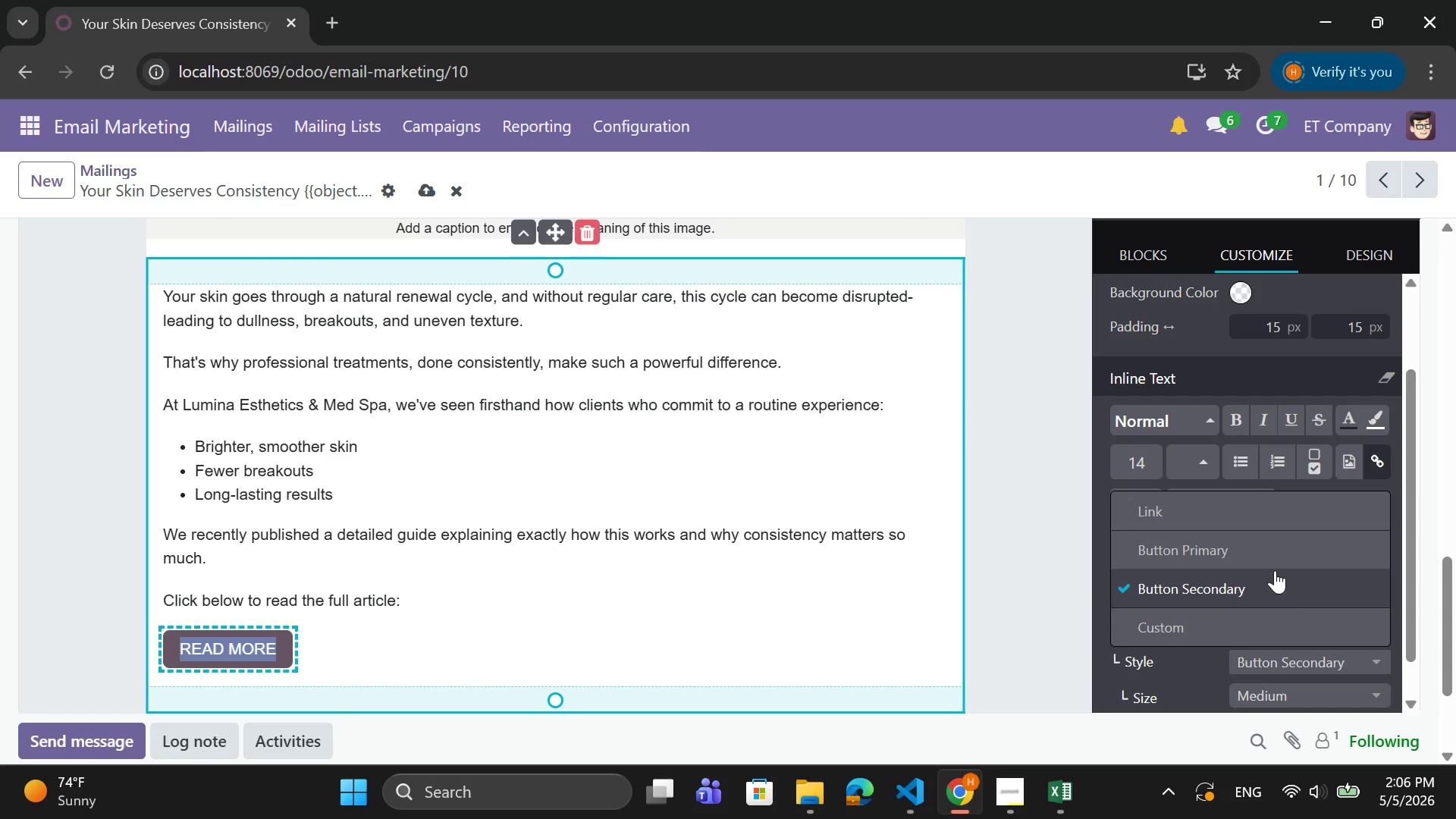 
left_click([1274, 562])
 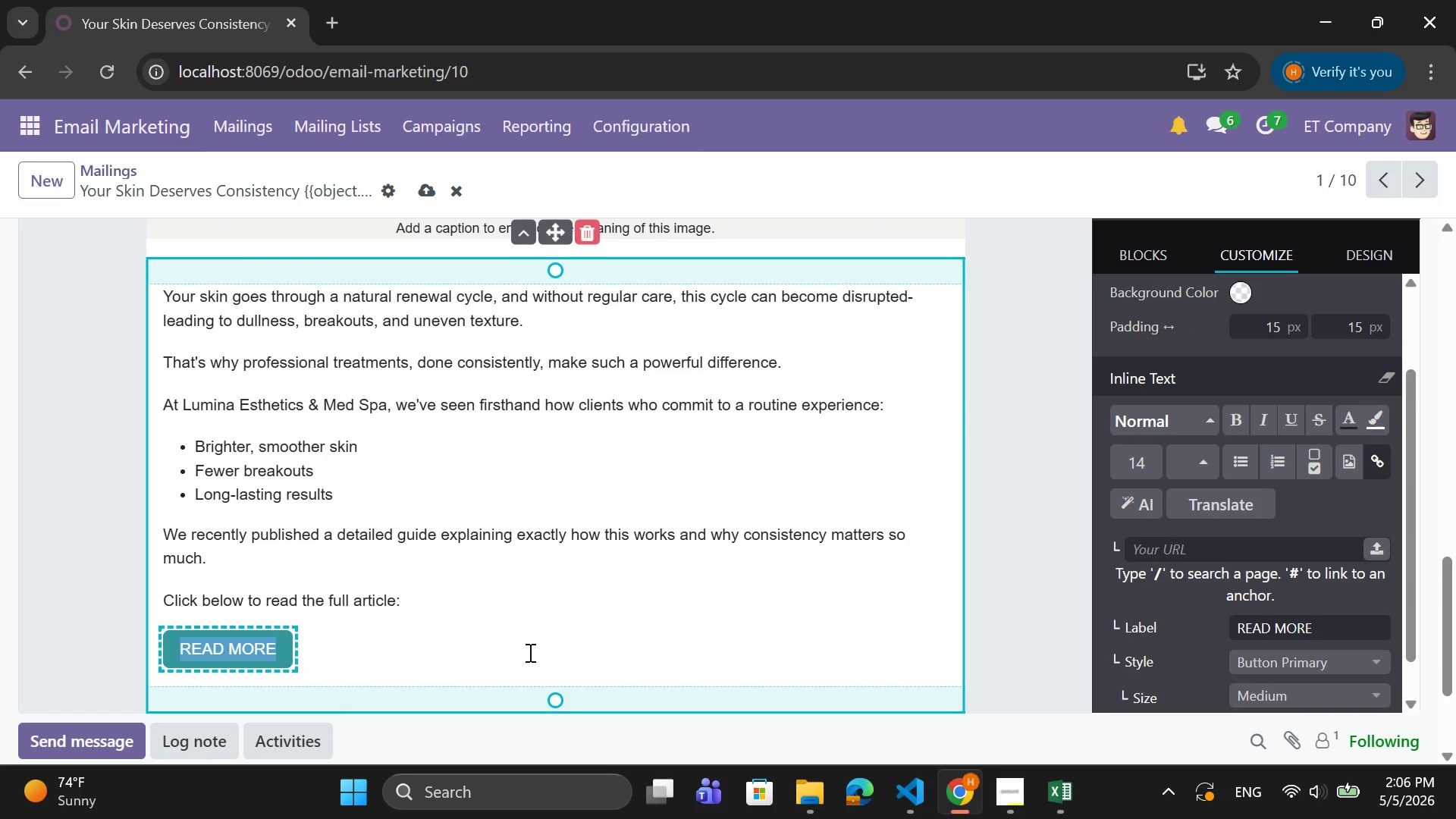 
left_click([506, 649])
 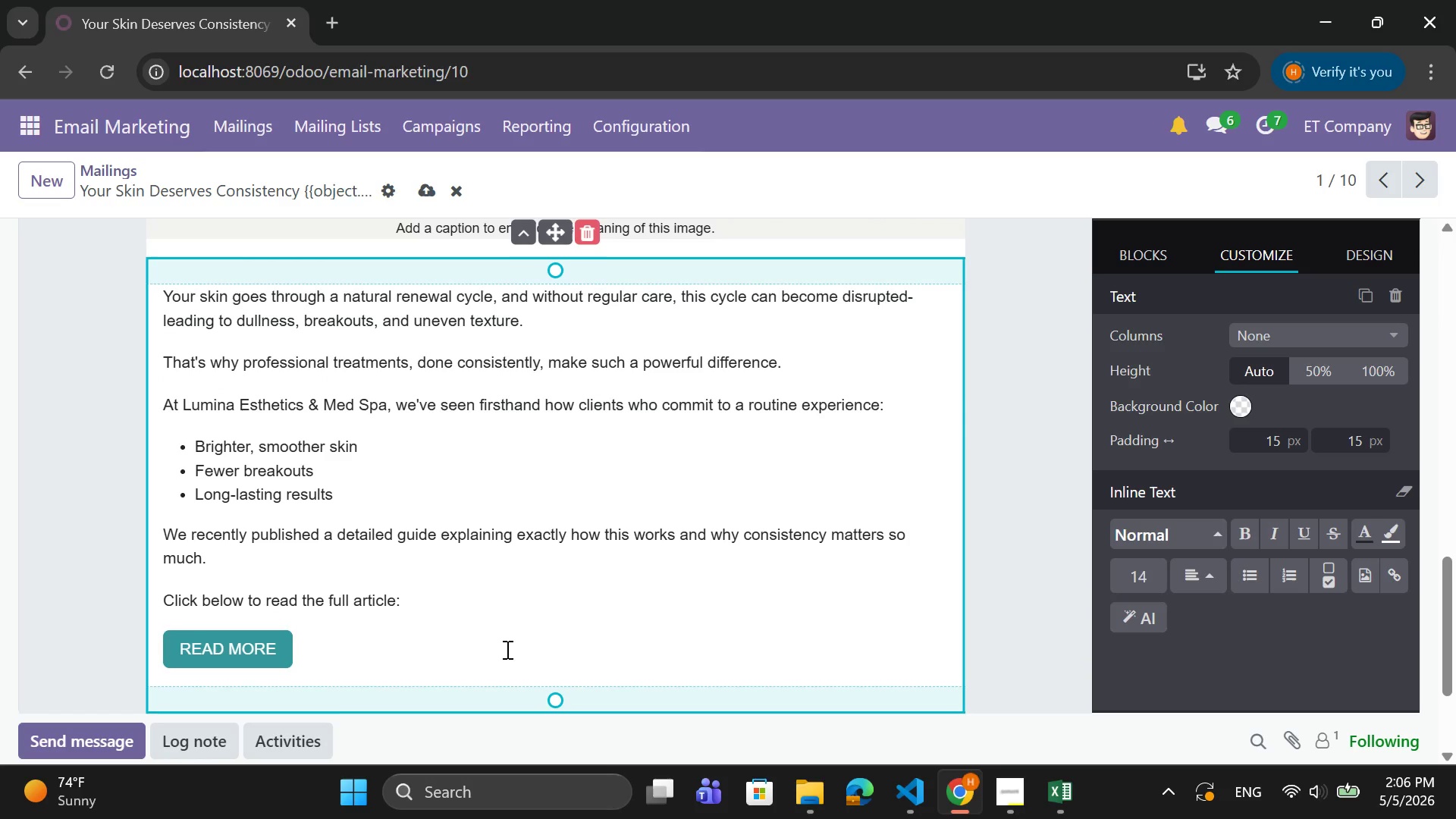 
key(Enter)
 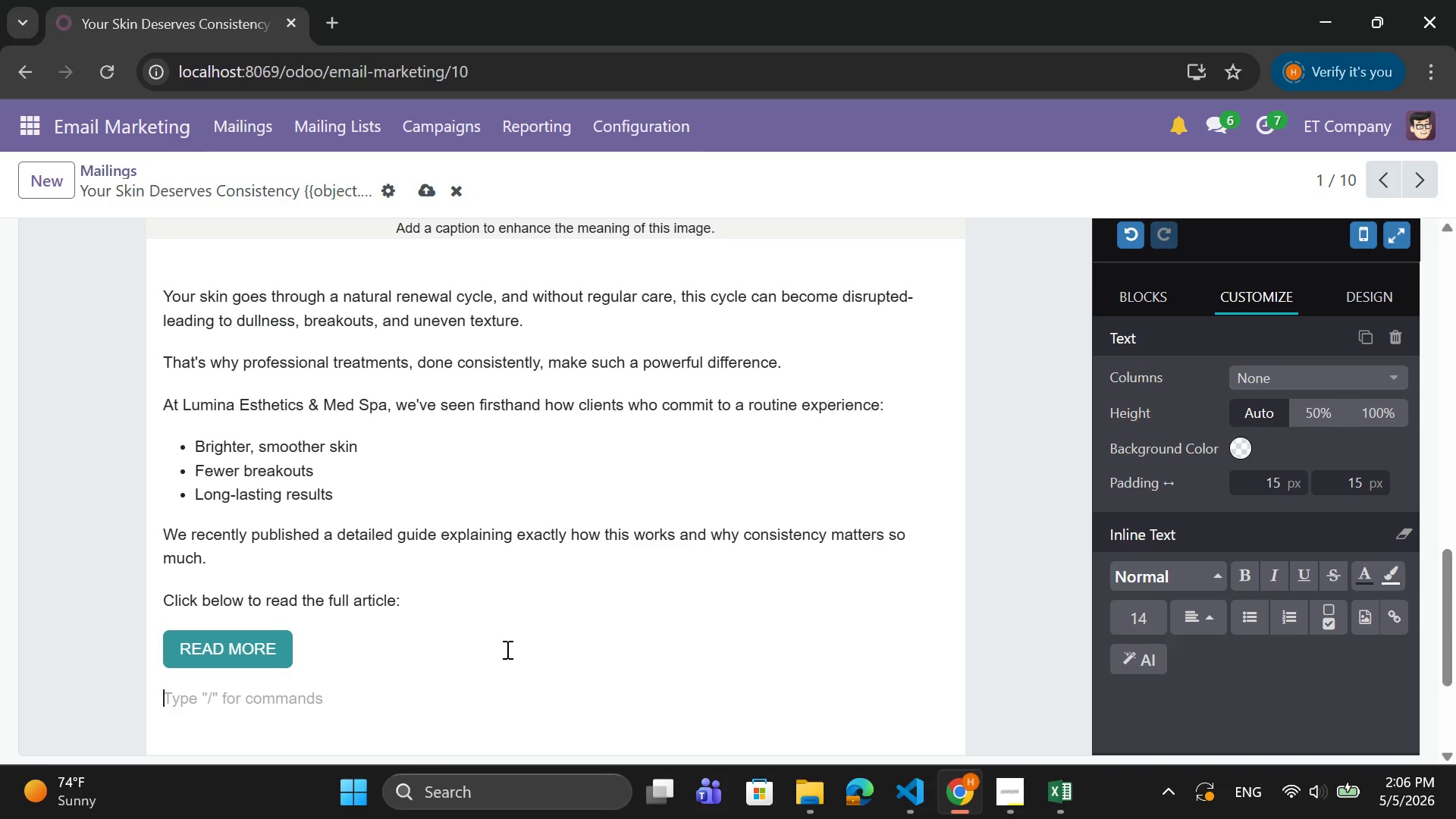 
wait(7.2)
 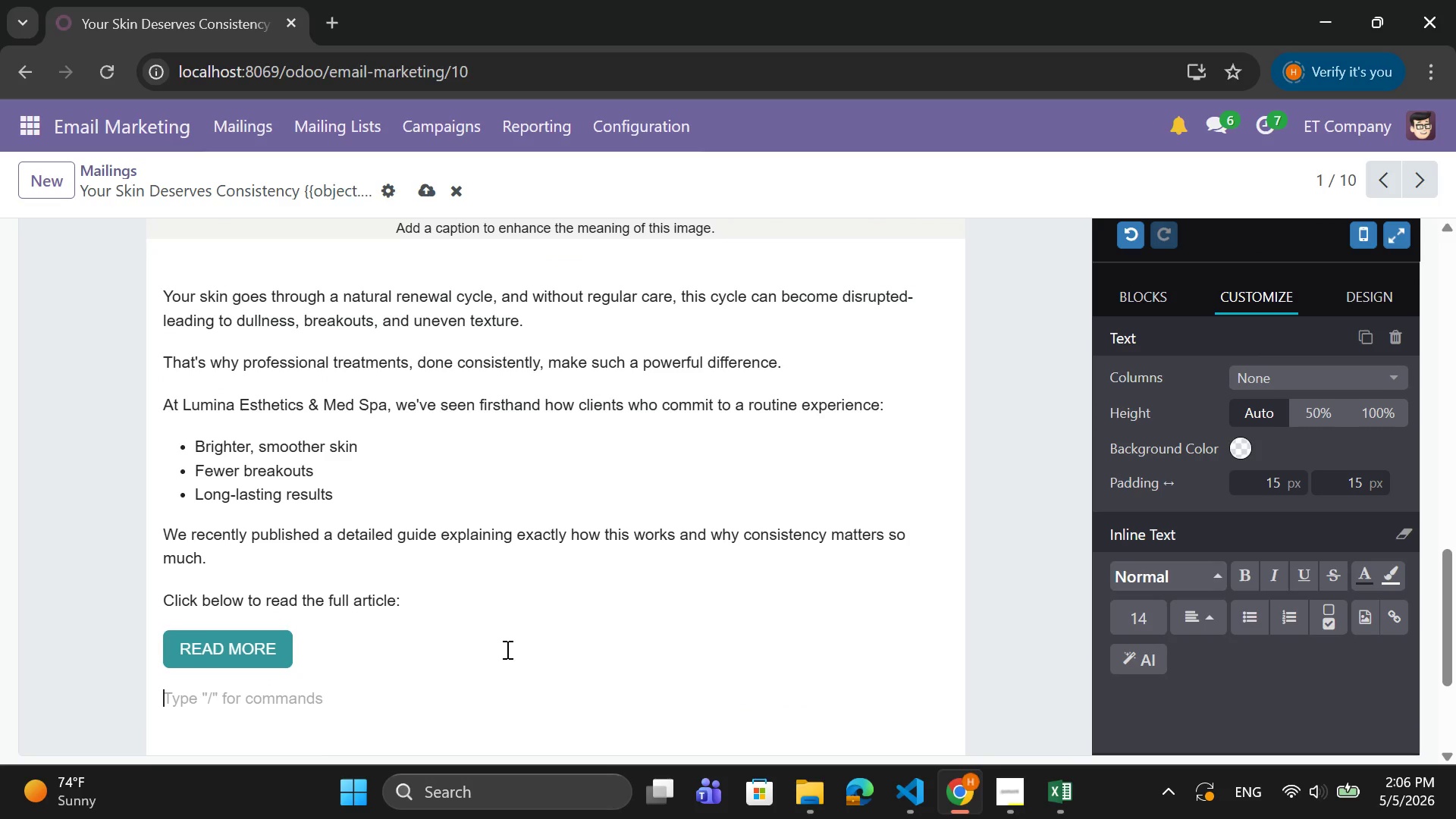 
type(We'd love)
 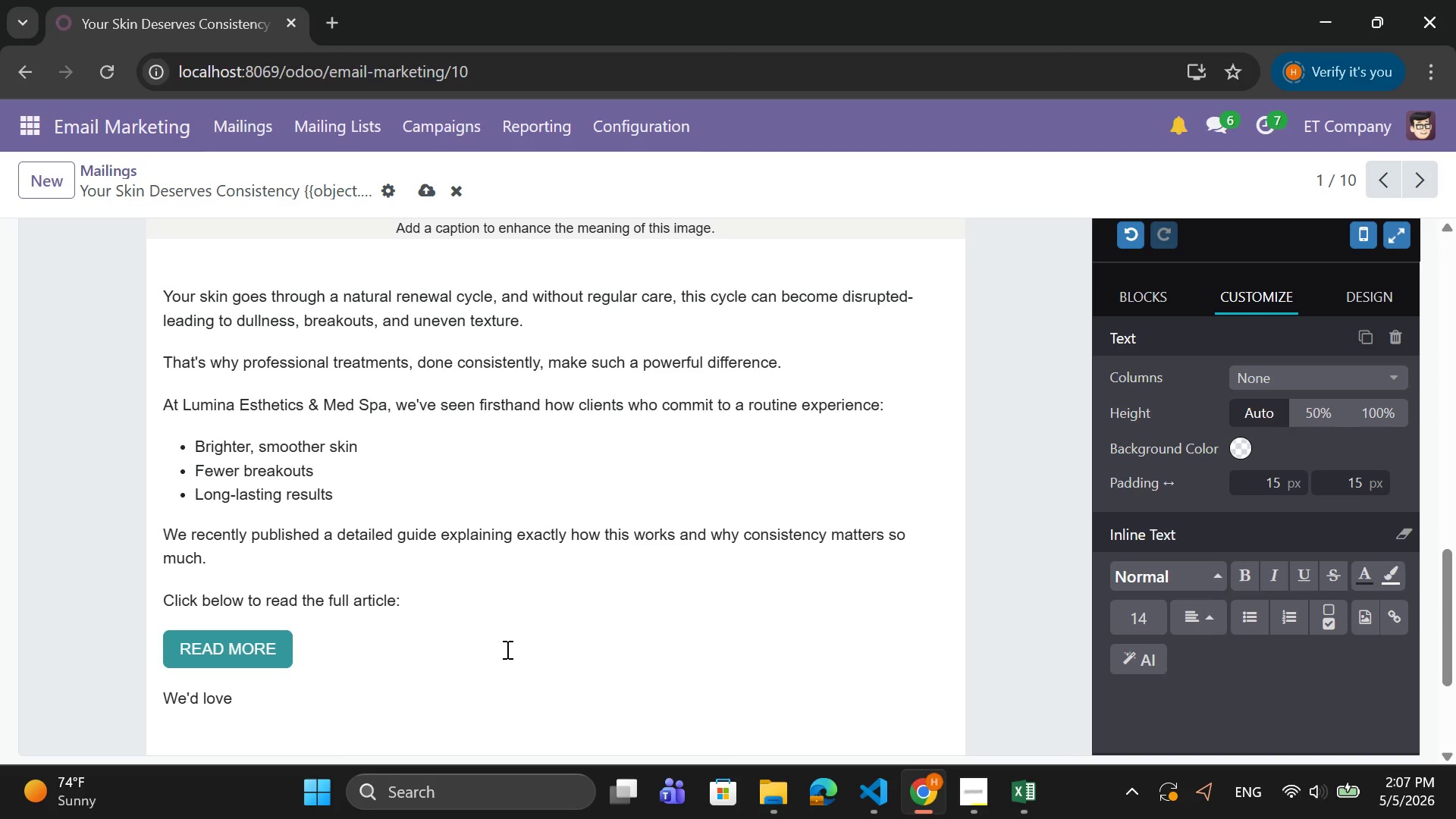 
type( to help you build a routine tailored)
 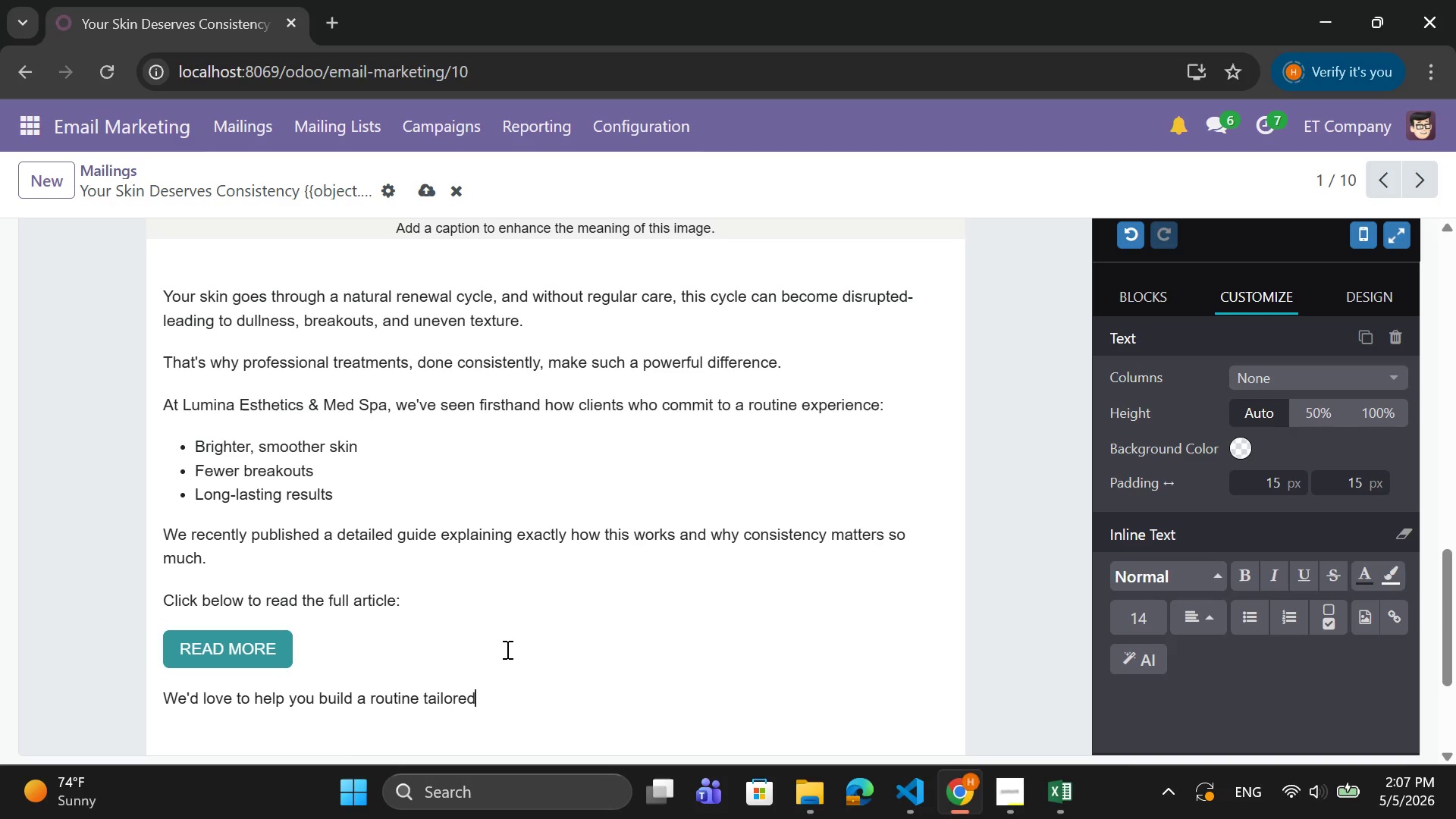 
type( specifically to your skin.)
 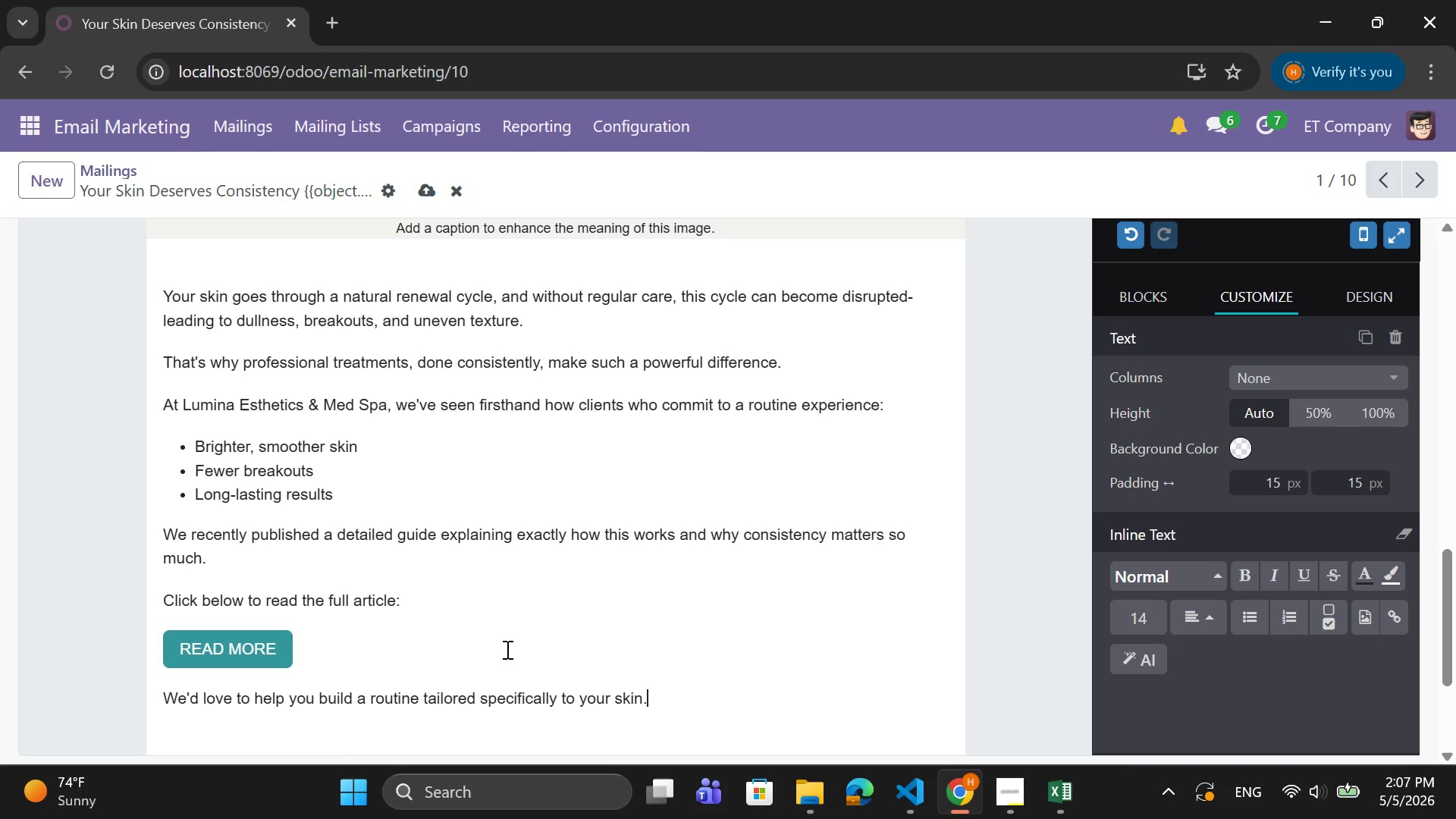 
key(Enter)
 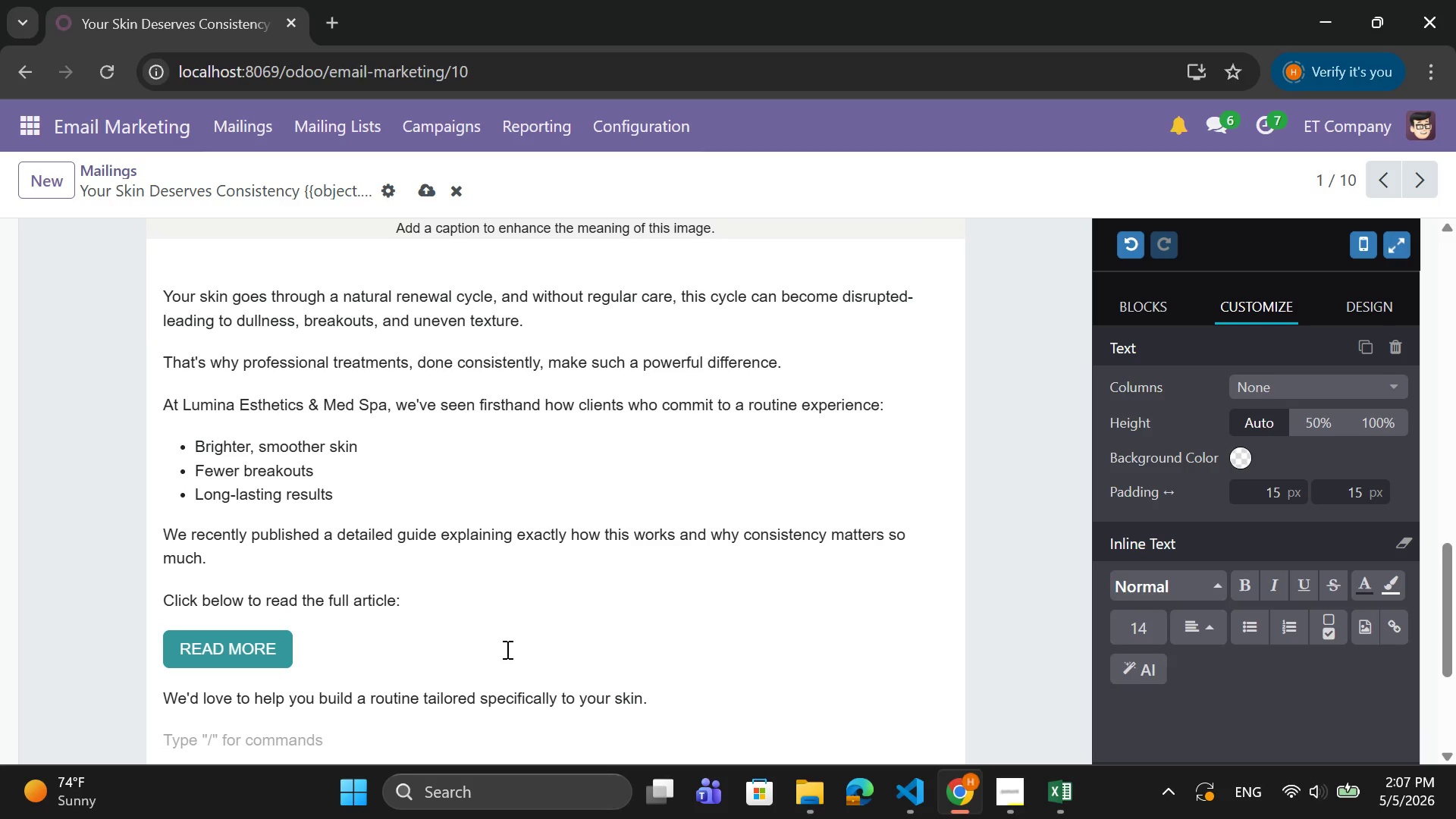 
type(Warmly,)
 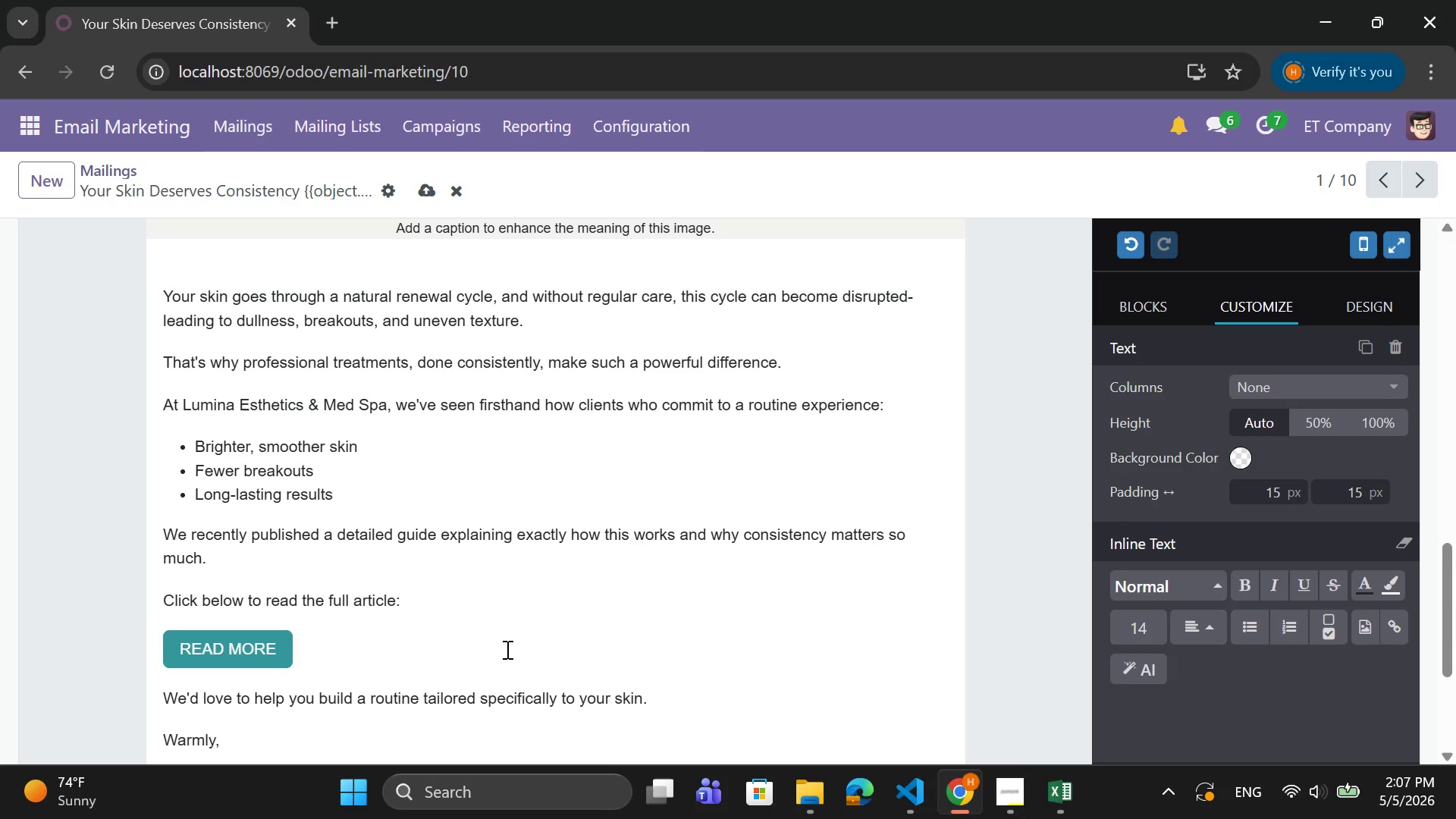 
key(Enter)
 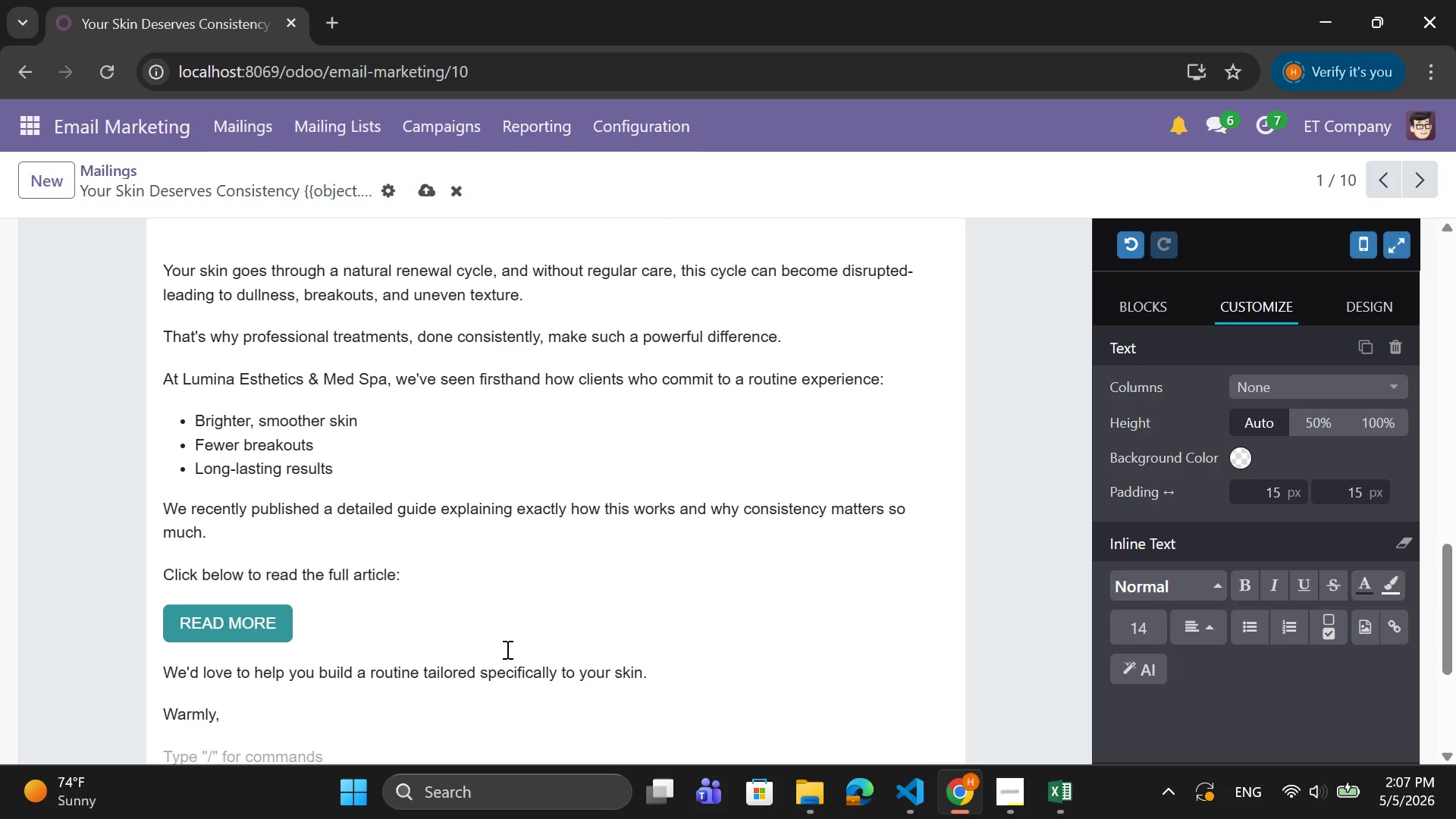 
type(Lumina Esh)
key(Backspace)
type(thetics Team)
 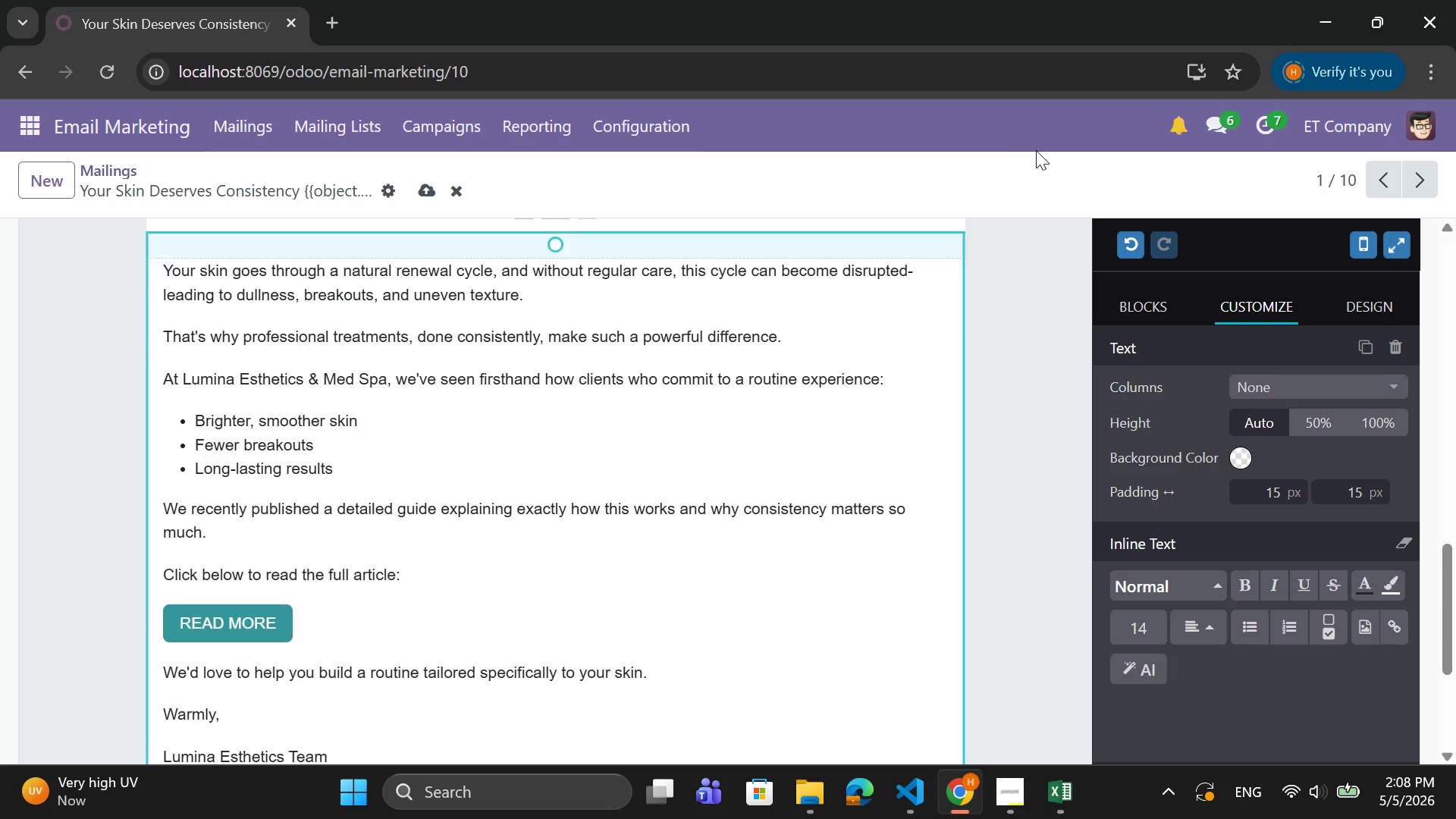 
wait(5.08)
 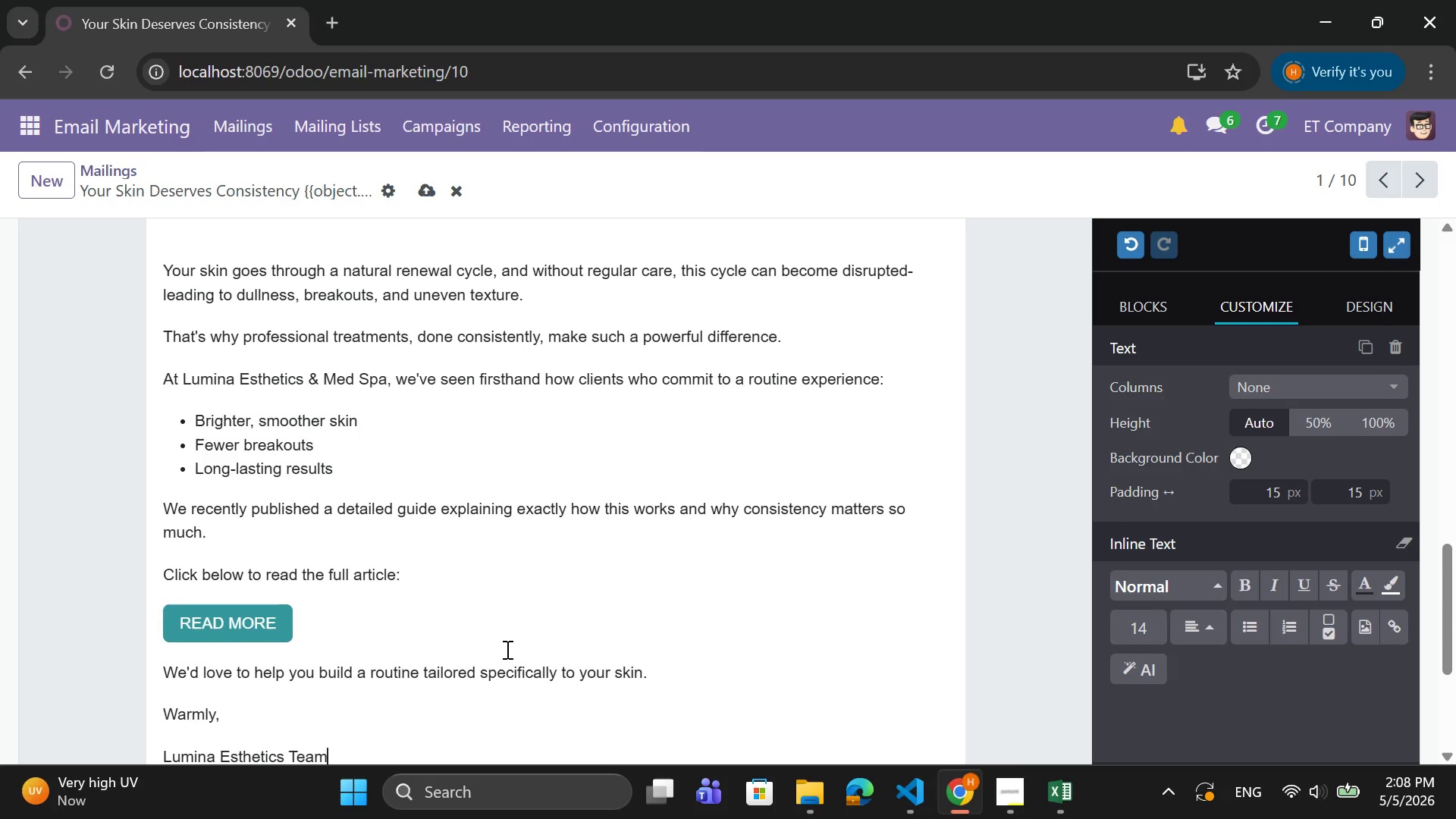 
scroll: coordinate [704, 471], scroll_direction: up, amount: 1.0
 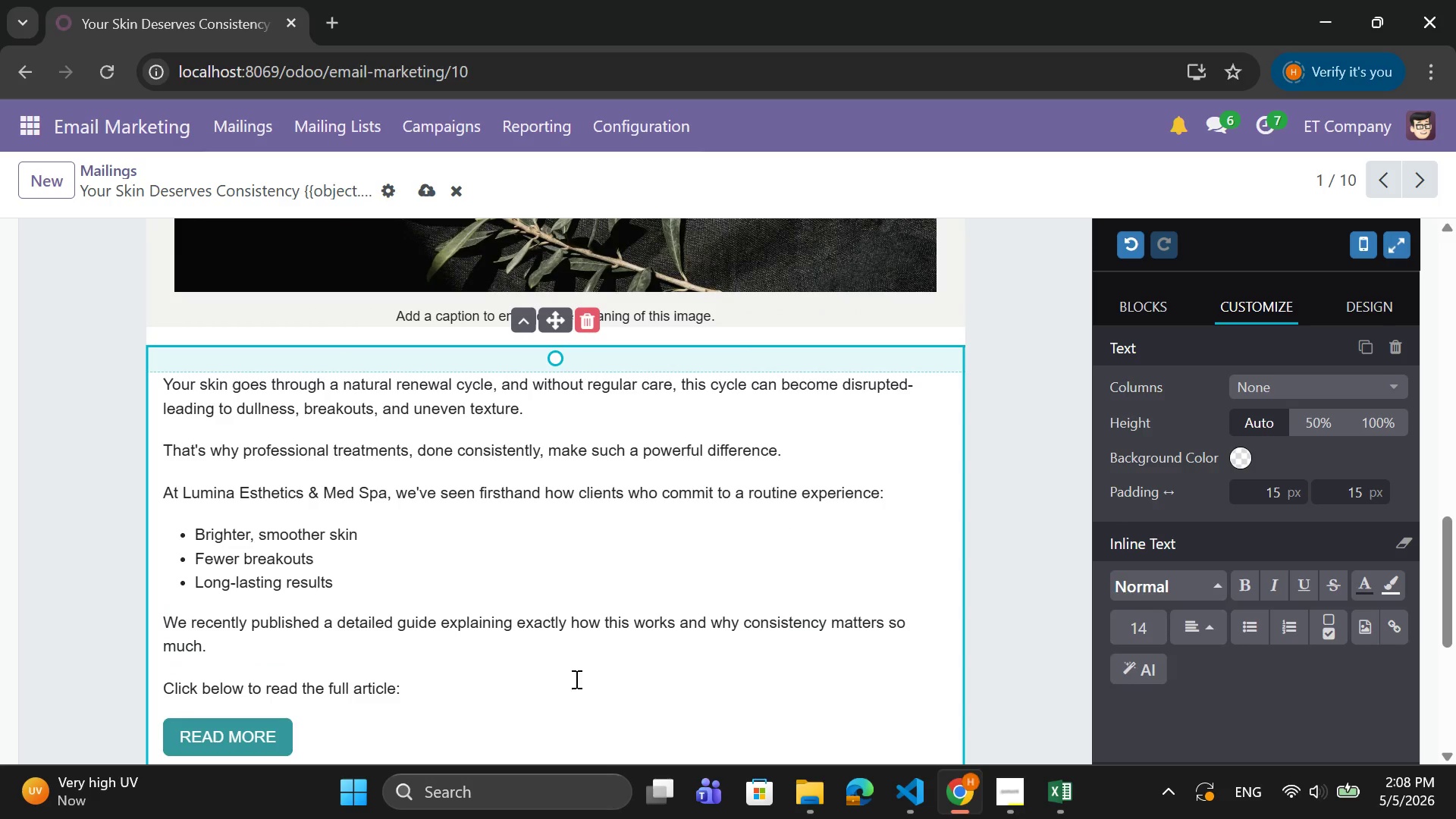 
scroll: coordinate [570, 670], scroll_direction: down, amount: 1.0
 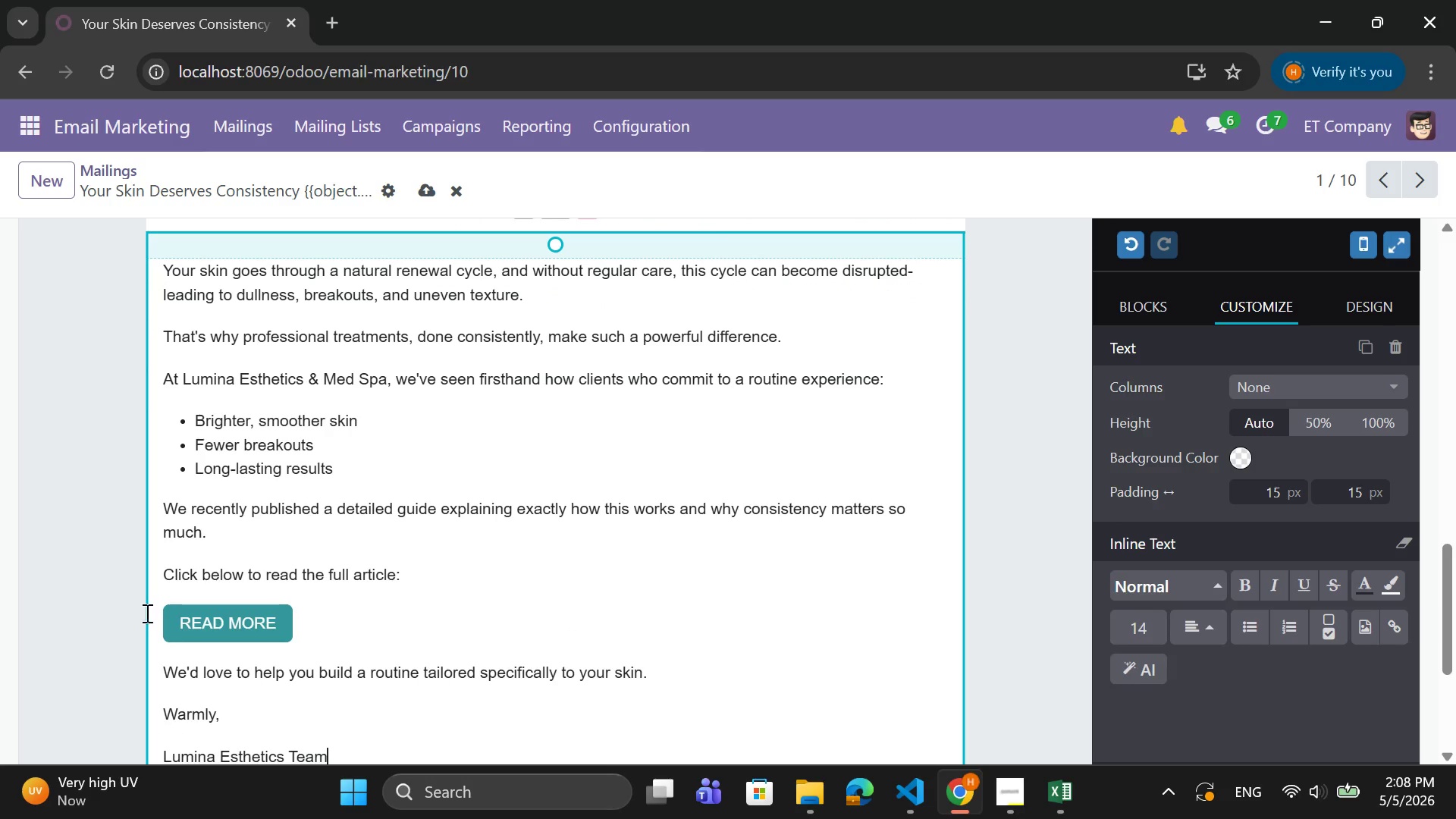 
left_click([162, 619])
 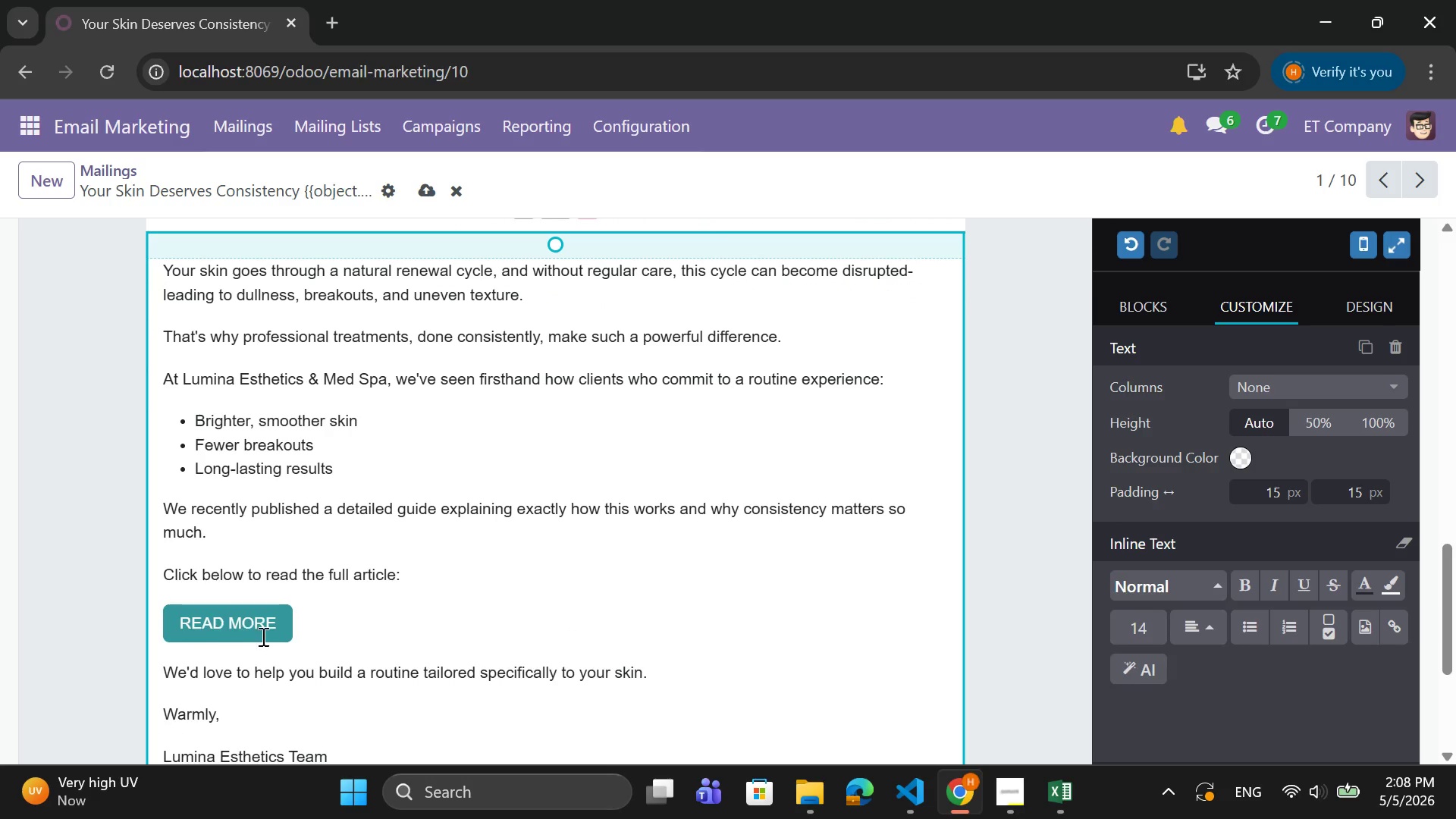 
key(Space)
 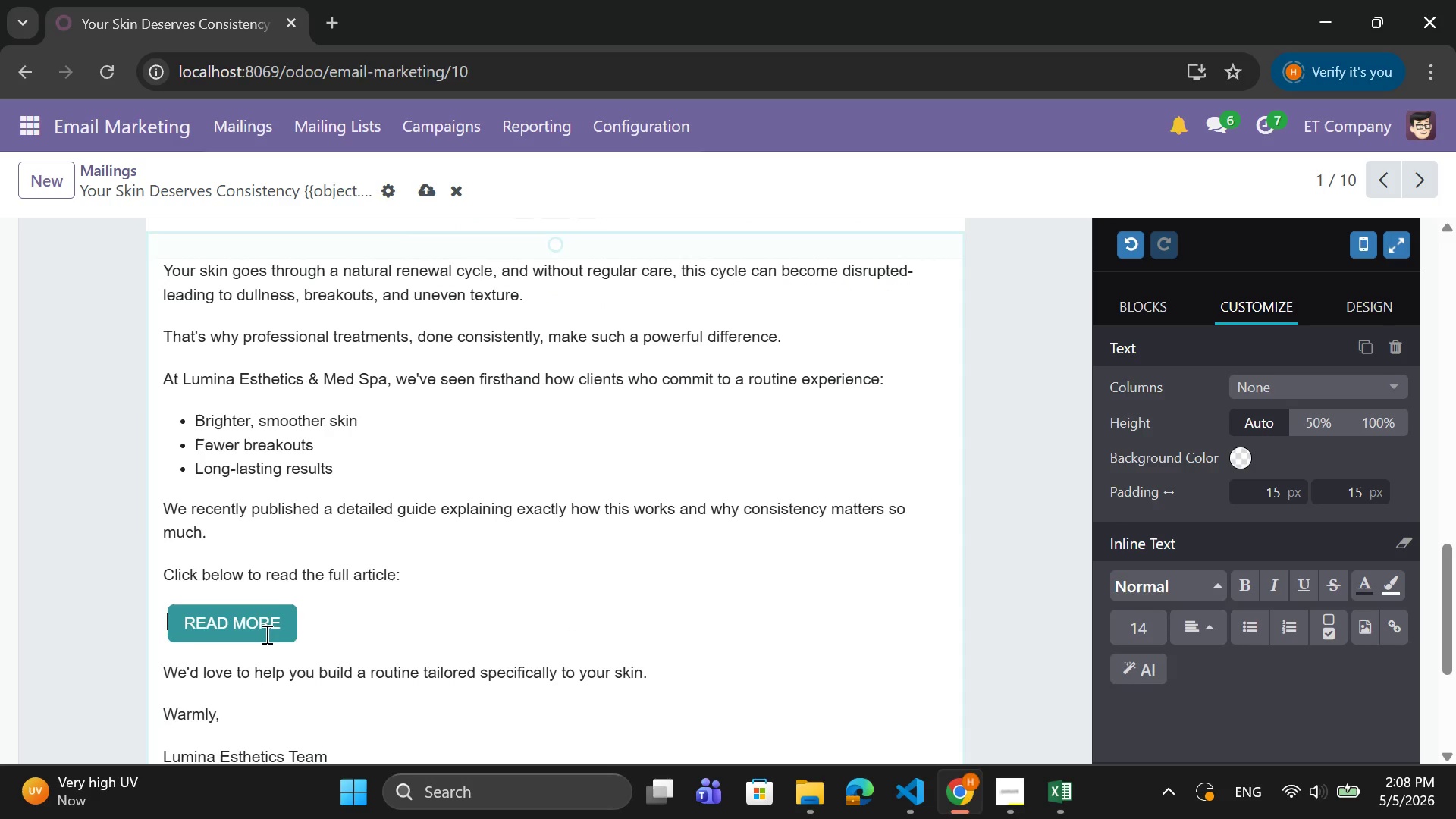 
key(Space)
 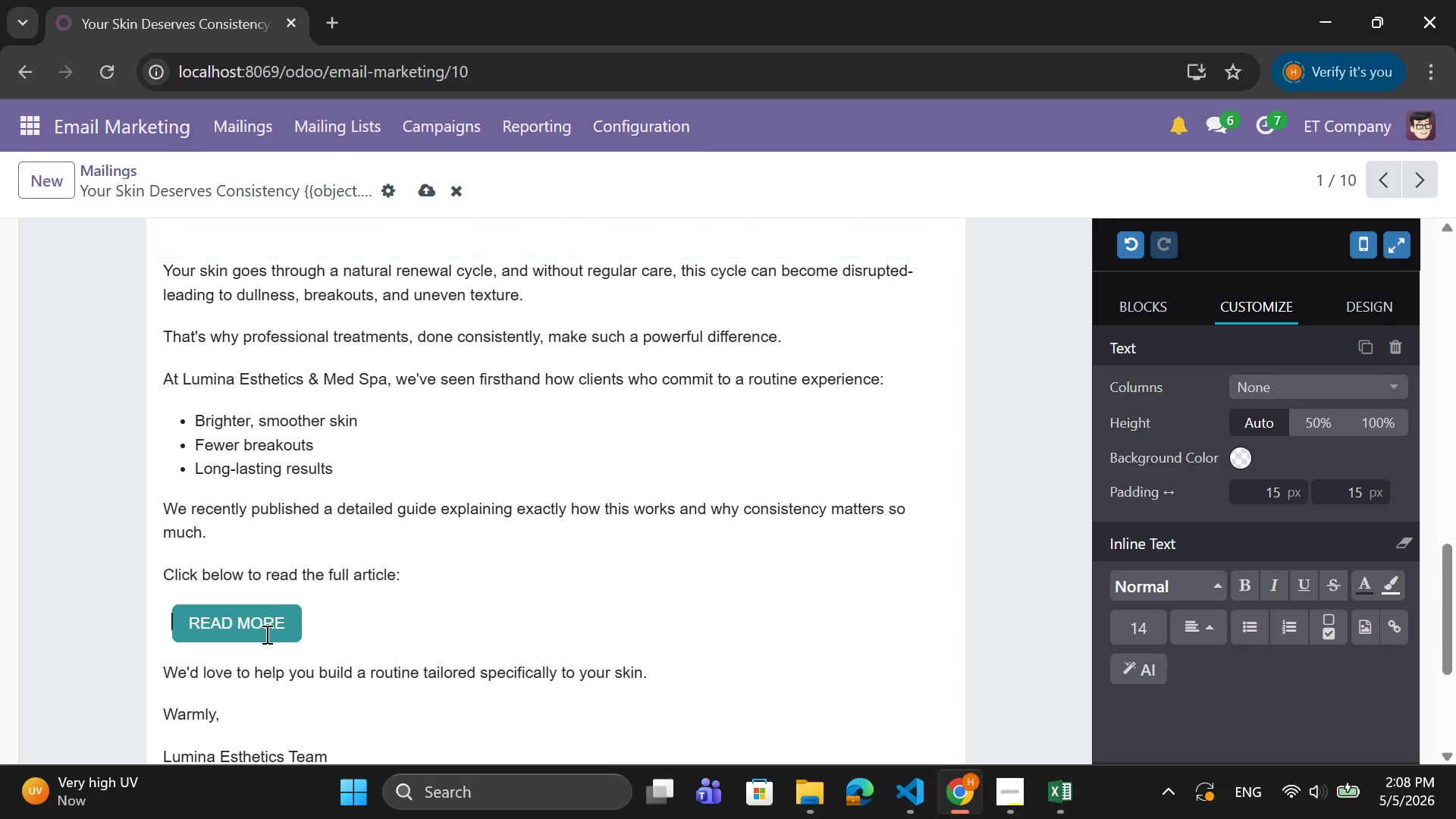 
key(Space)
 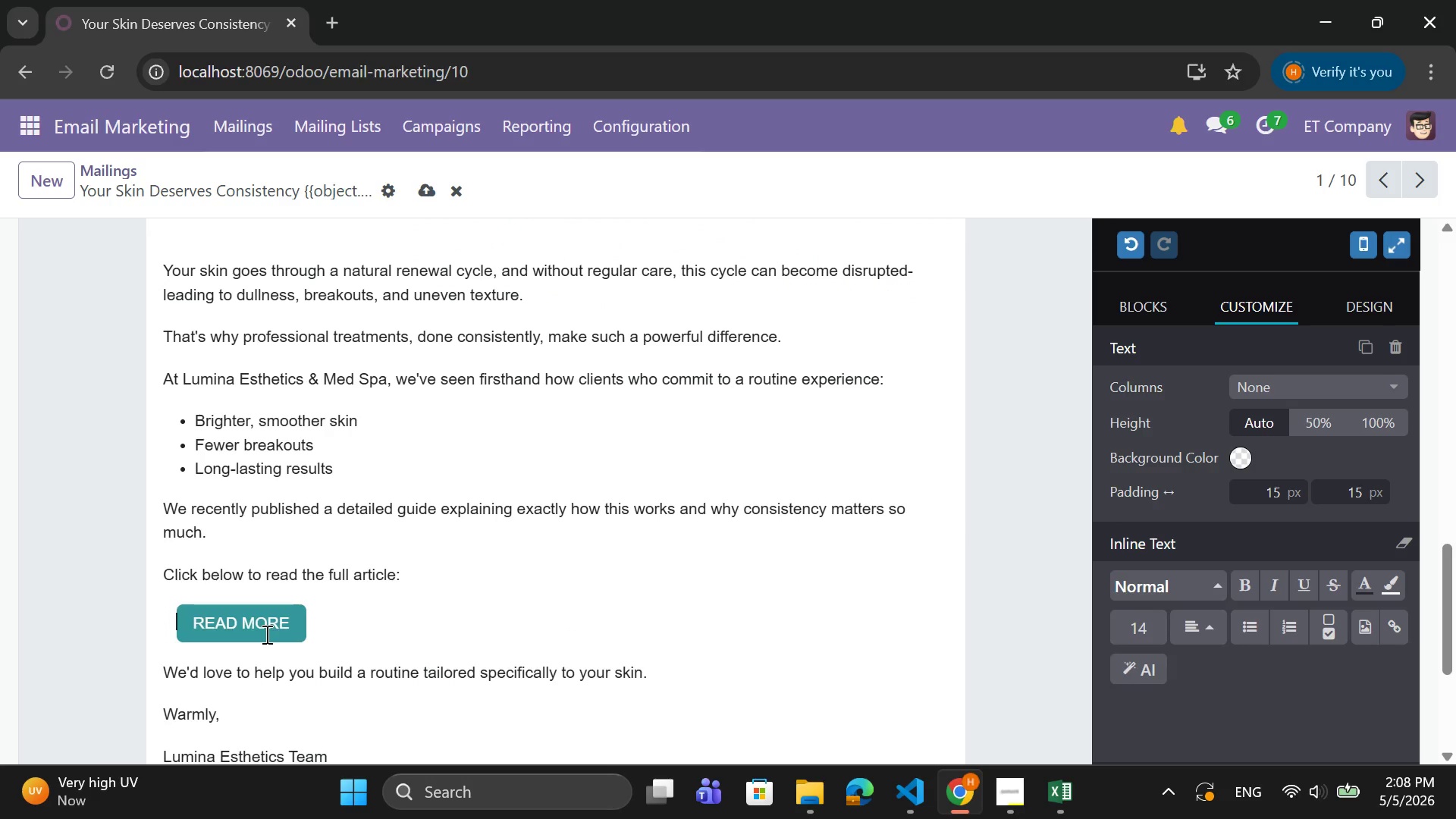 
key(Space)
 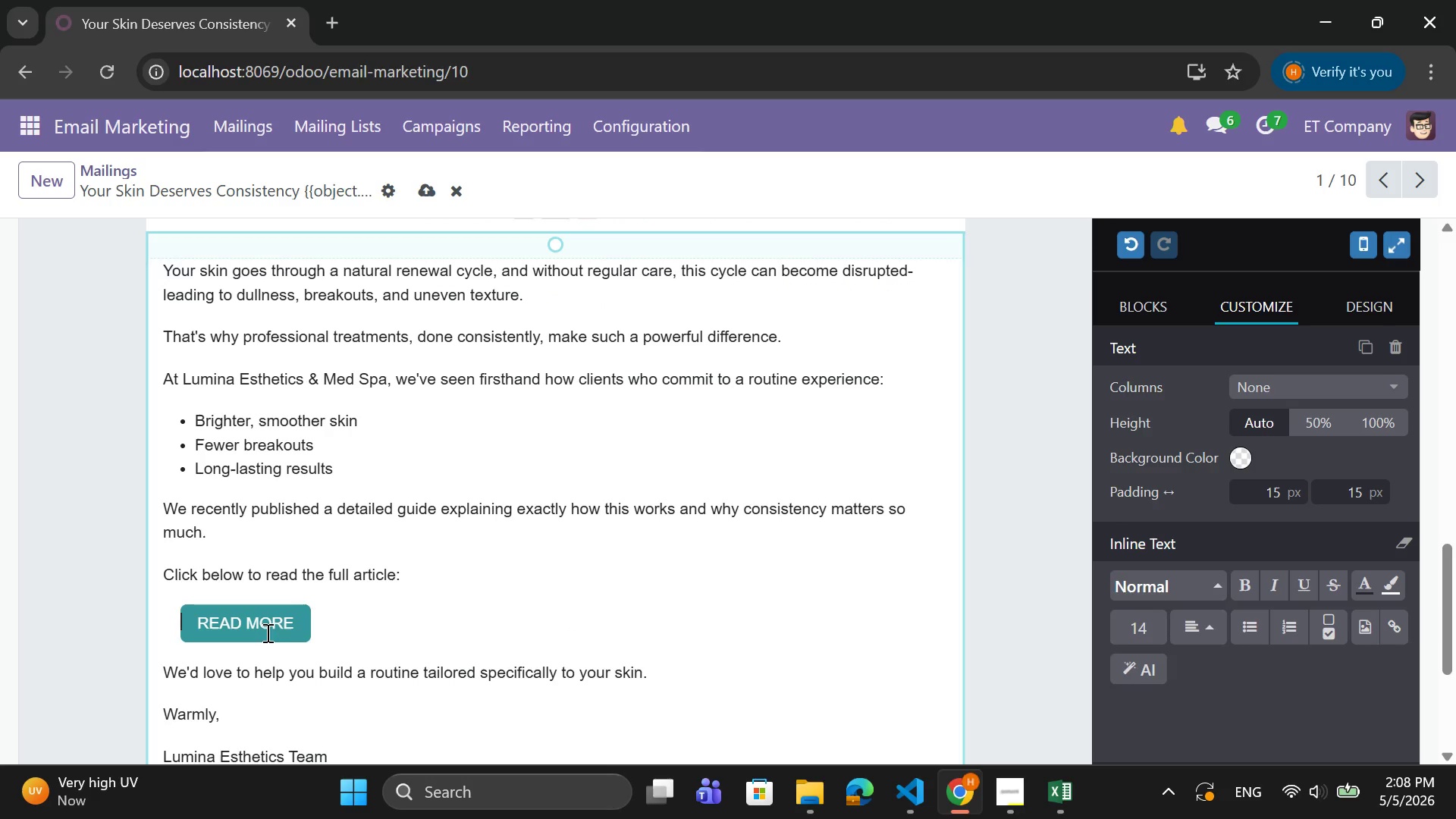 
hold_key(key=Space, duration=0.55)
 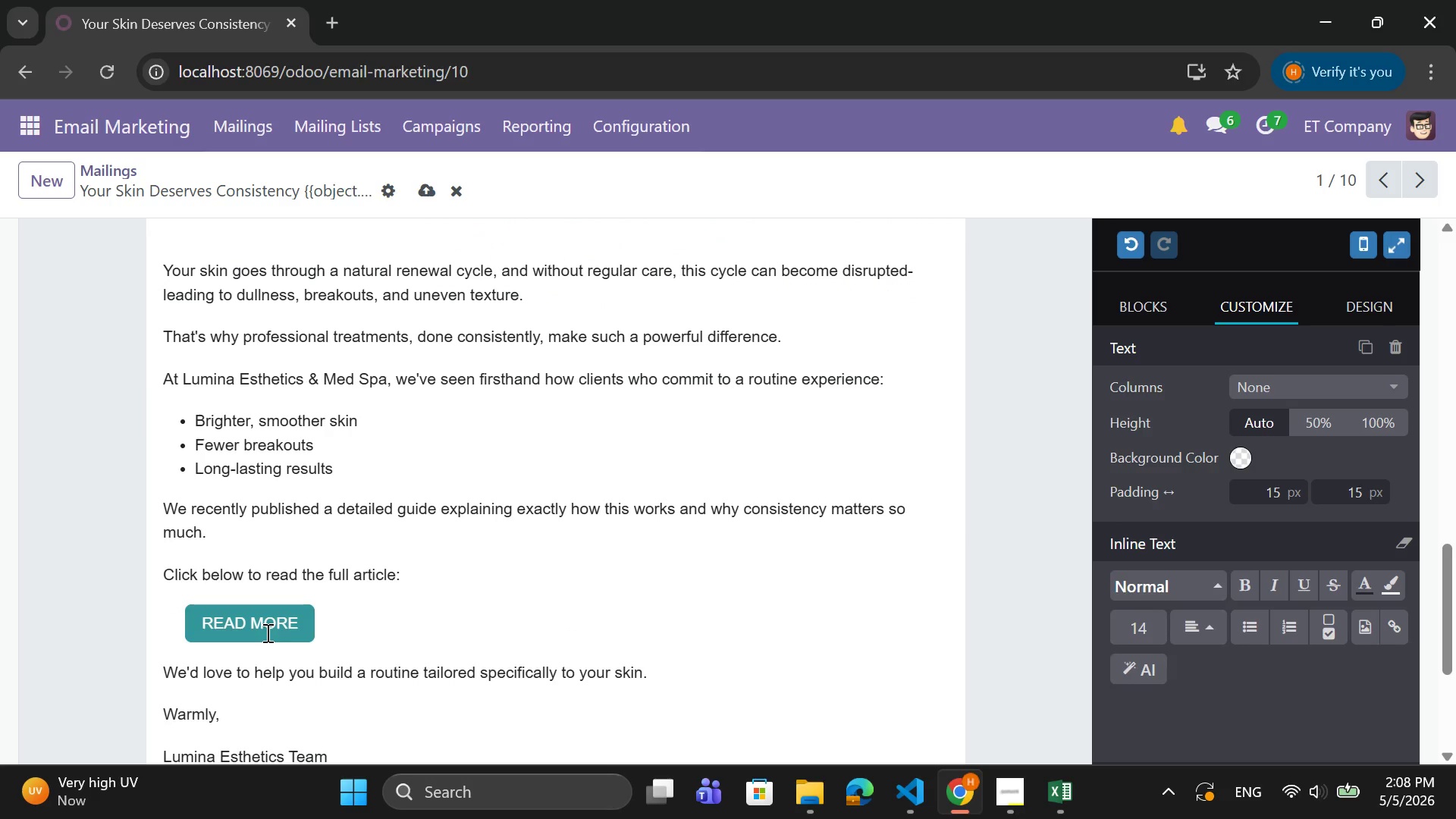 
key(Space)
 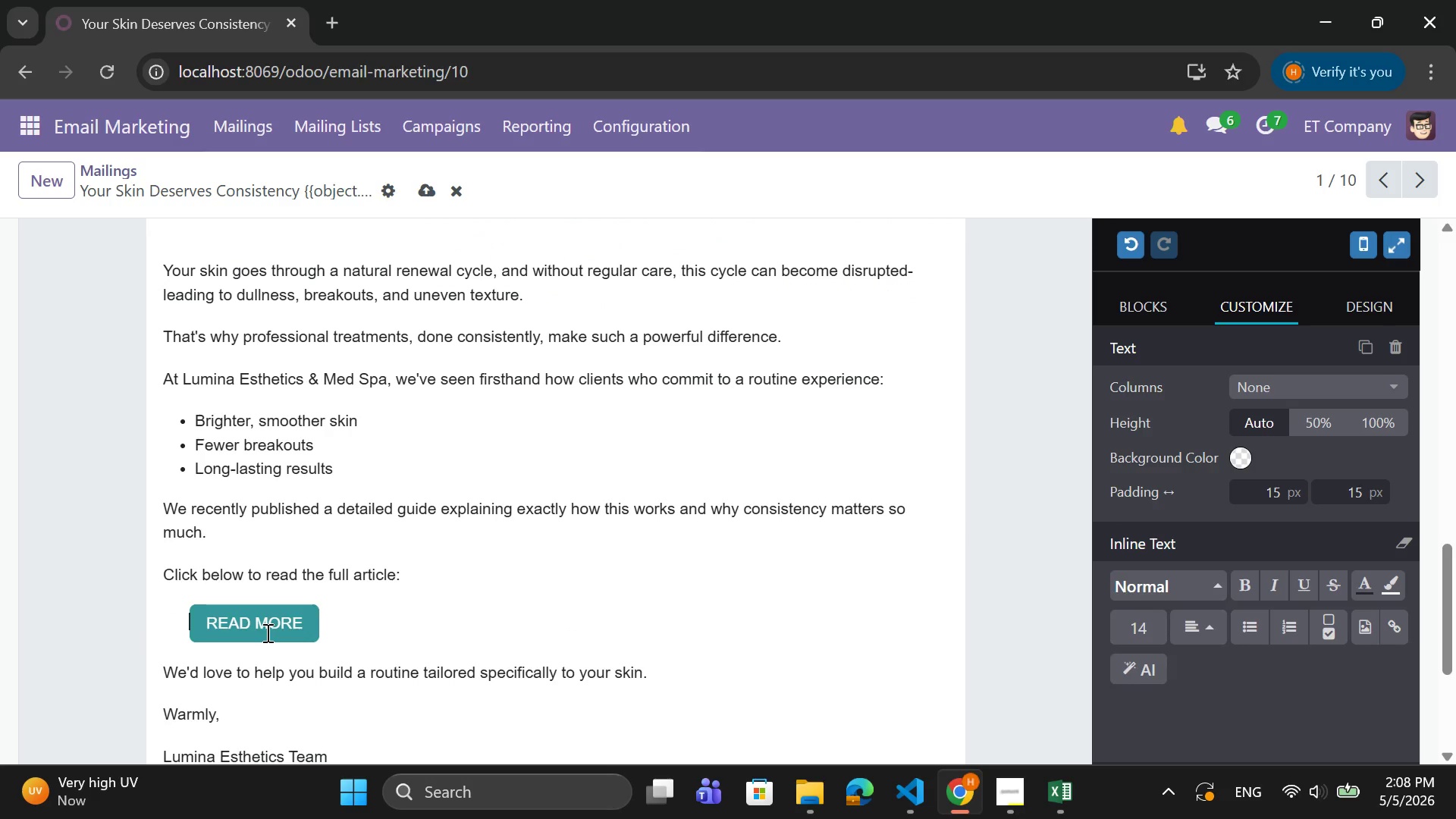 
key(Space)
 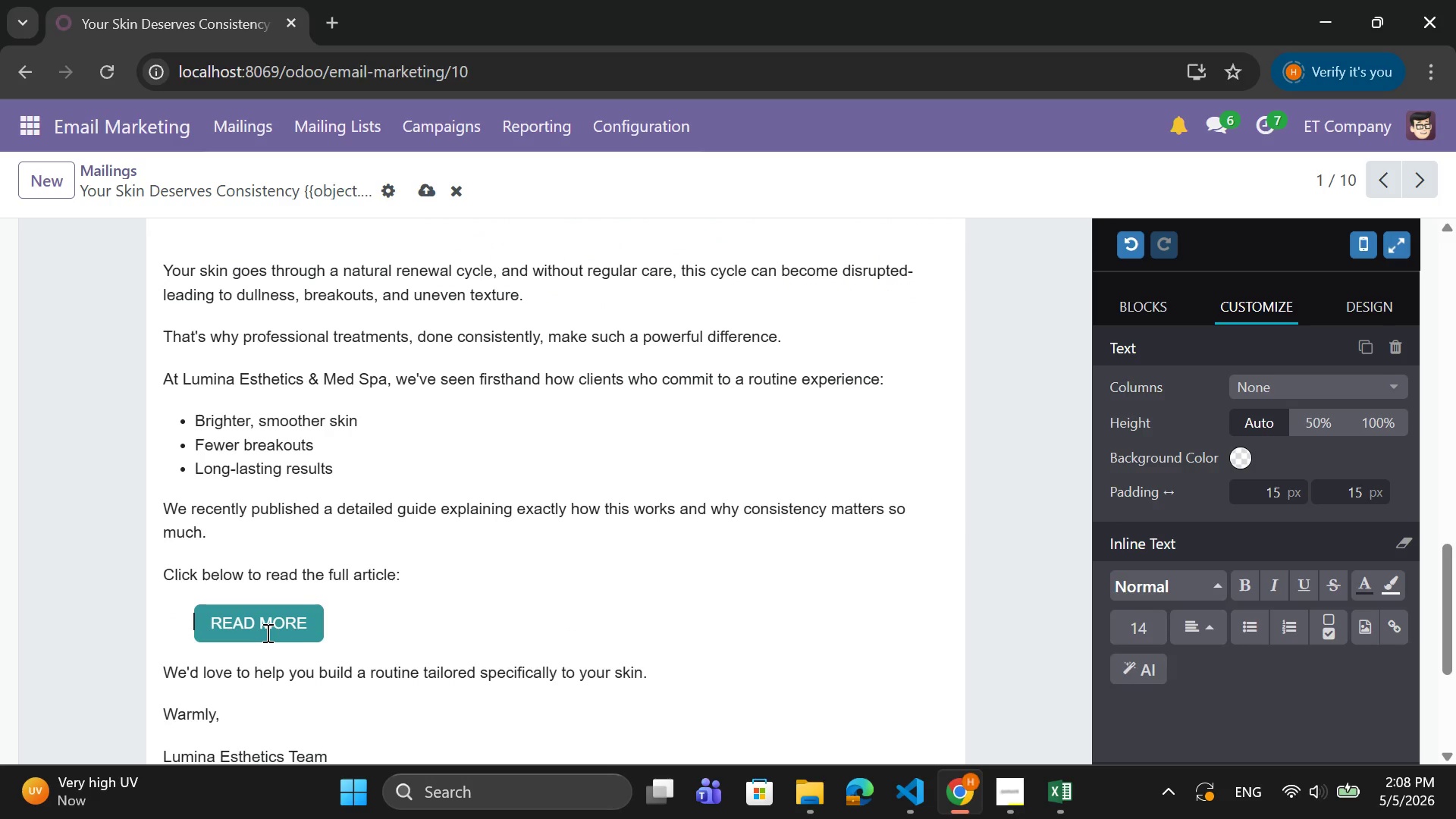 
key(Space)
 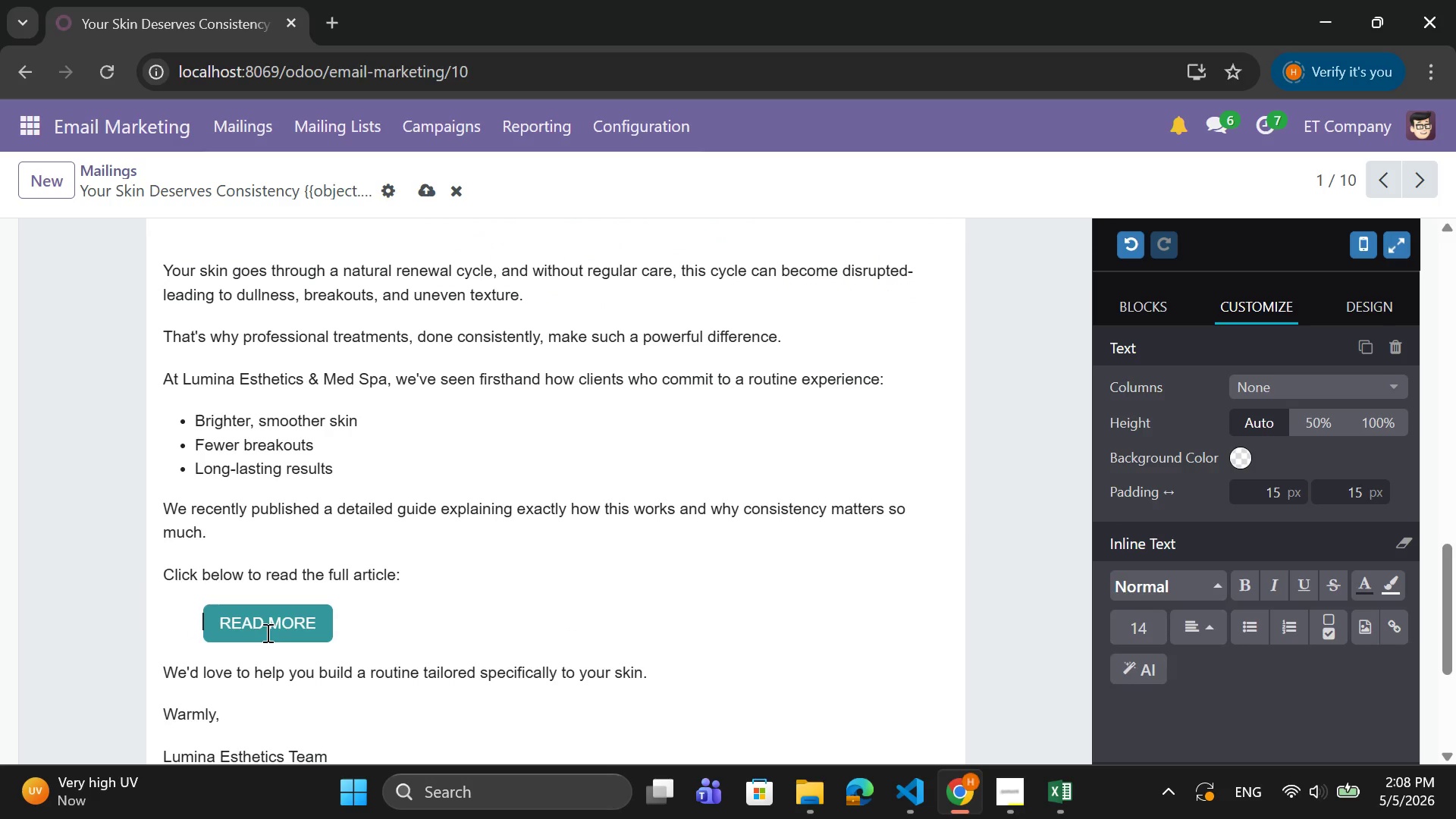 
key(Space)
 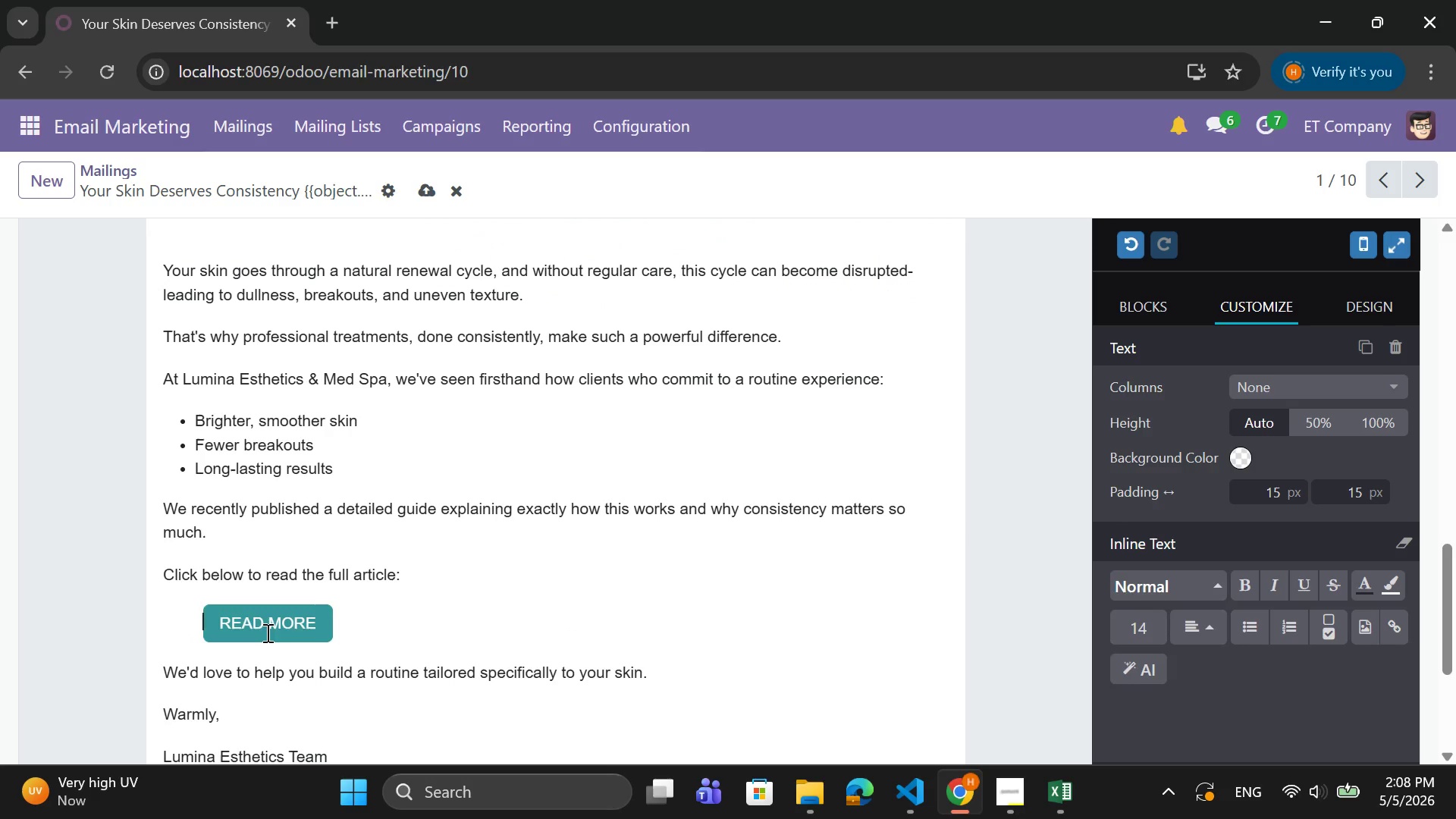 
key(Space)
 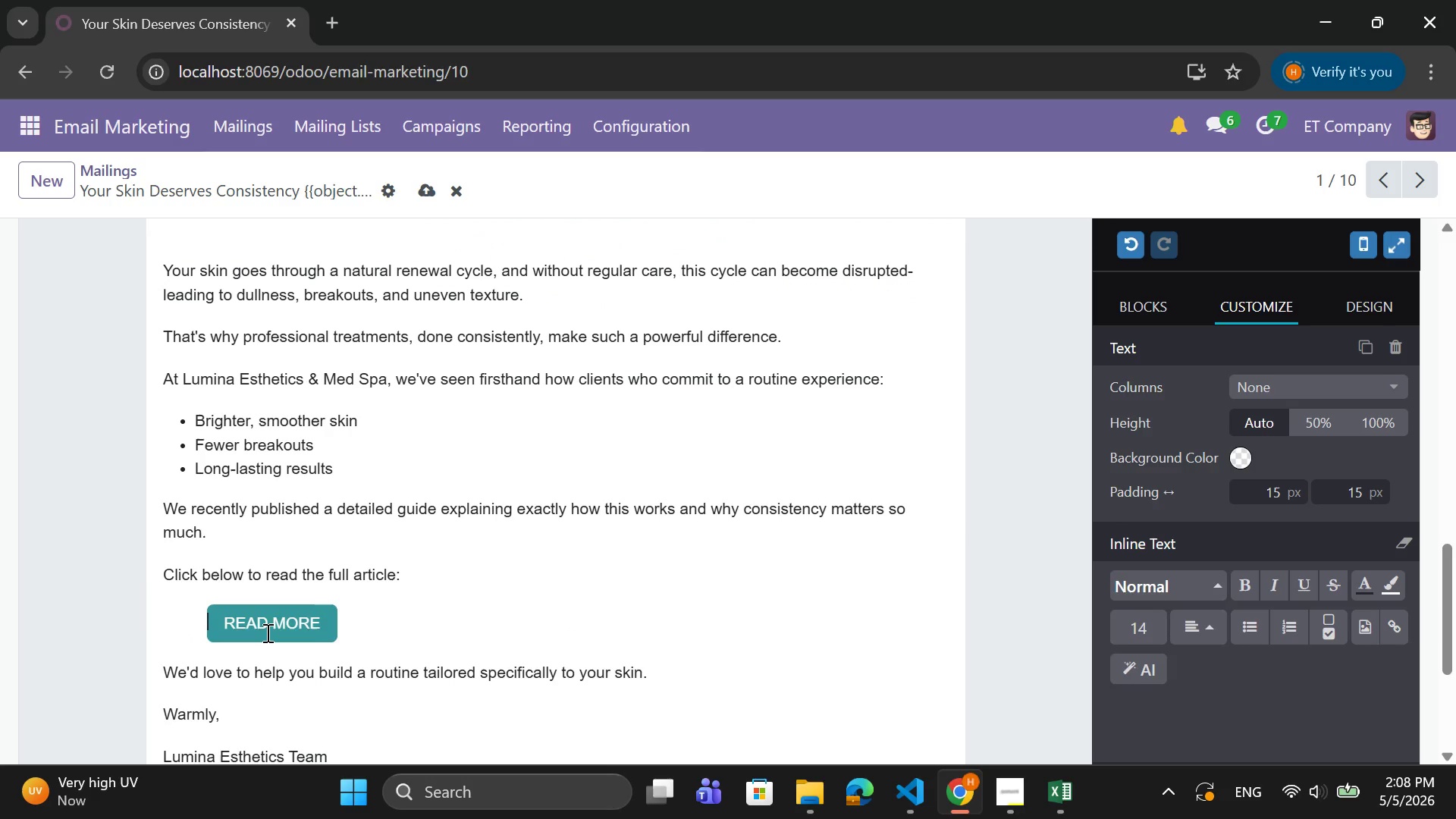 
key(Space)
 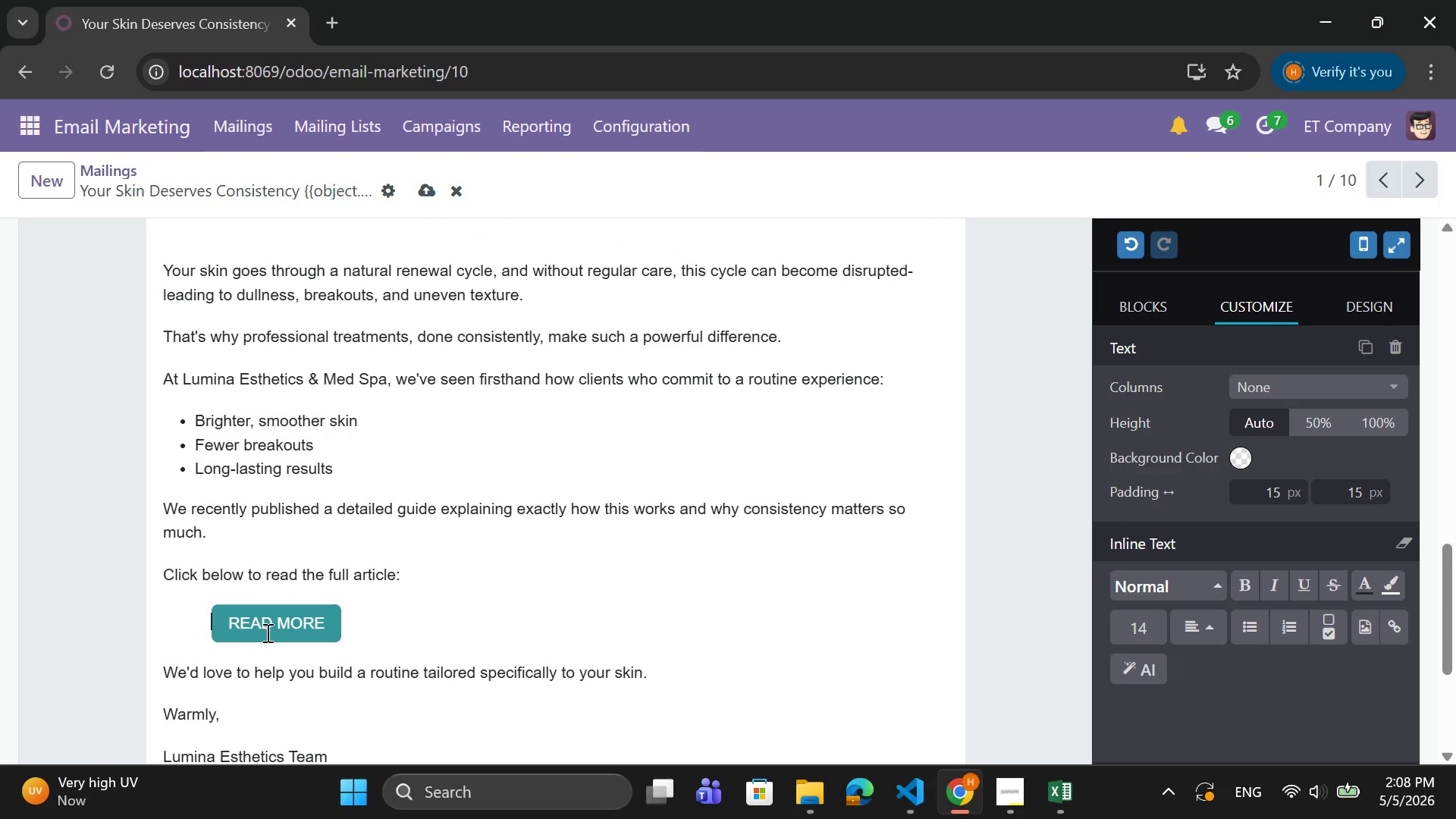 
key(Space)
 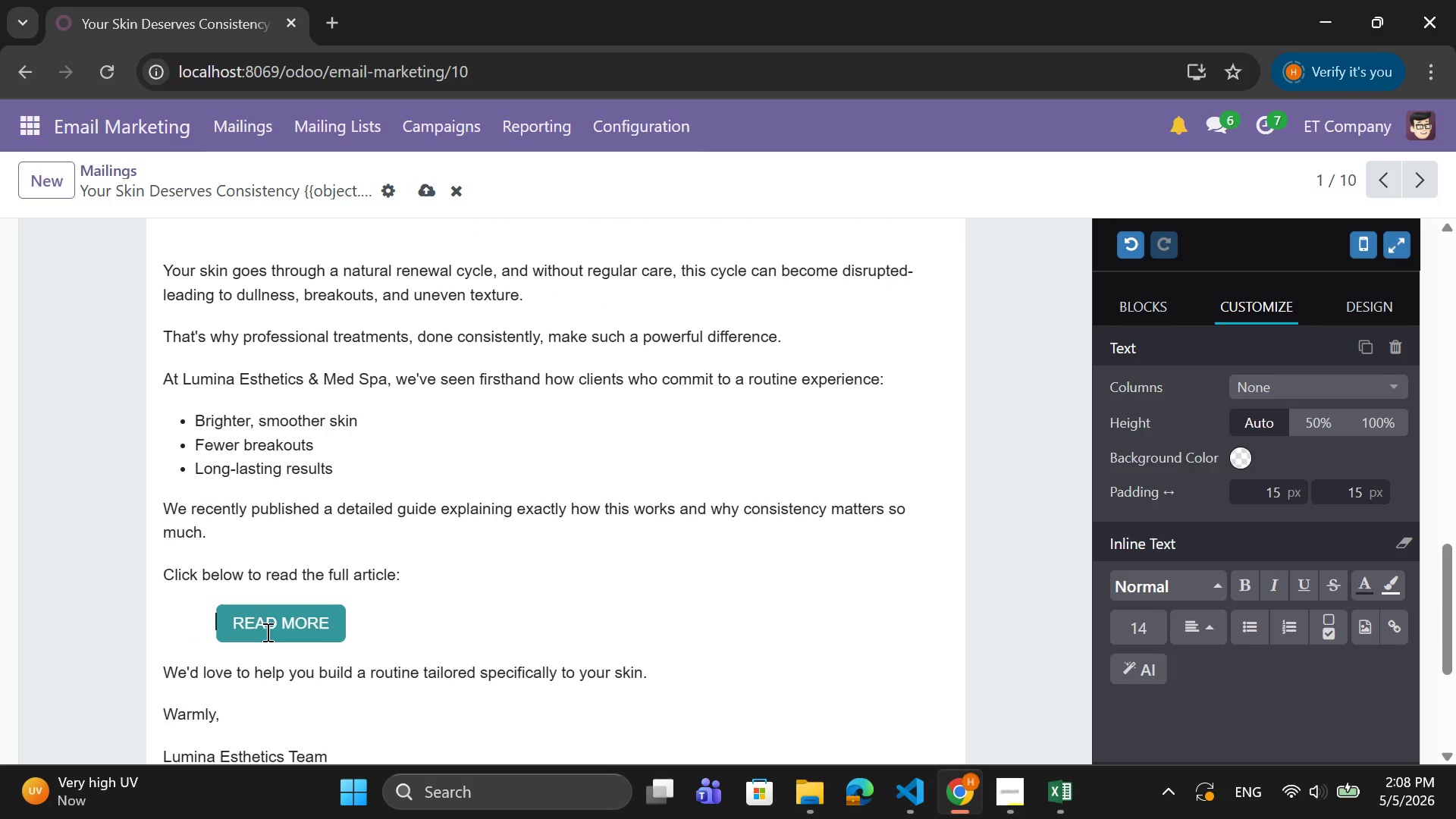 
key(Space)
 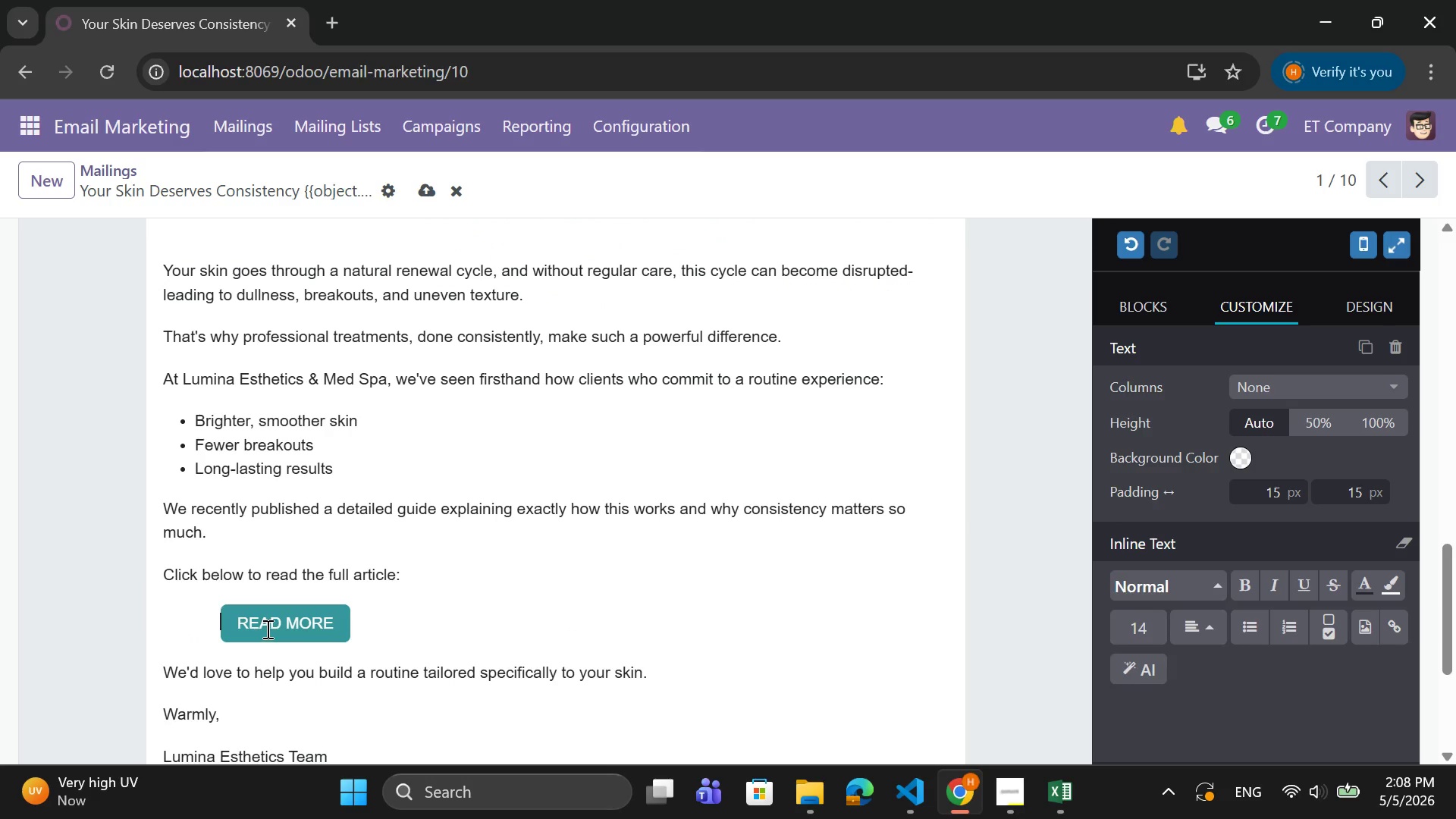 
key(Space)
 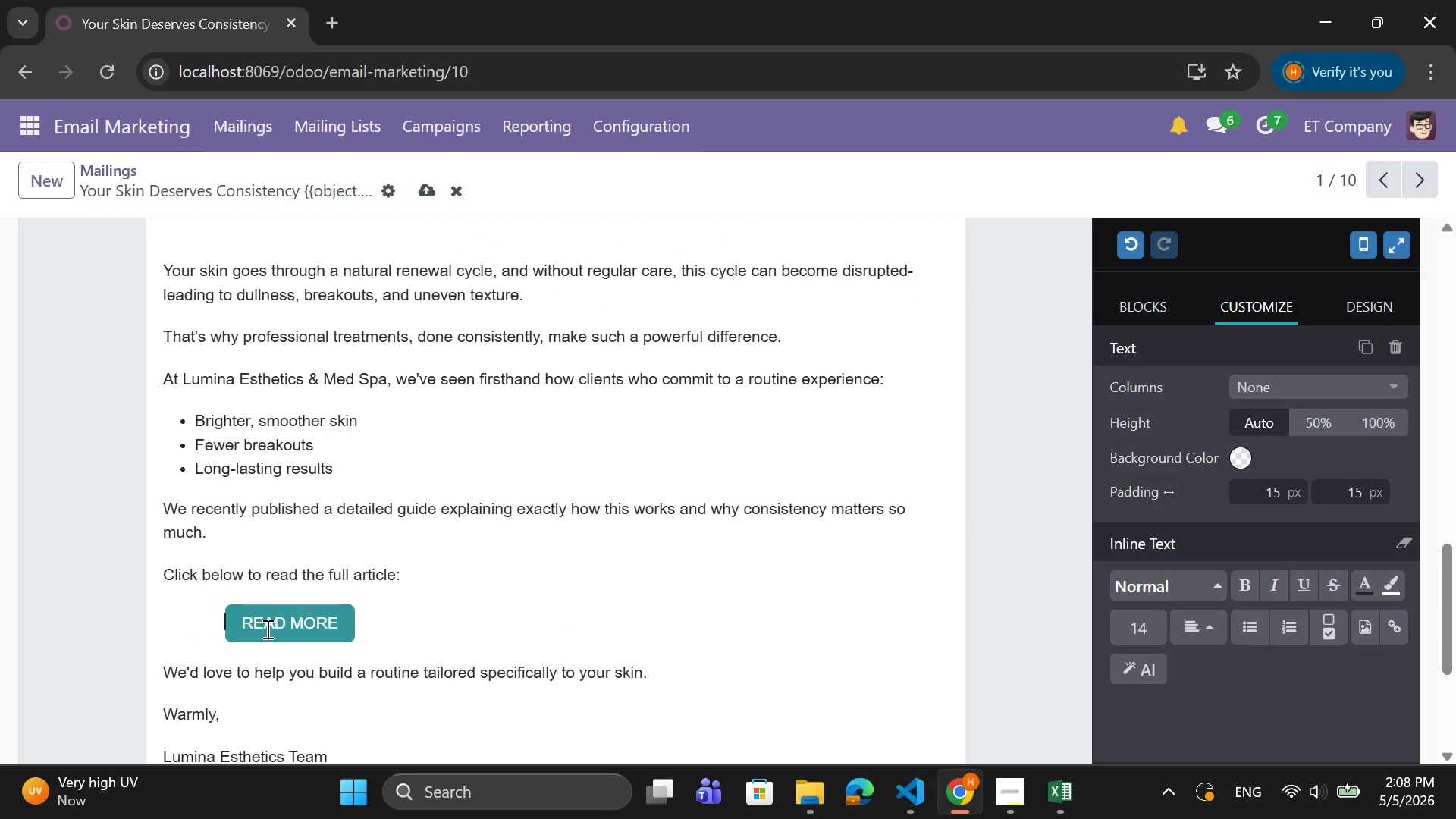 
key(Space)
 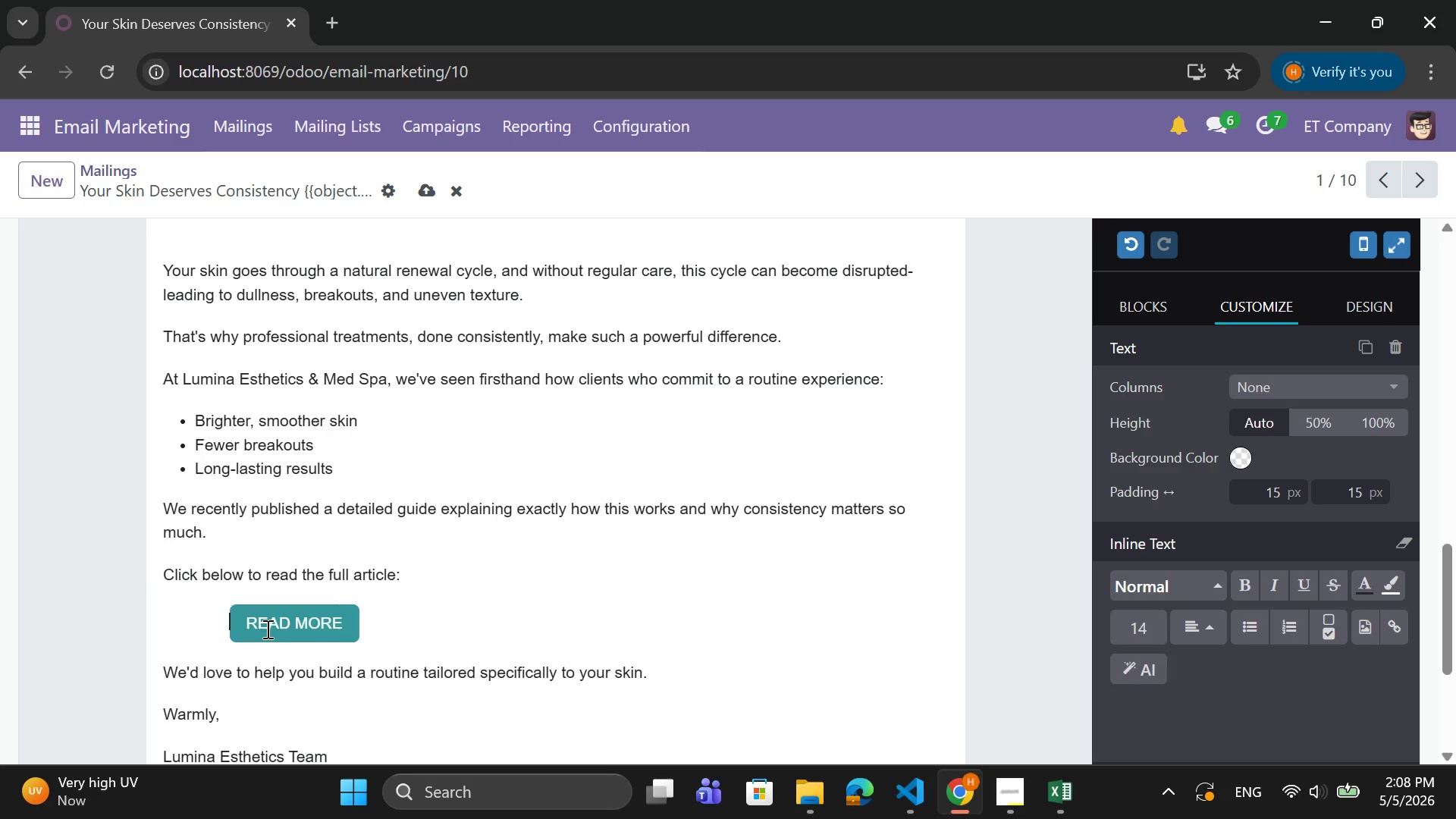 
key(Space)
 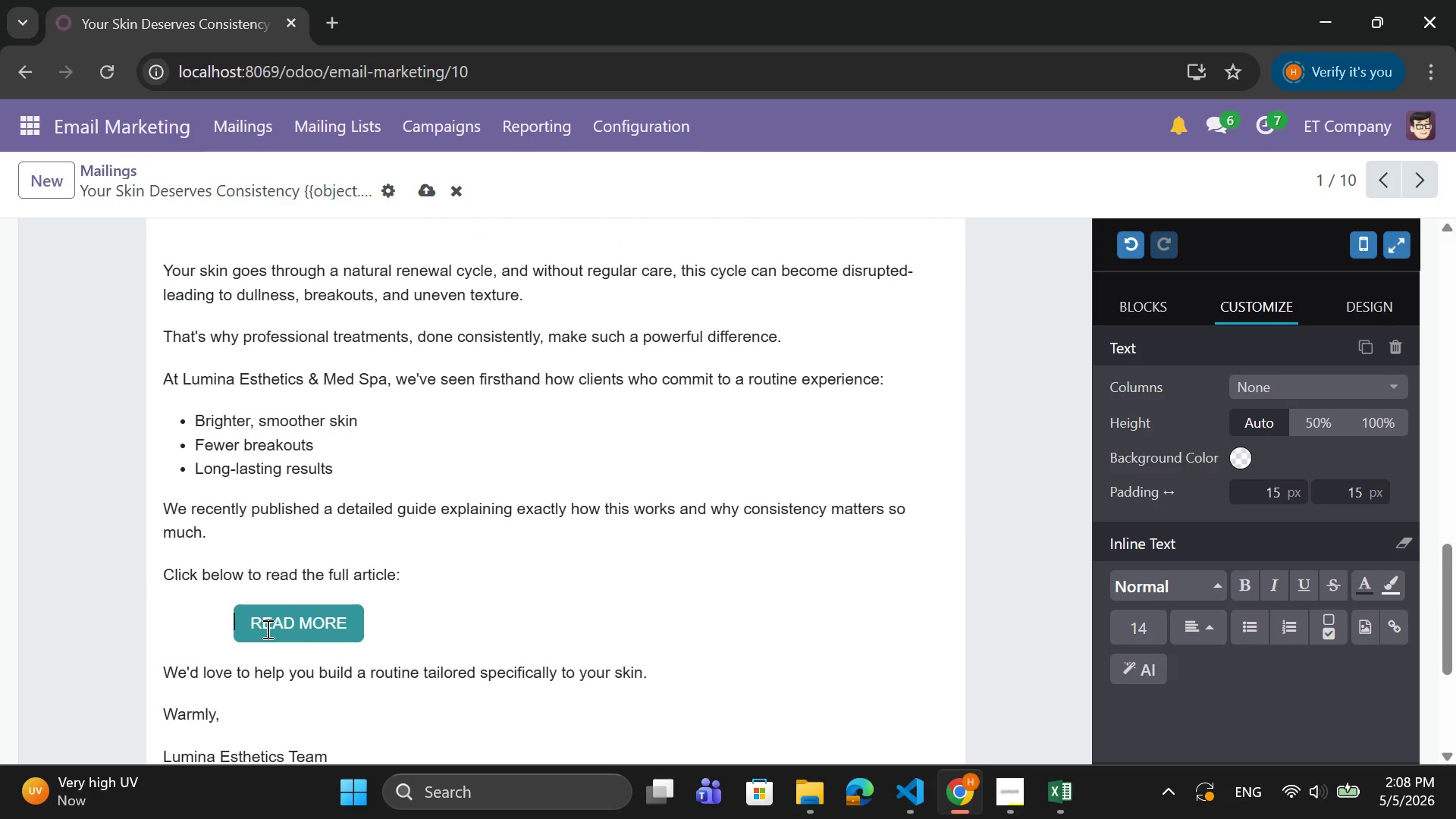 
key(Space)
 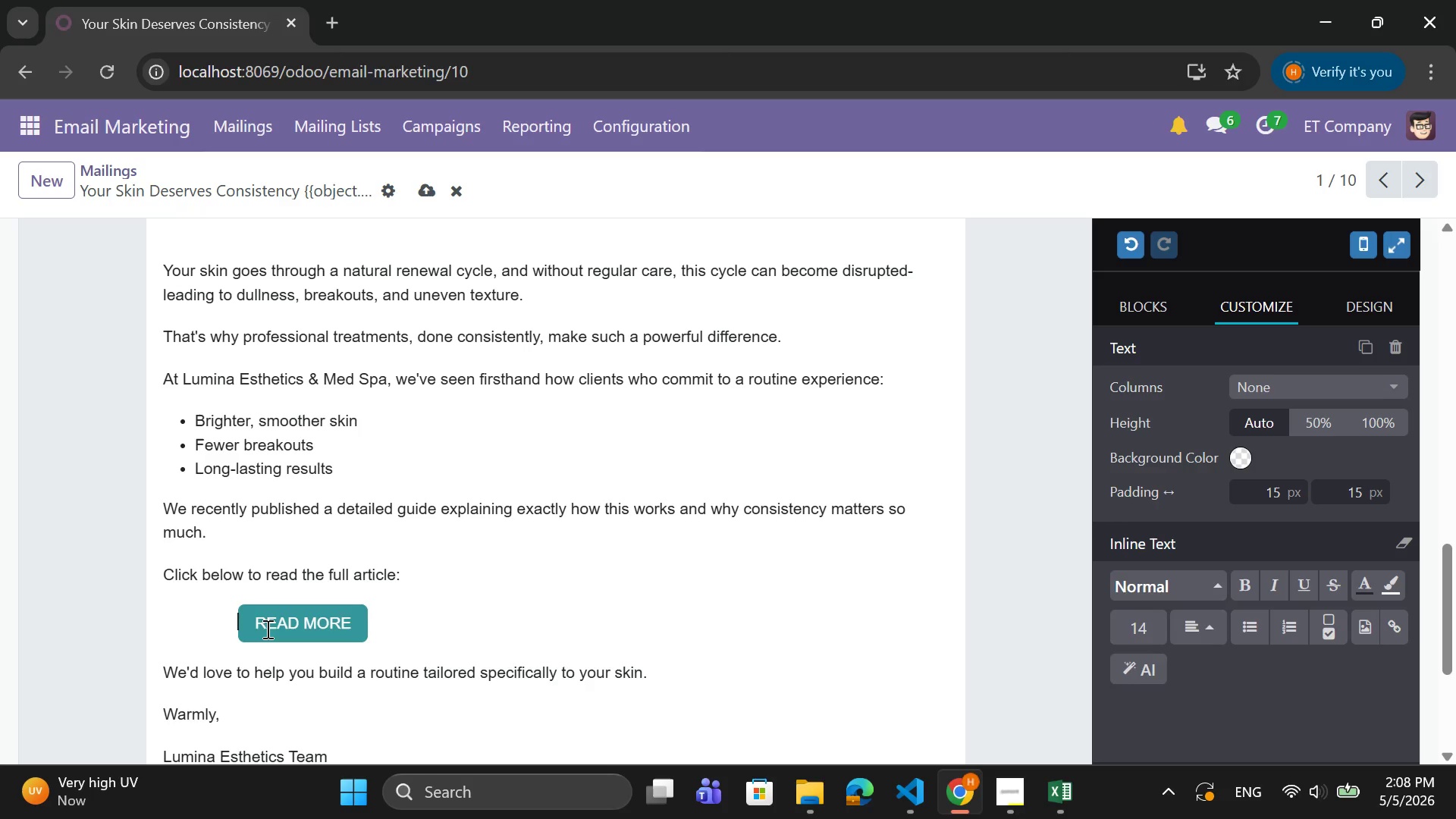 
key(Space)
 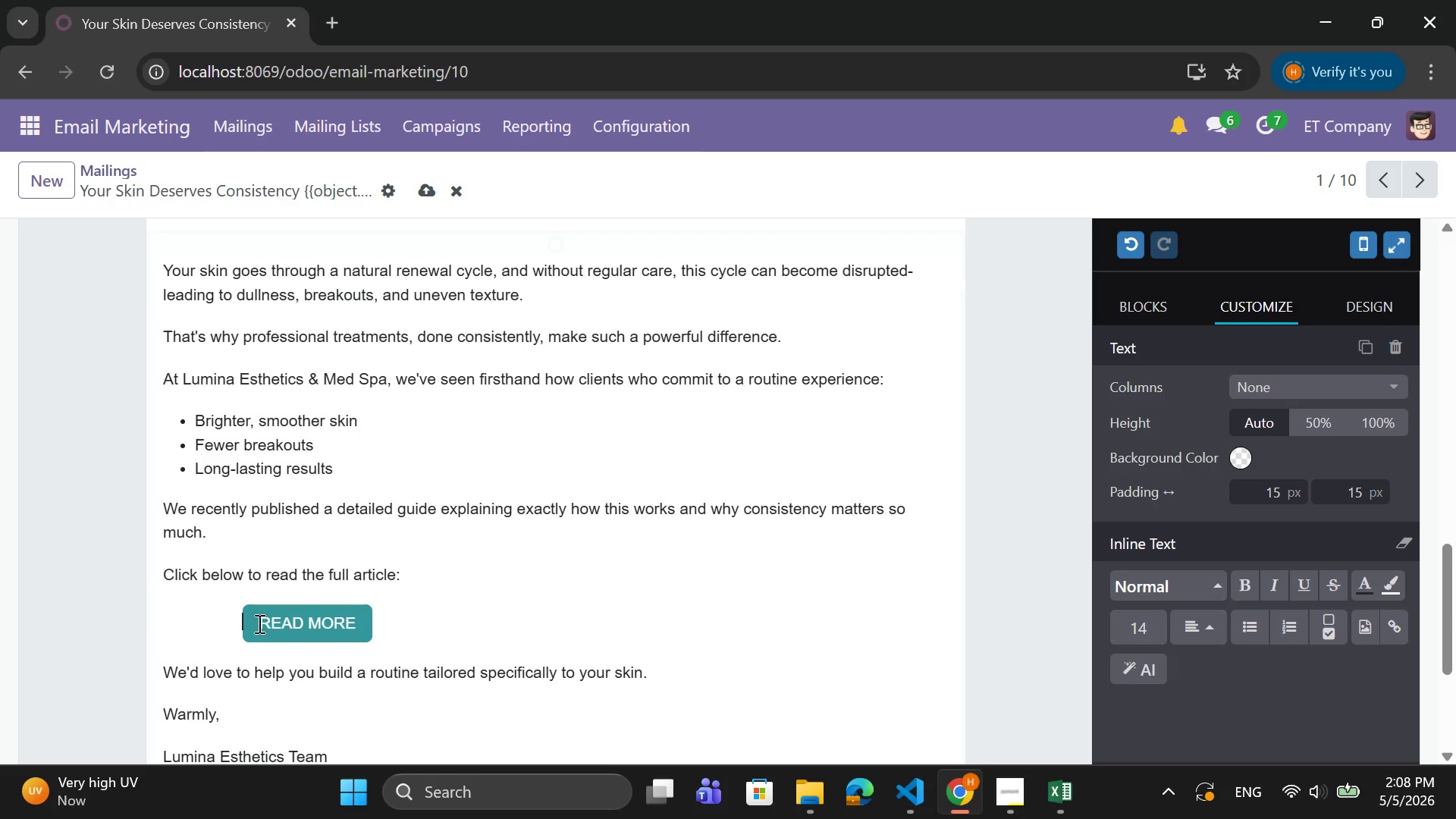 
key(Space)
 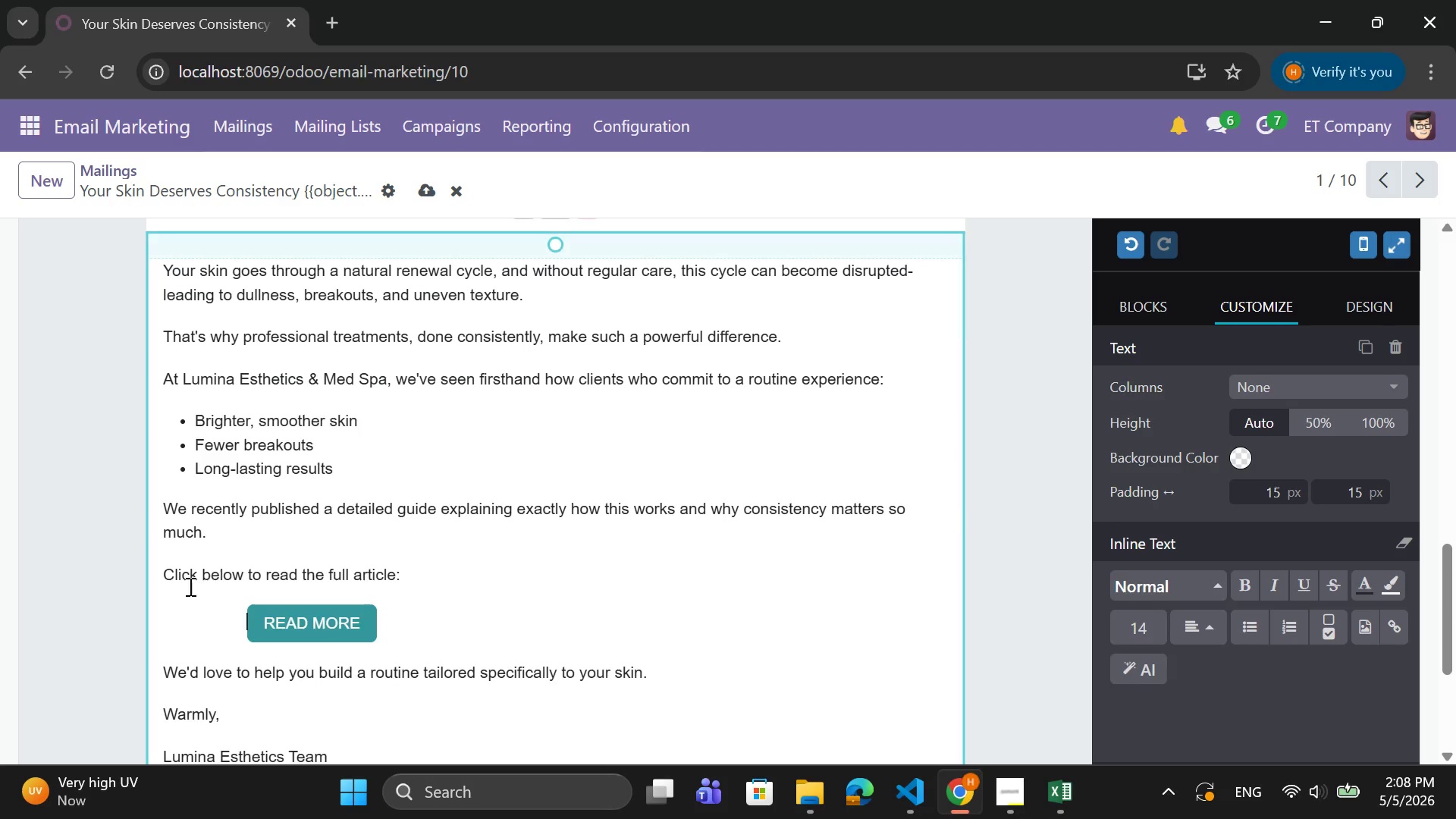 
key(Space)
 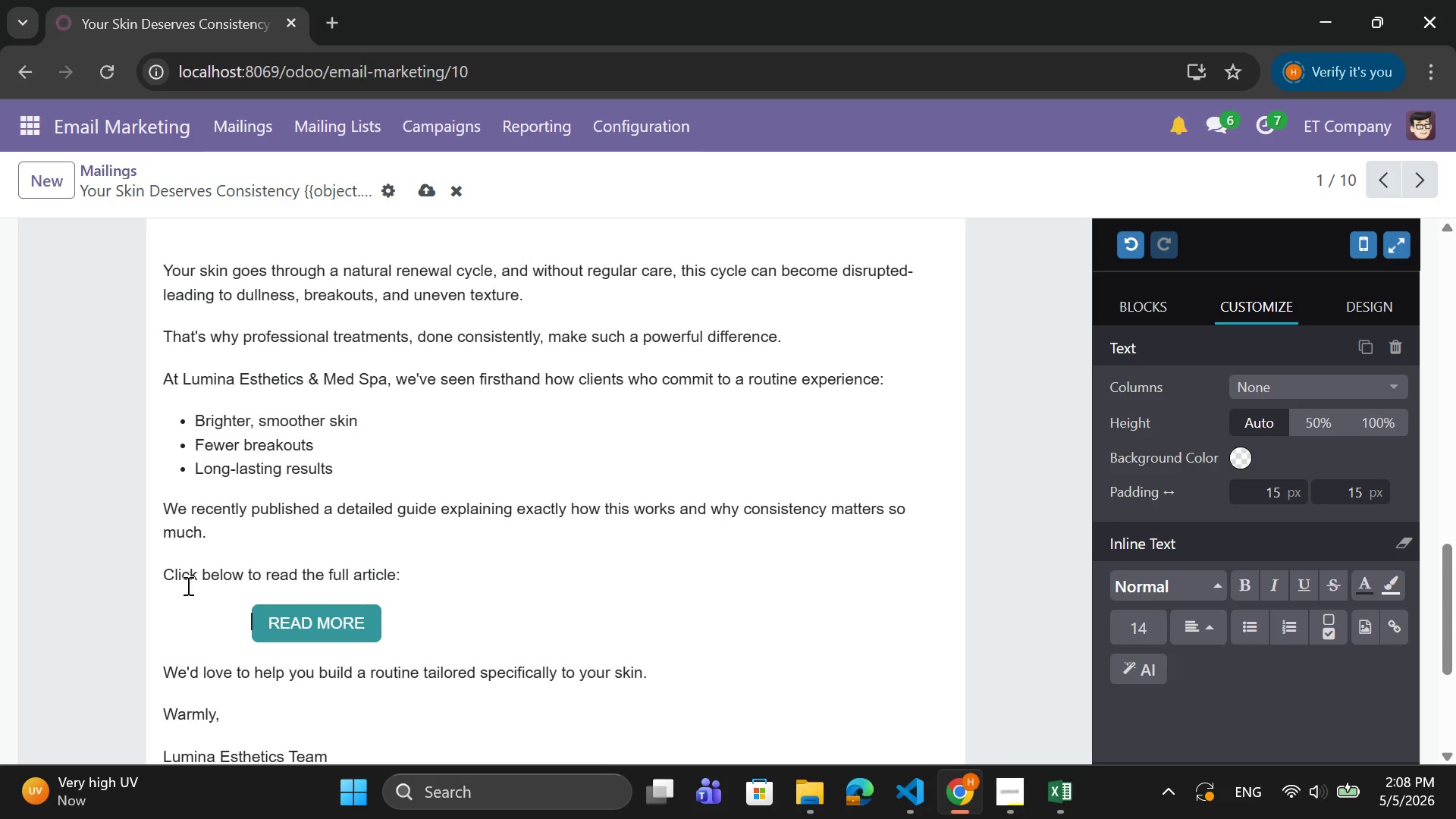 
key(Space)
 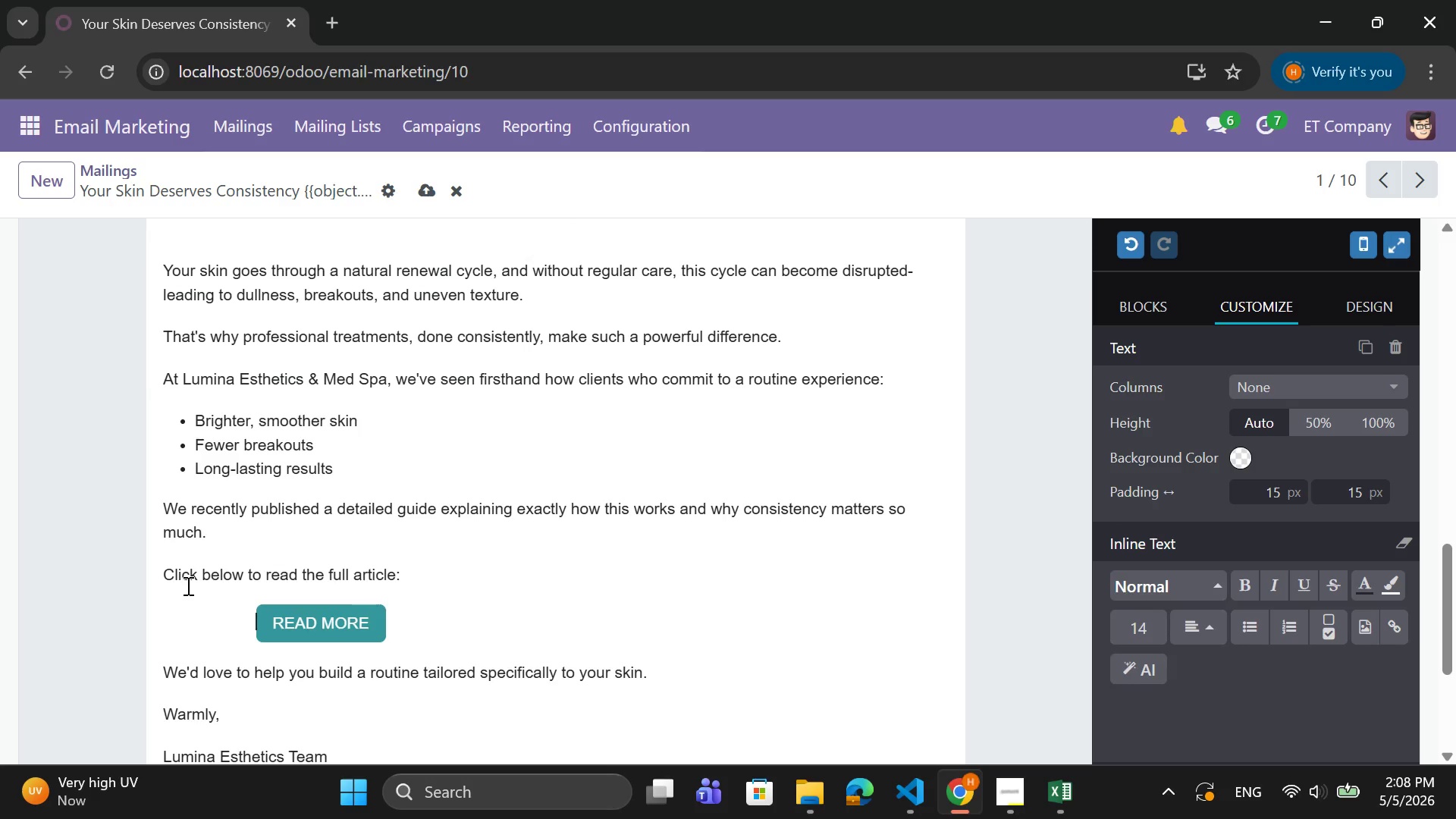 
key(Space)
 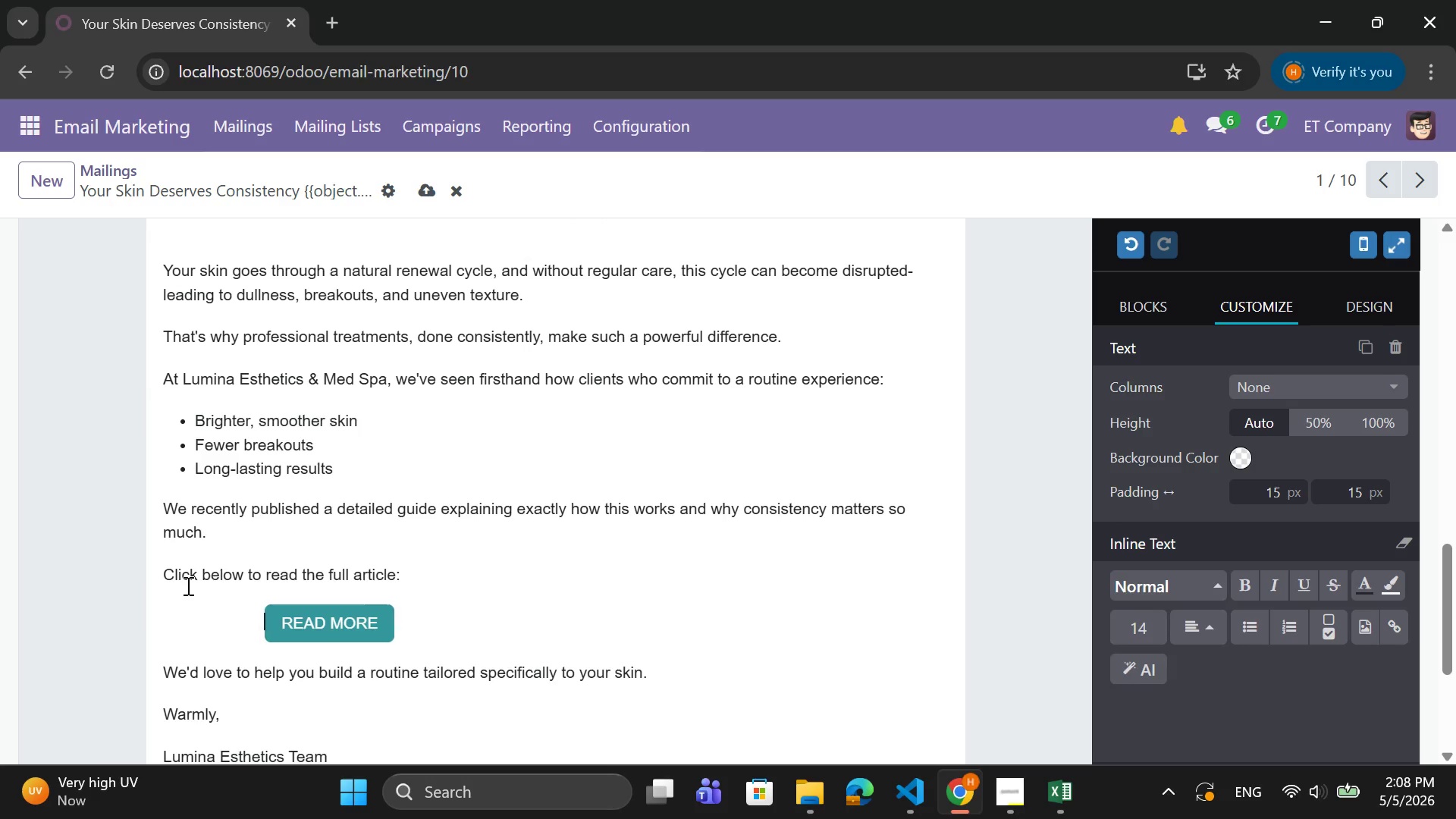 
key(Space)
 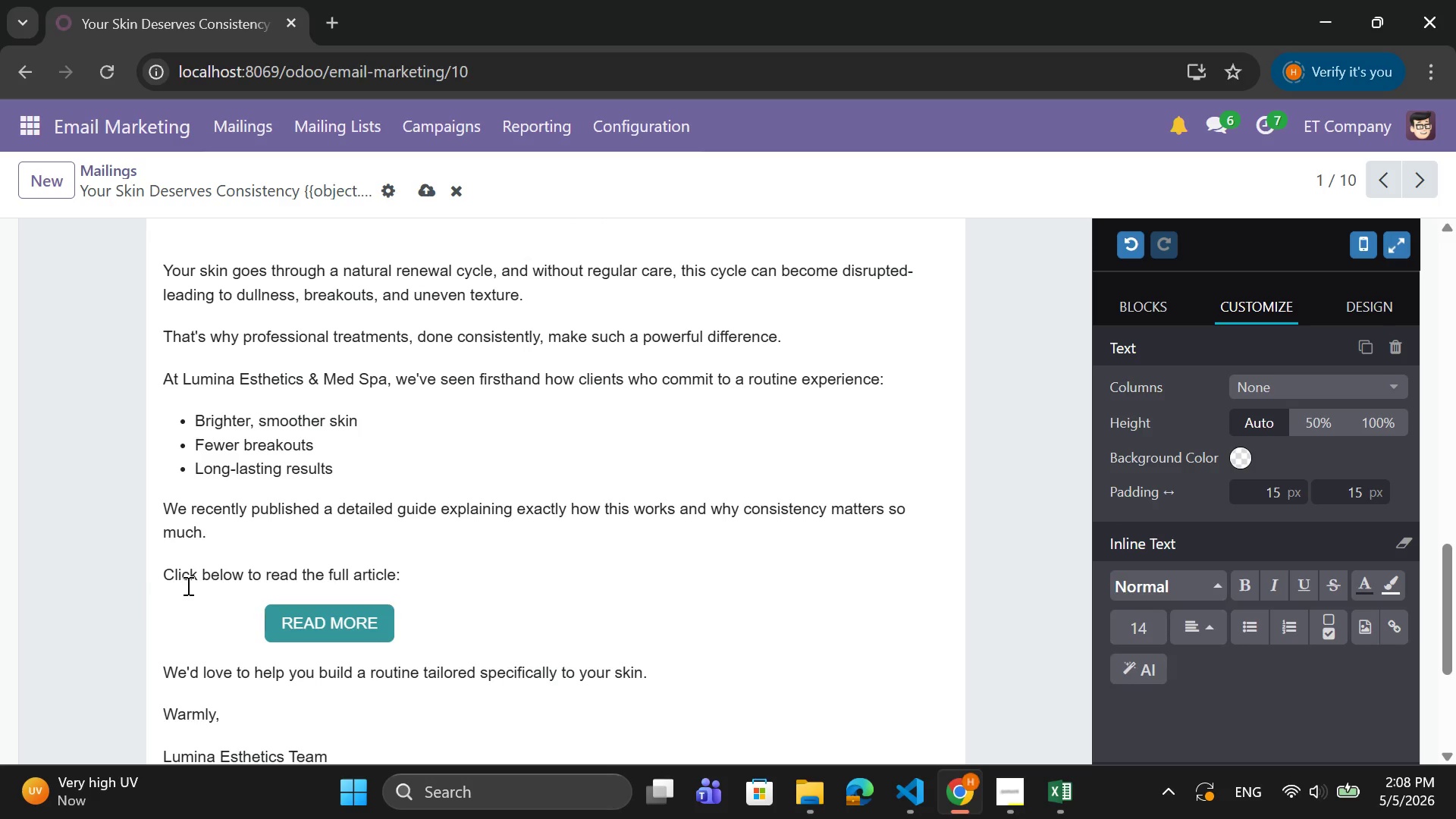 
key(Space)
 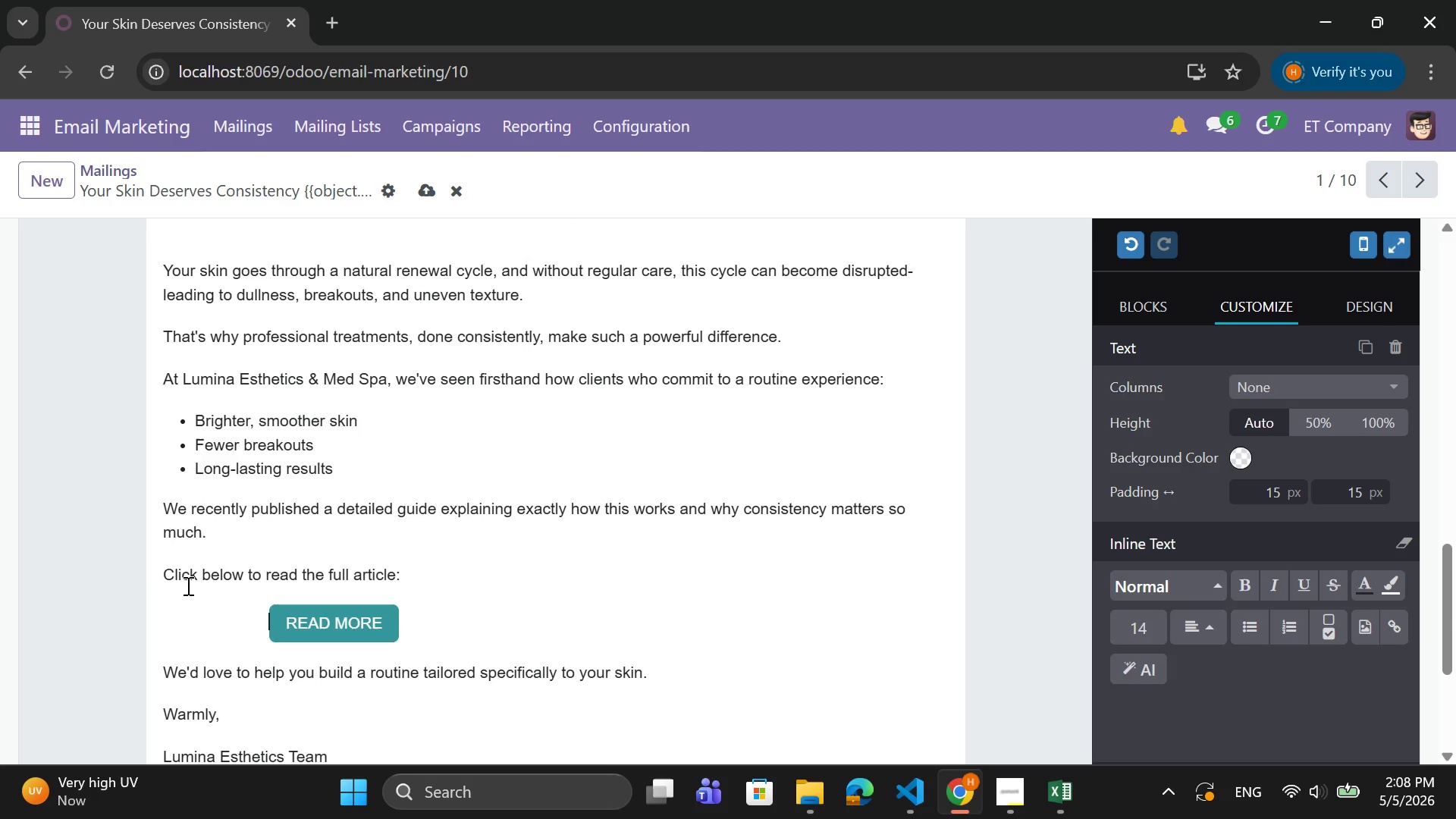 
key(Space)
 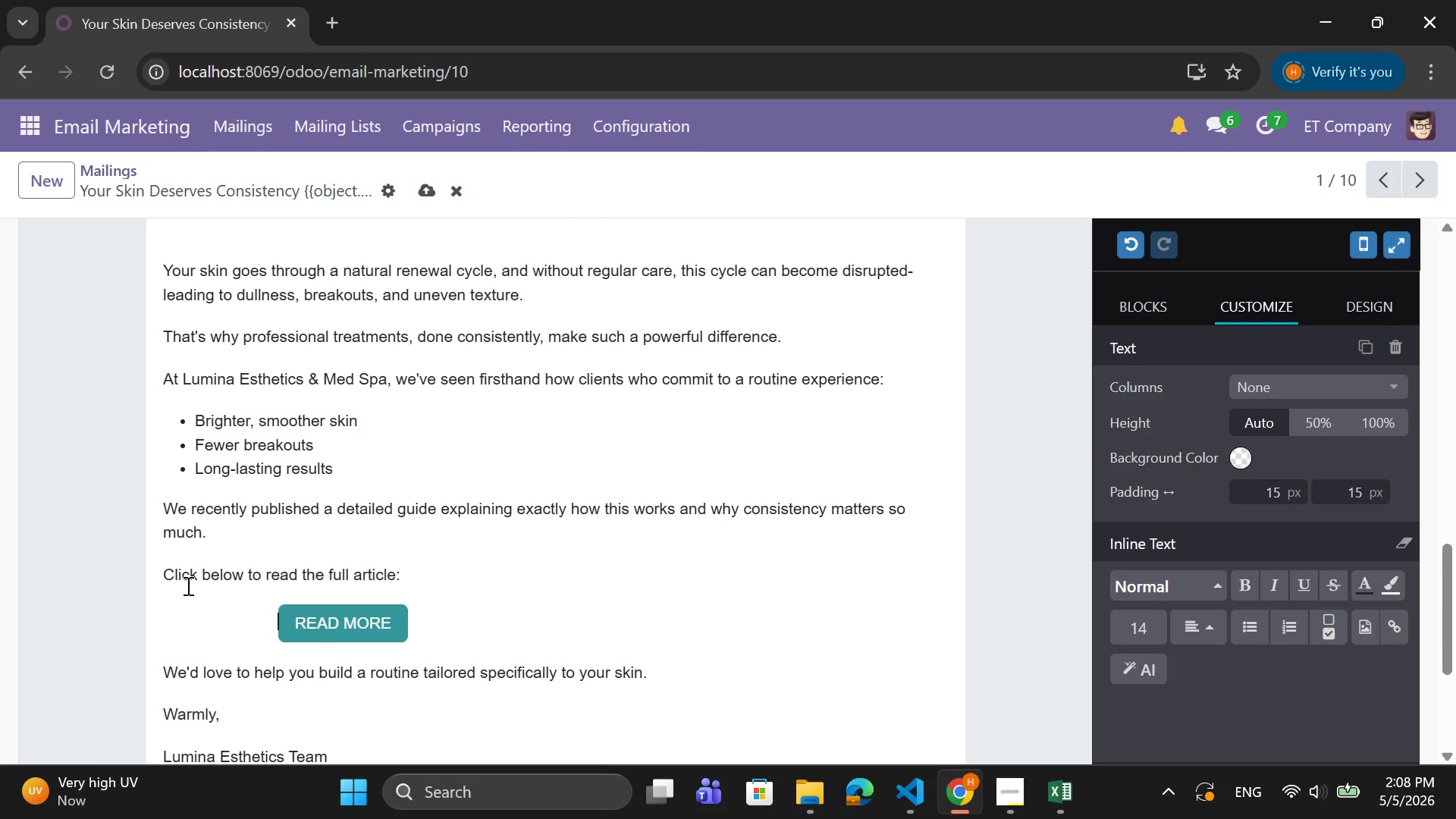 
key(Space)
 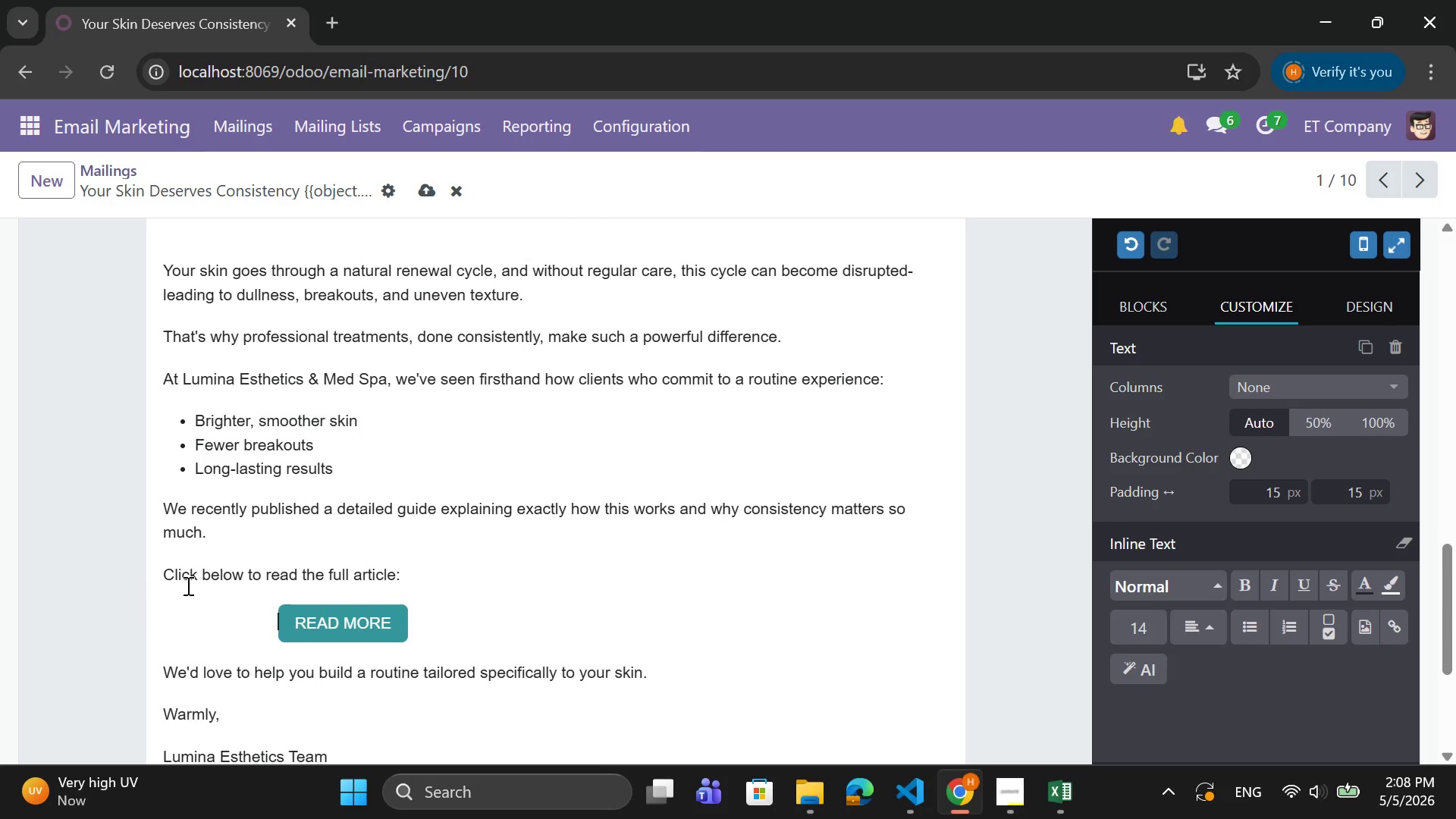 
key(Space)
 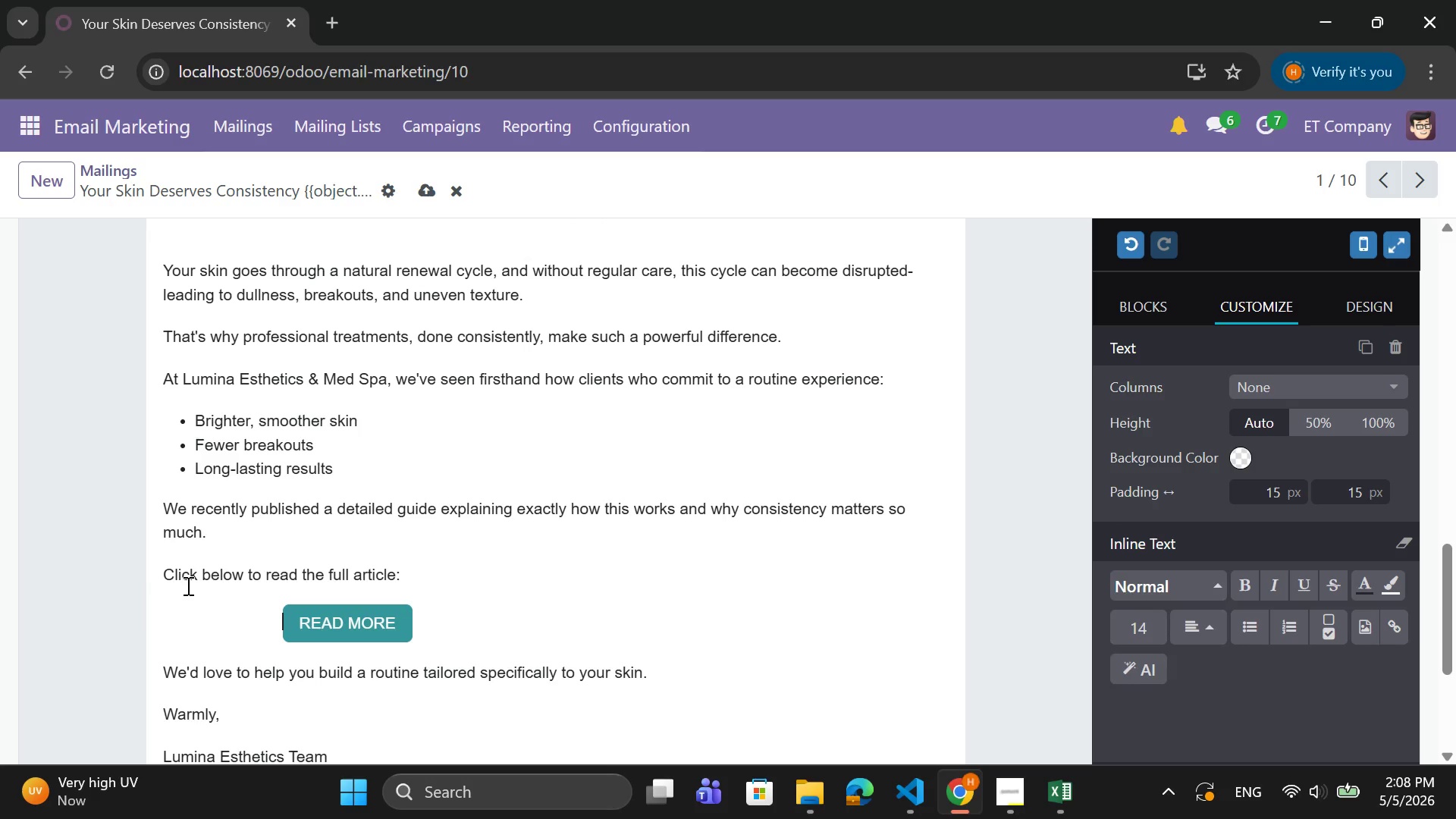 
key(Space)
 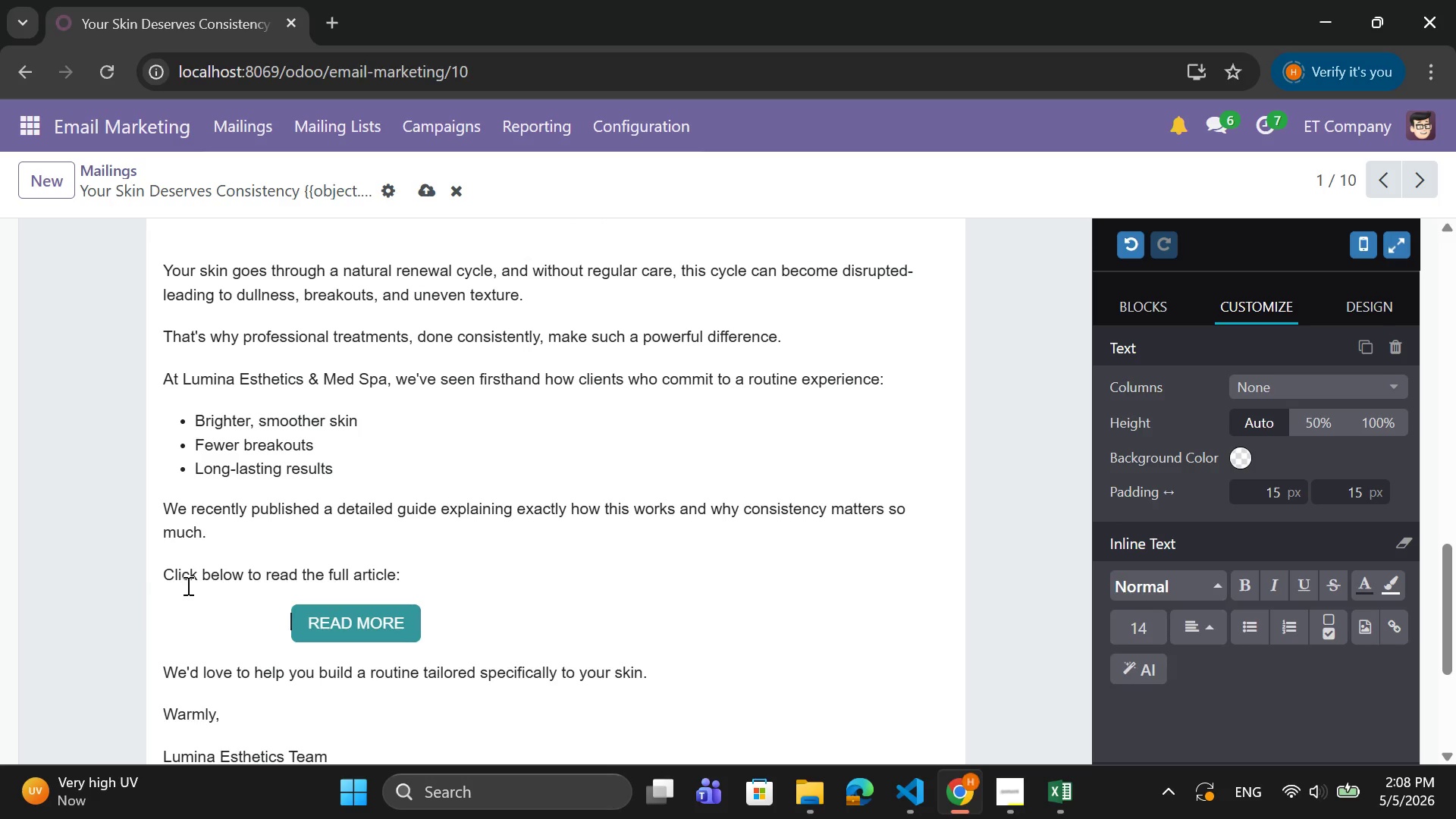 
key(Space)
 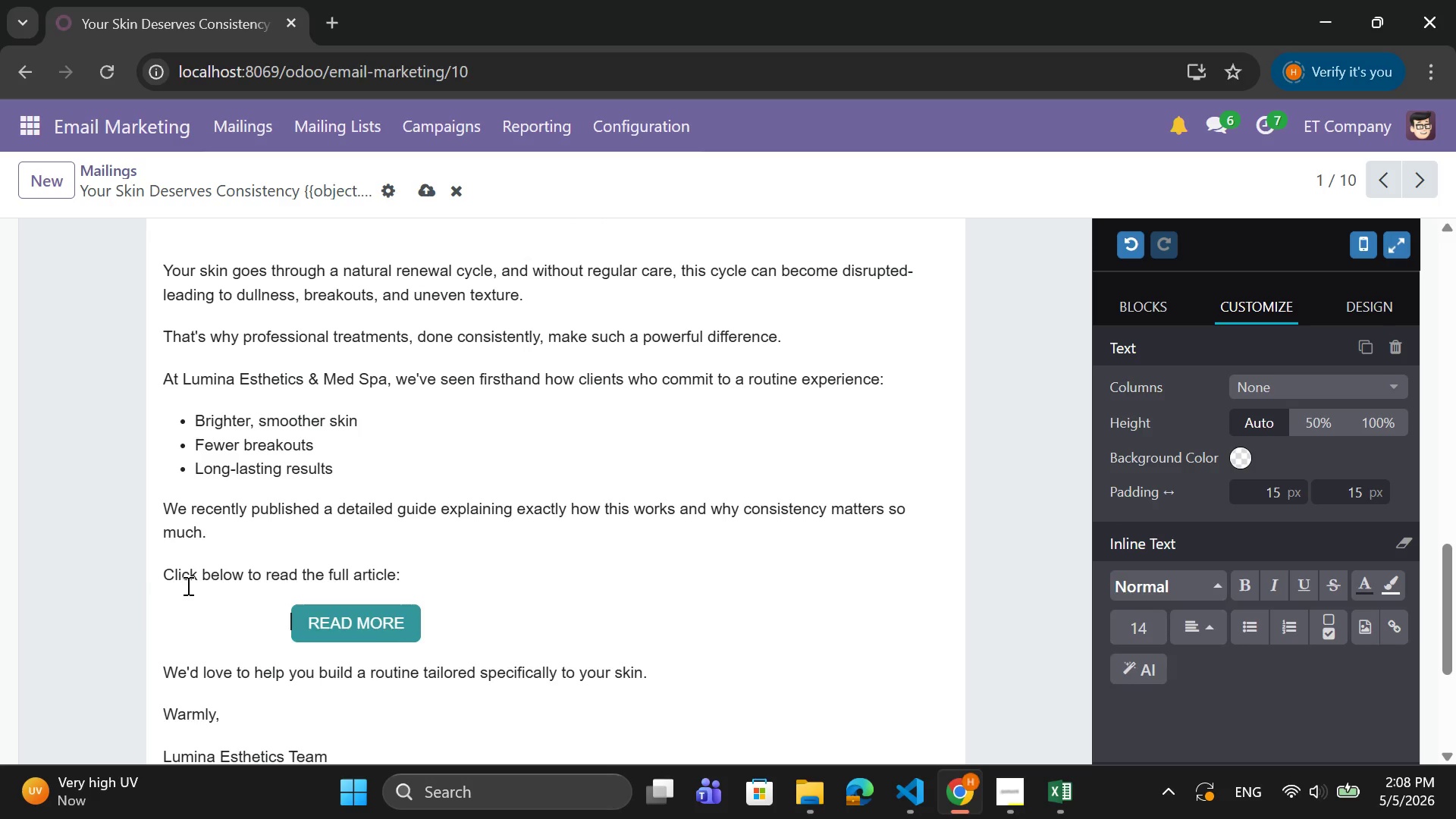 
key(Space)
 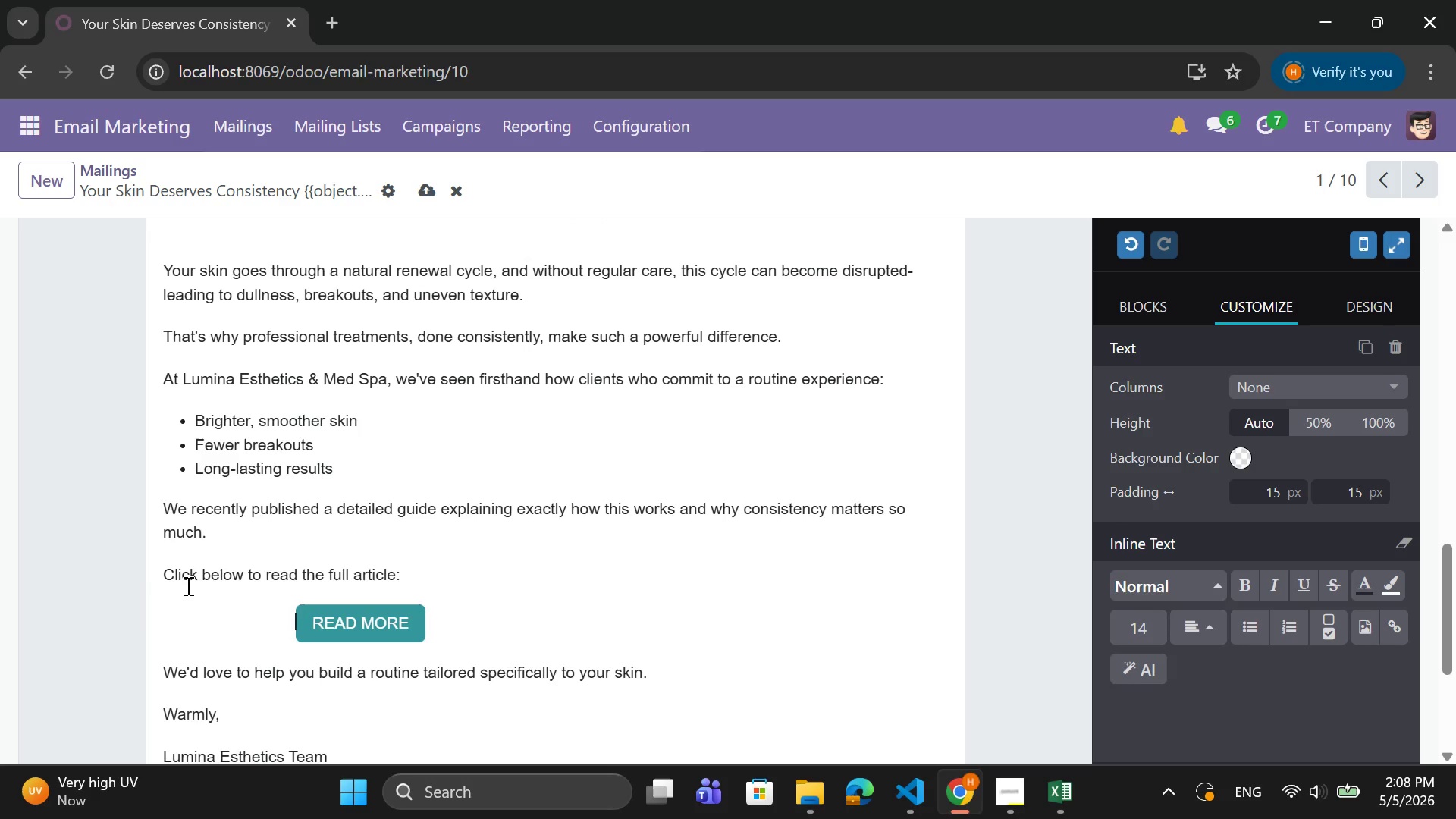 
key(Space)
 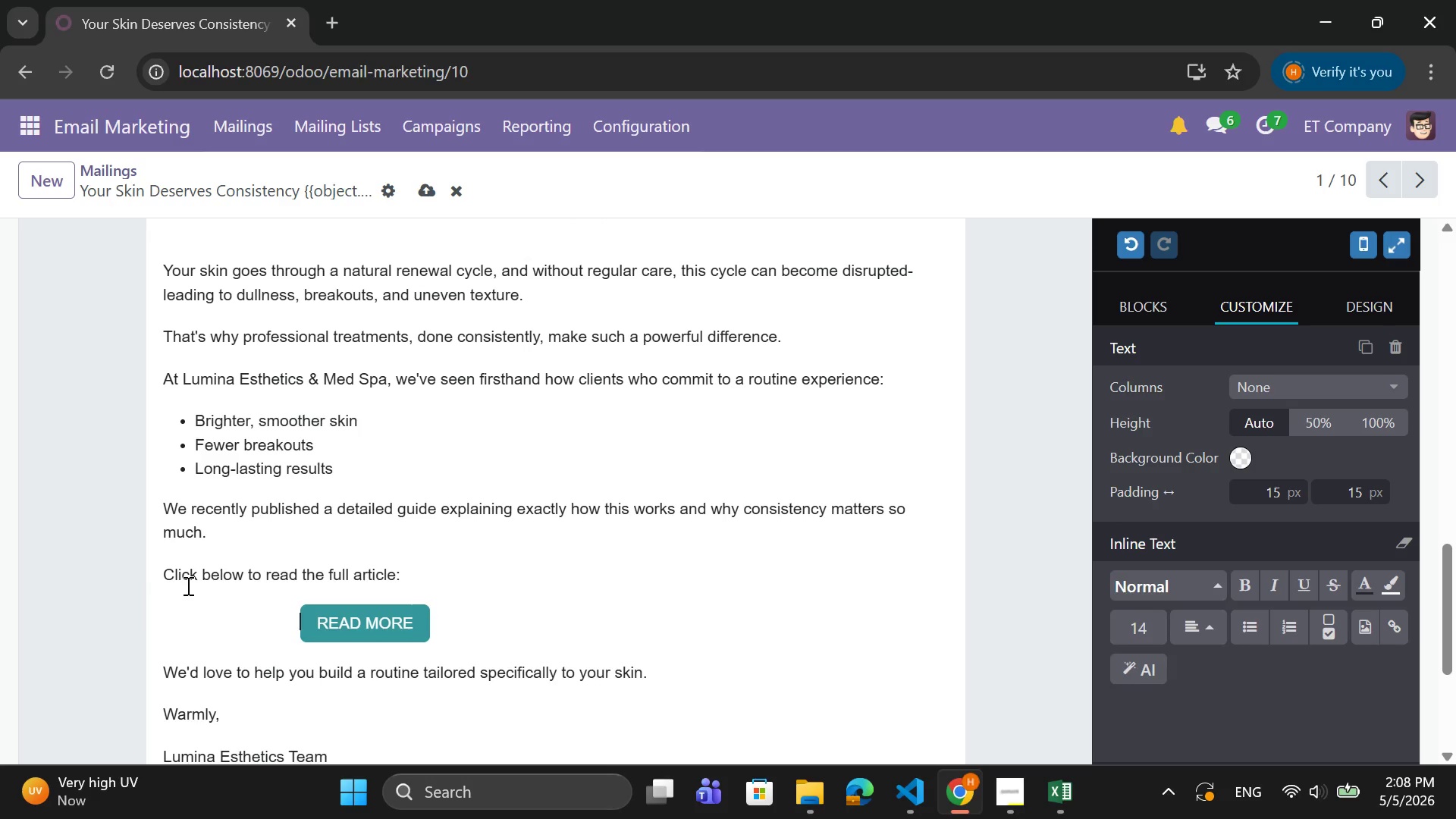 
key(Space)
 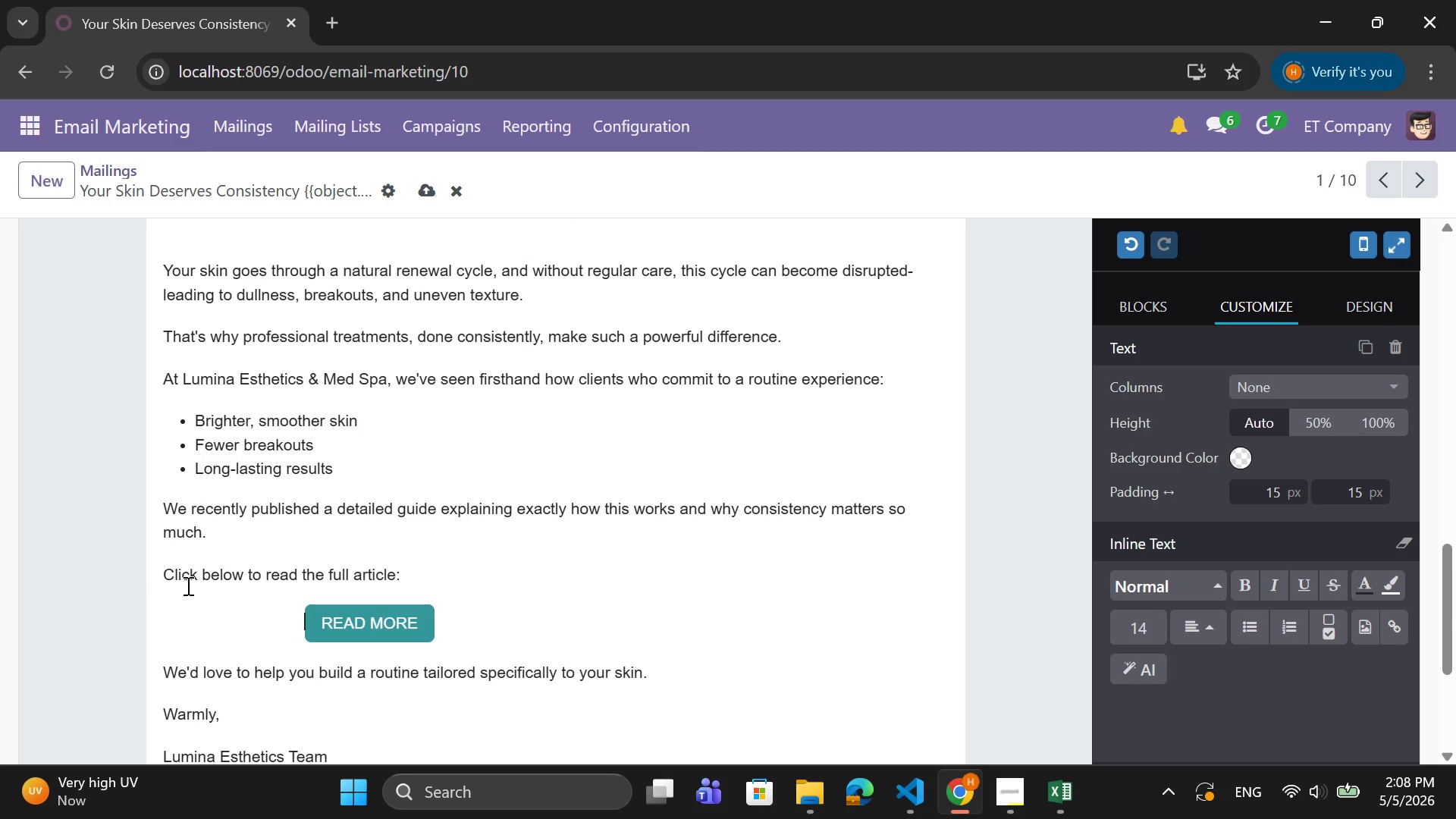 
key(Space)
 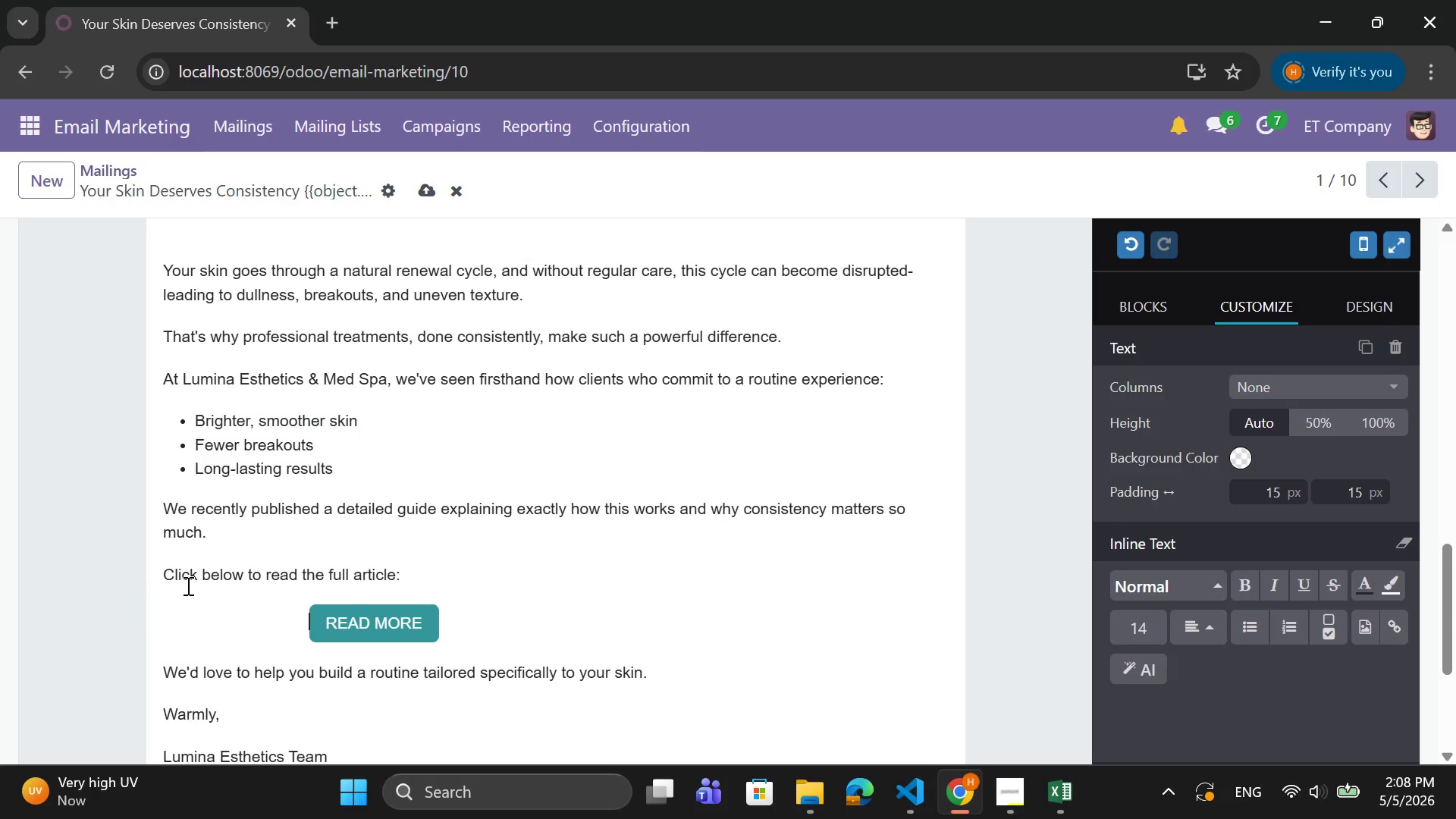 
key(Space)
 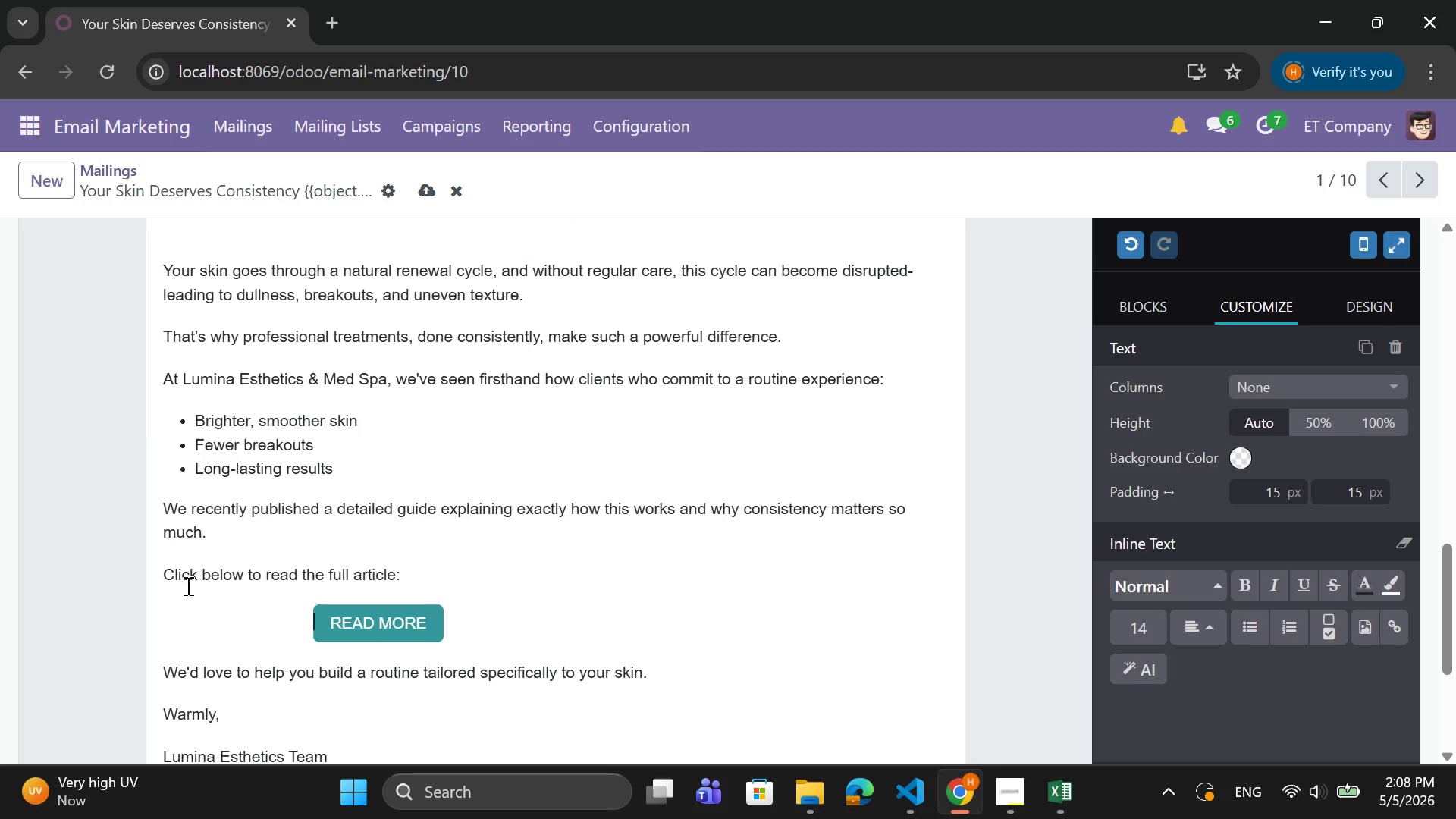 
key(Space)
 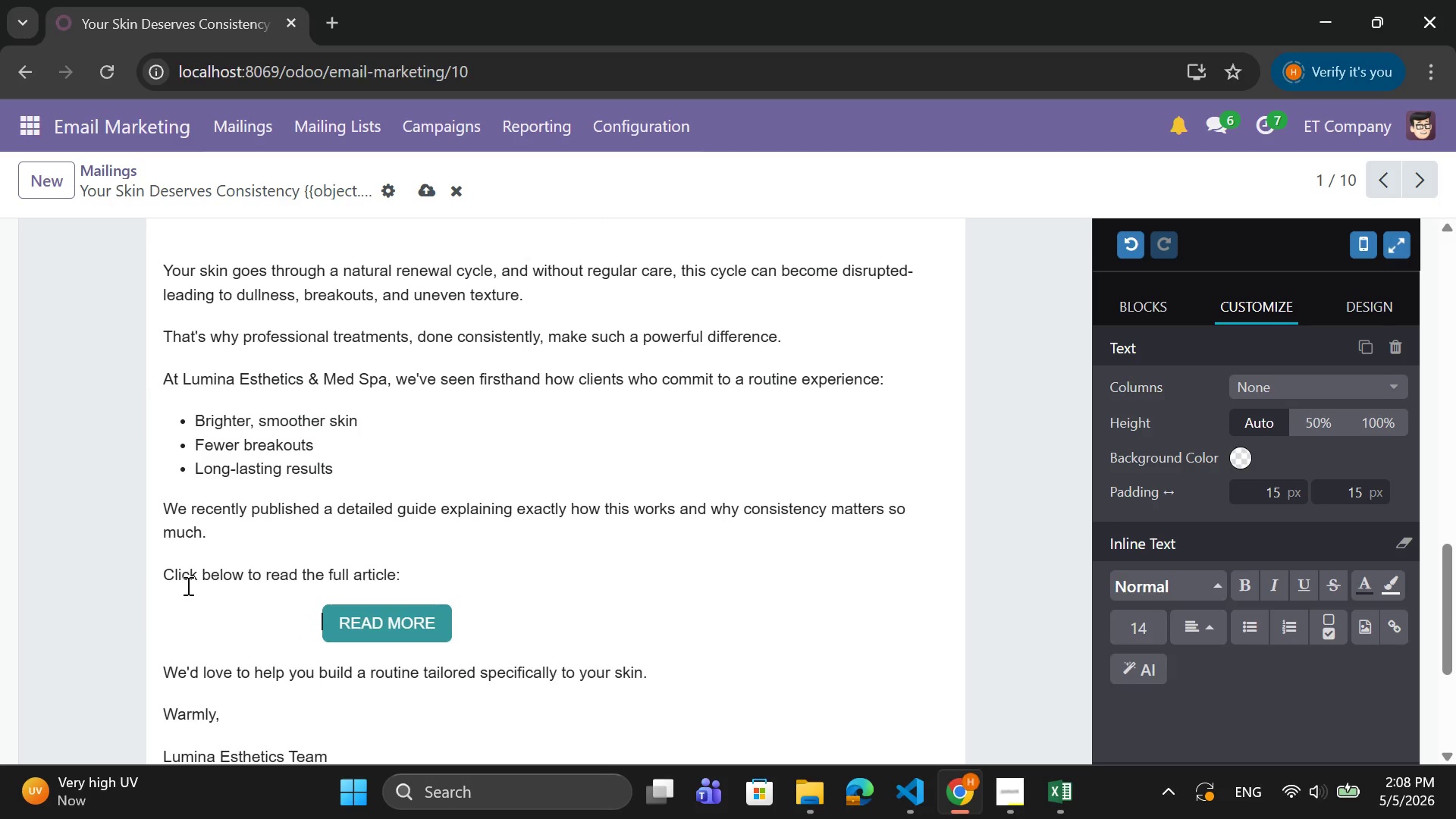 
key(Space)
 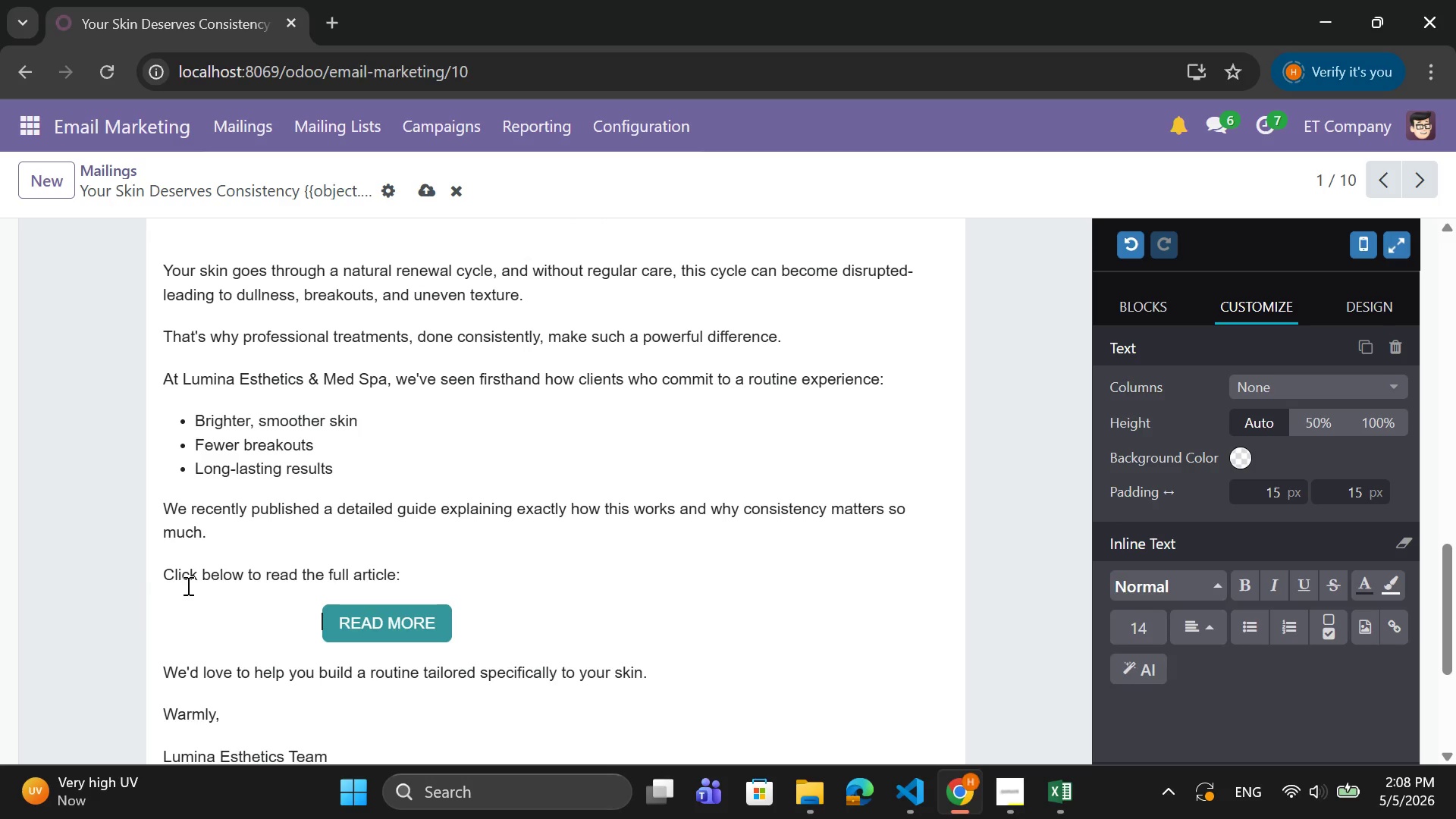 
key(Space)
 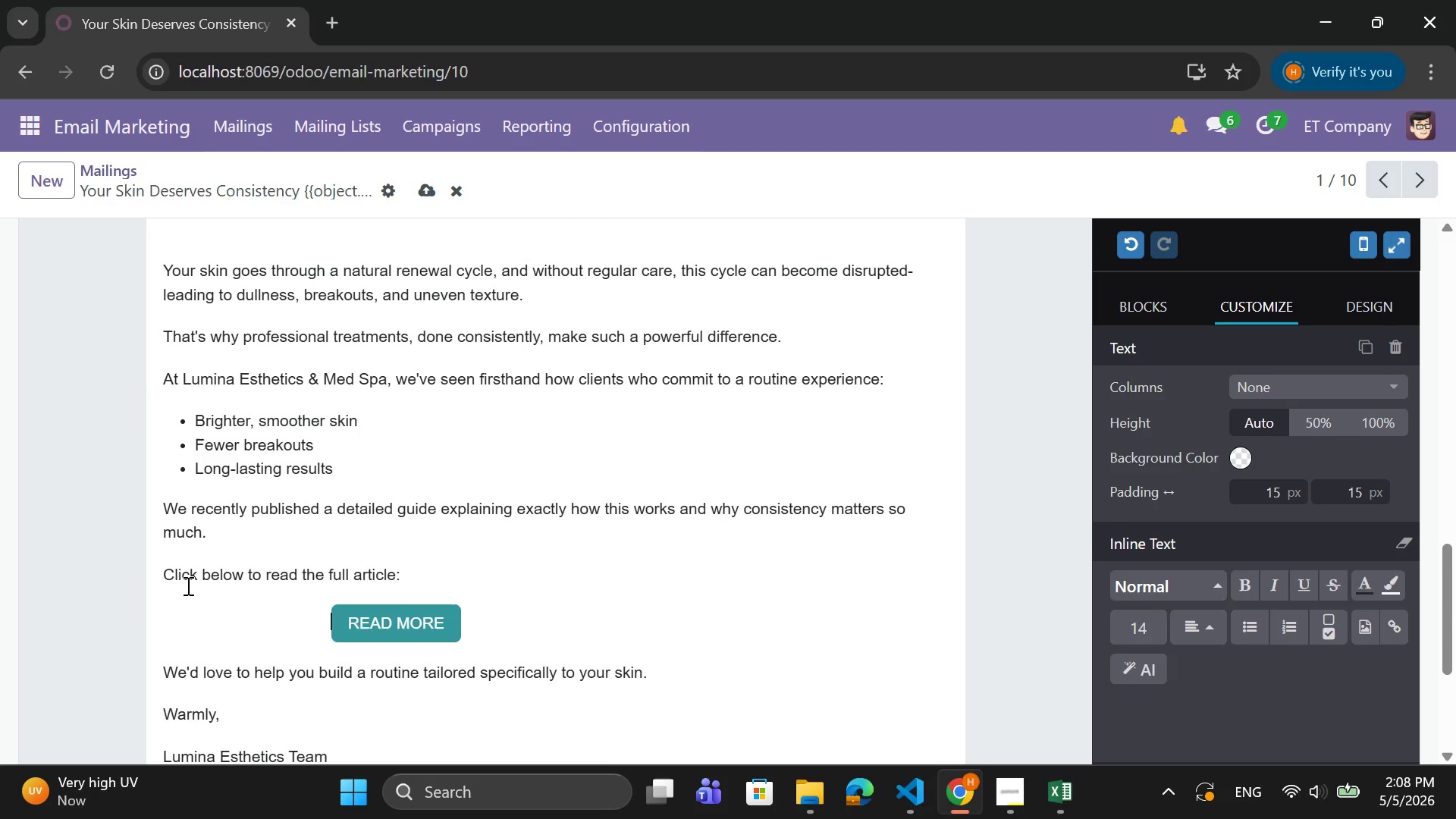 
key(Space)
 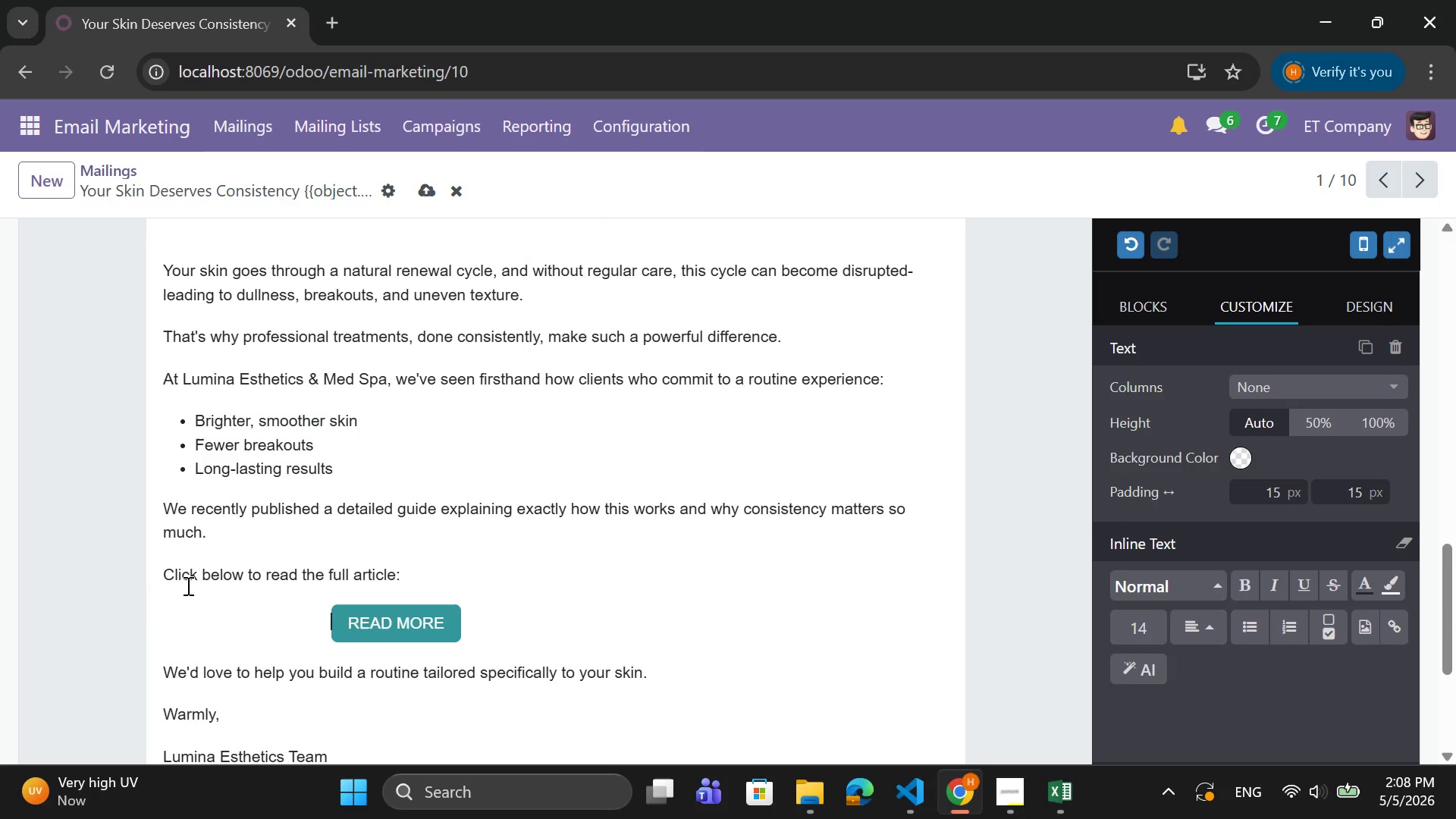 
key(Space)
 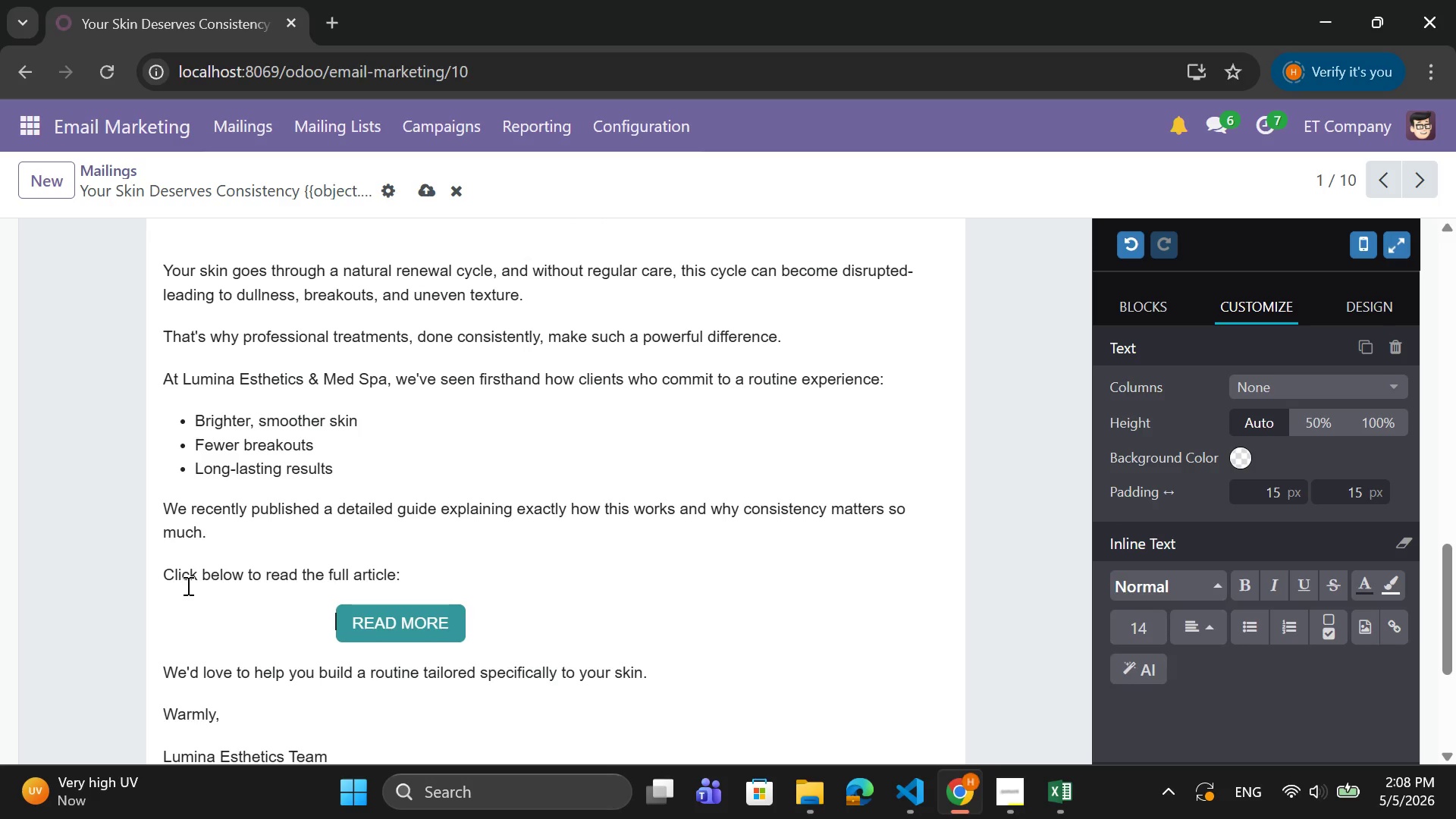 
key(Space)
 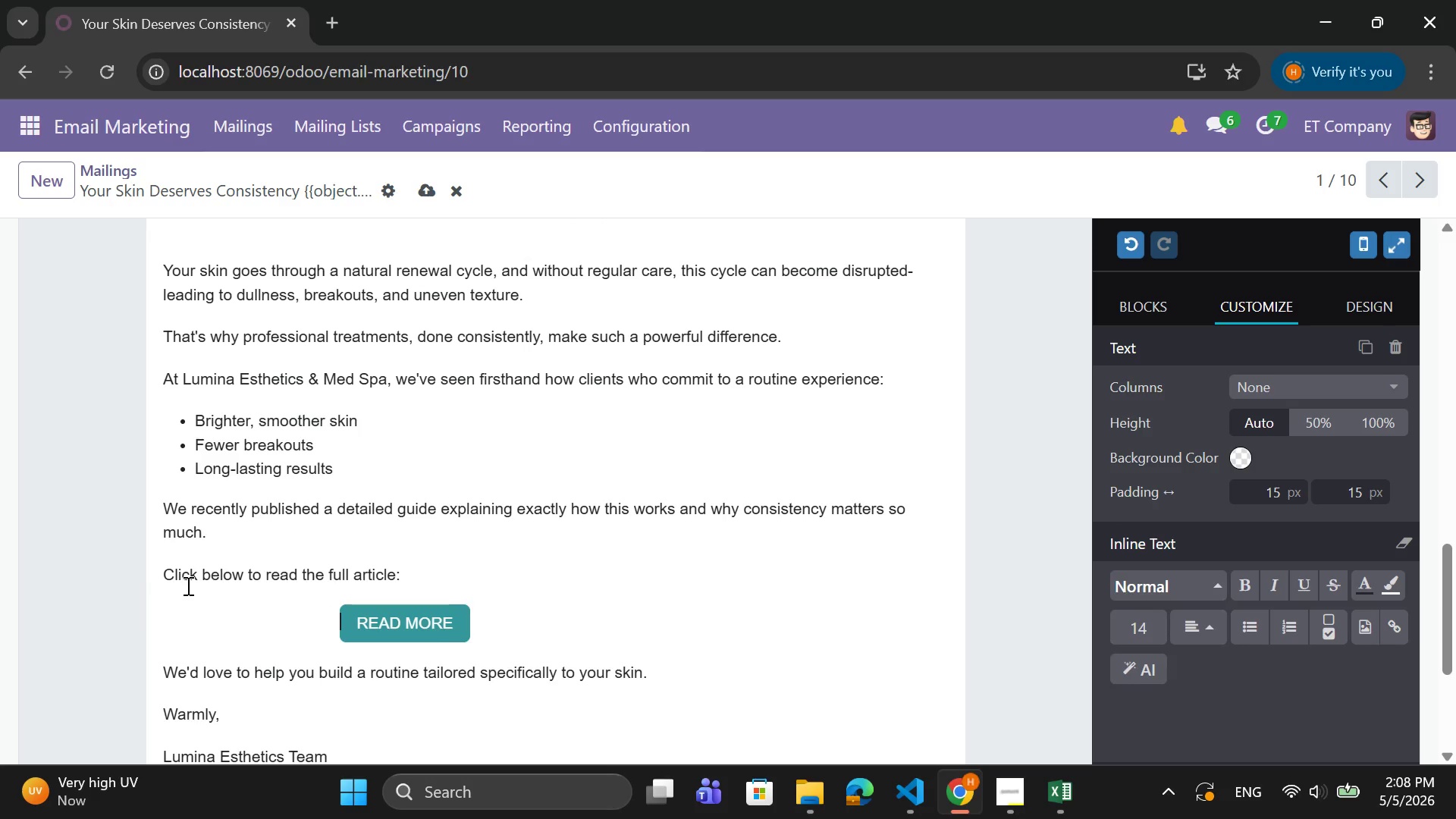 
key(Space)
 